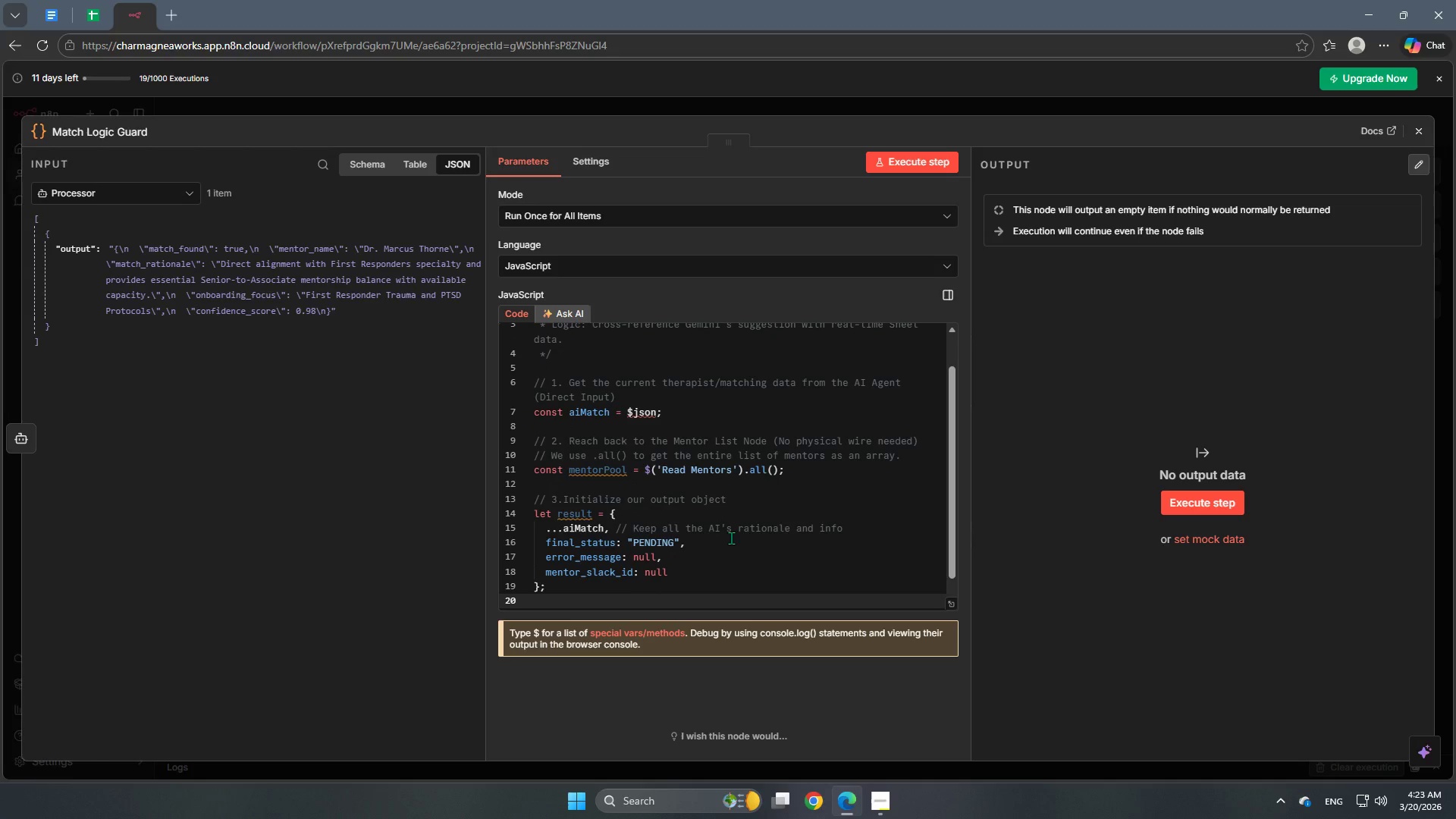 
type(try {)
 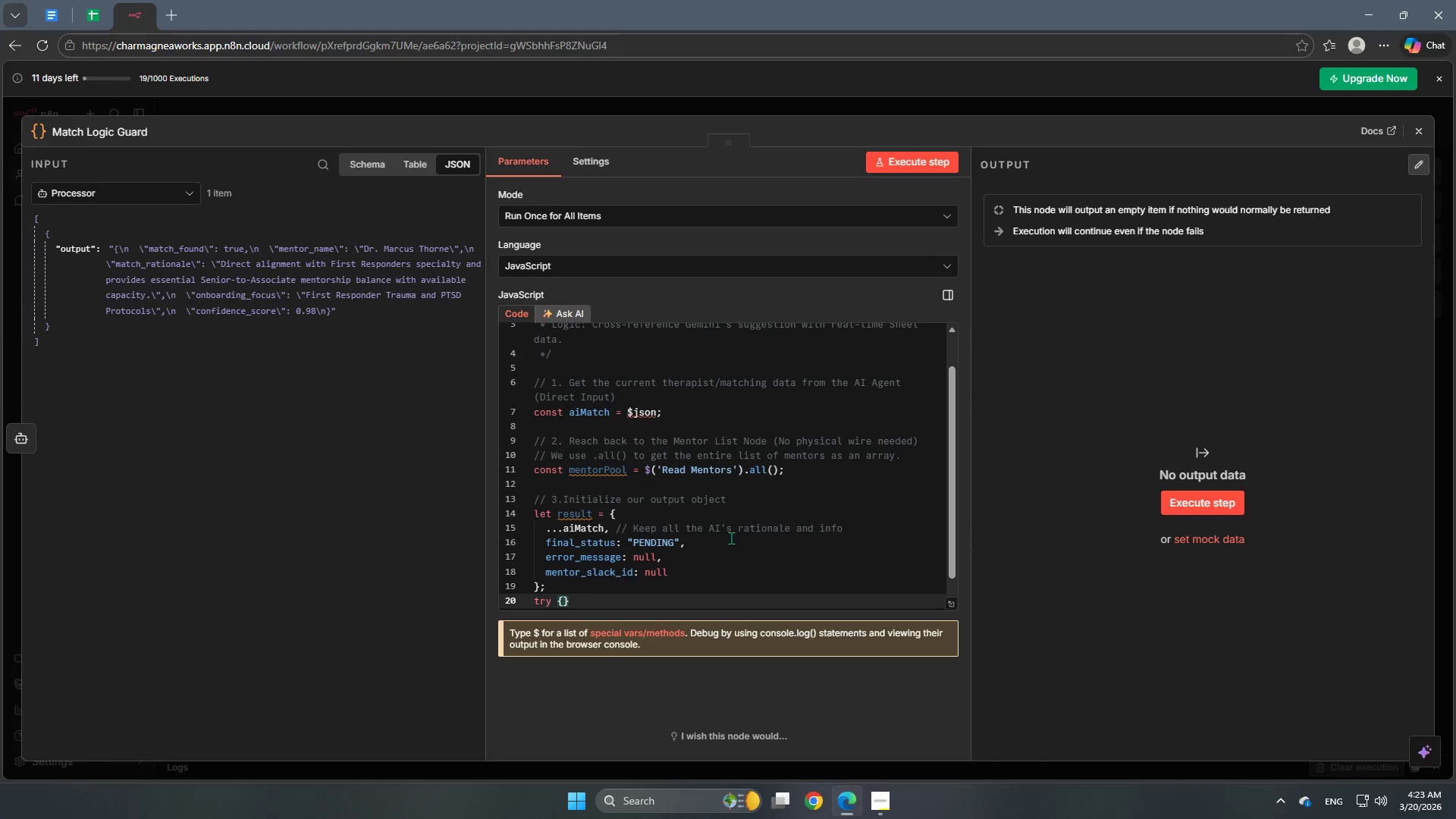 
key(Enter)
 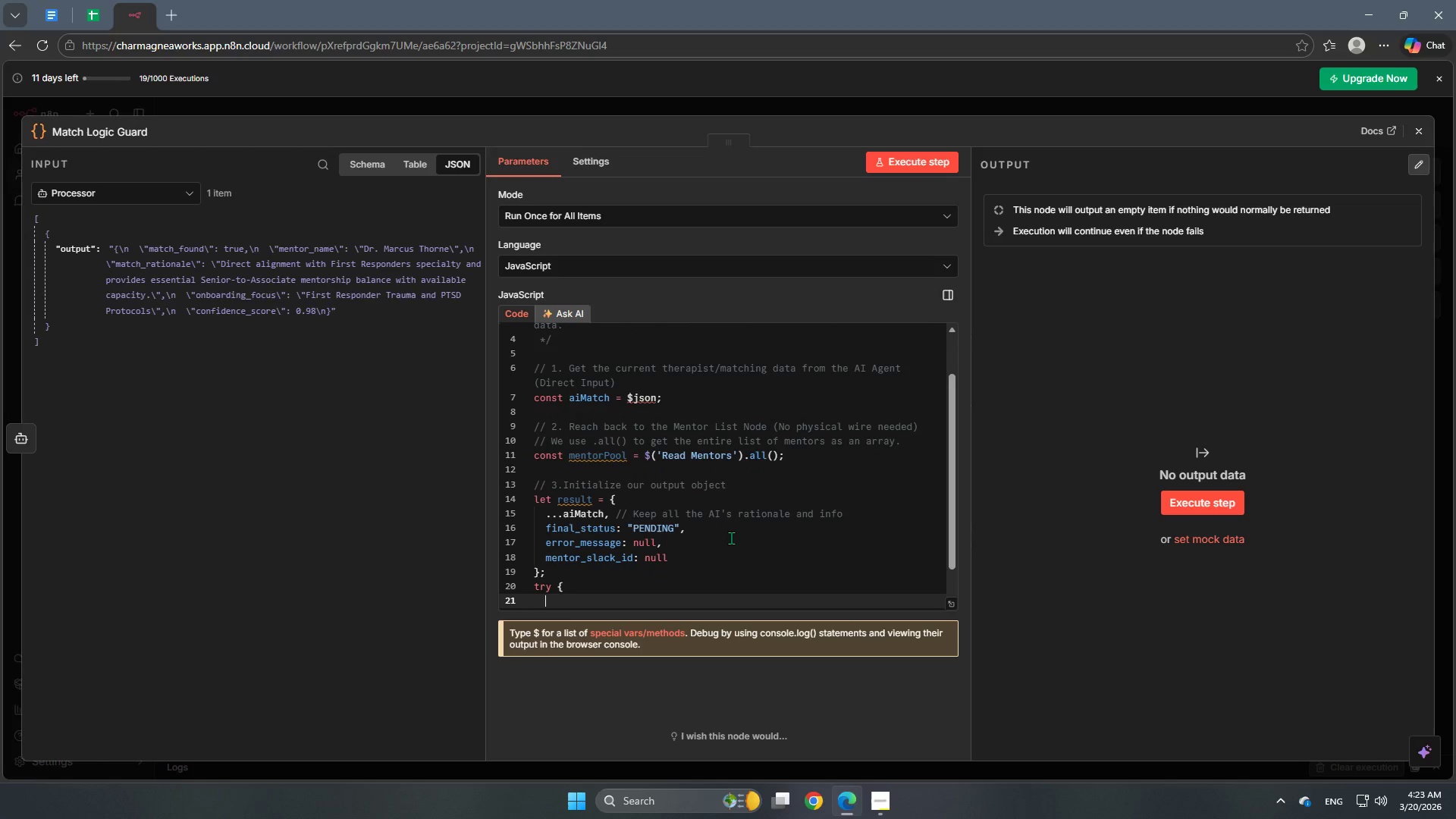 
key(Slash)
 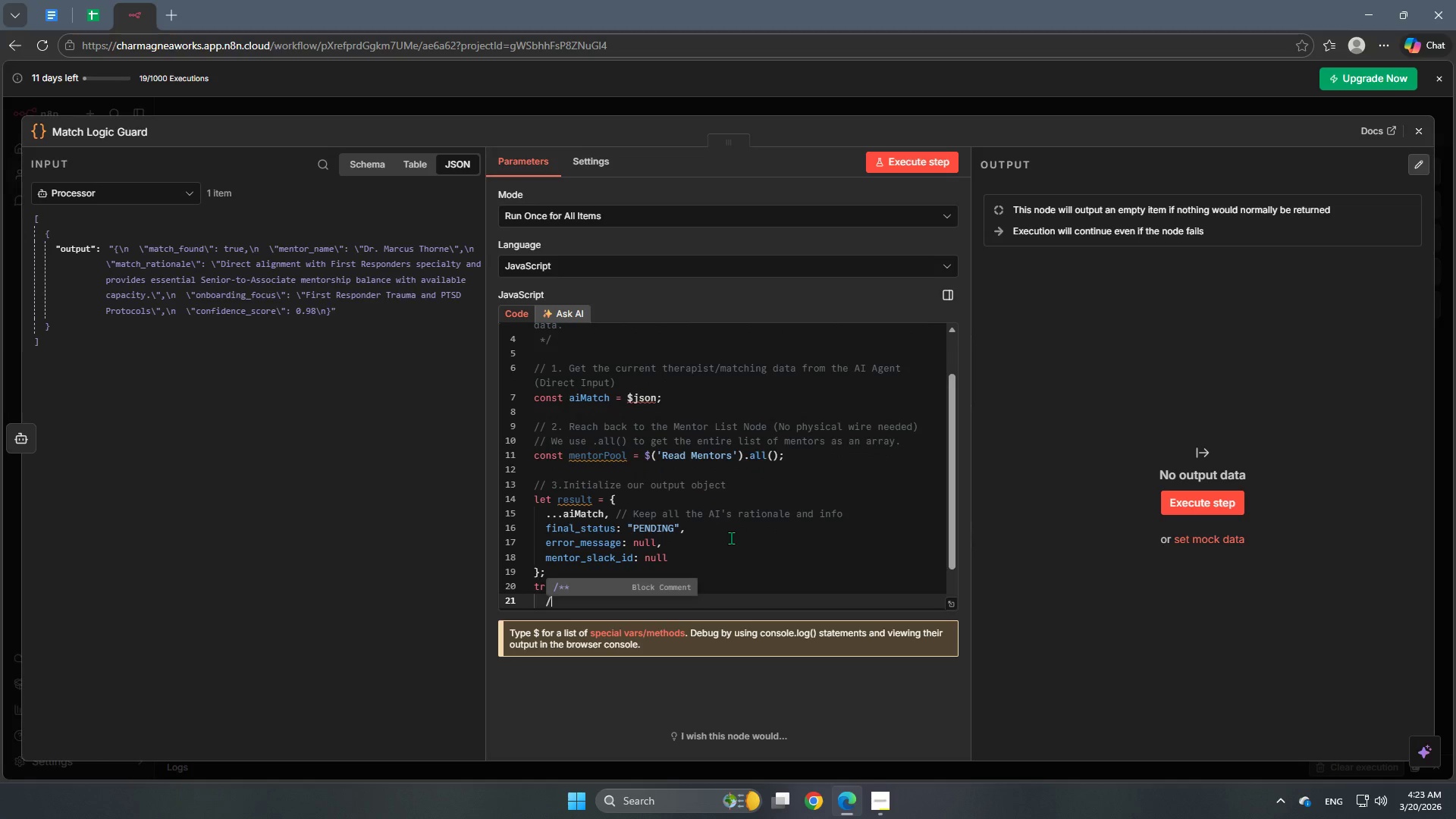 
key(Slash)
 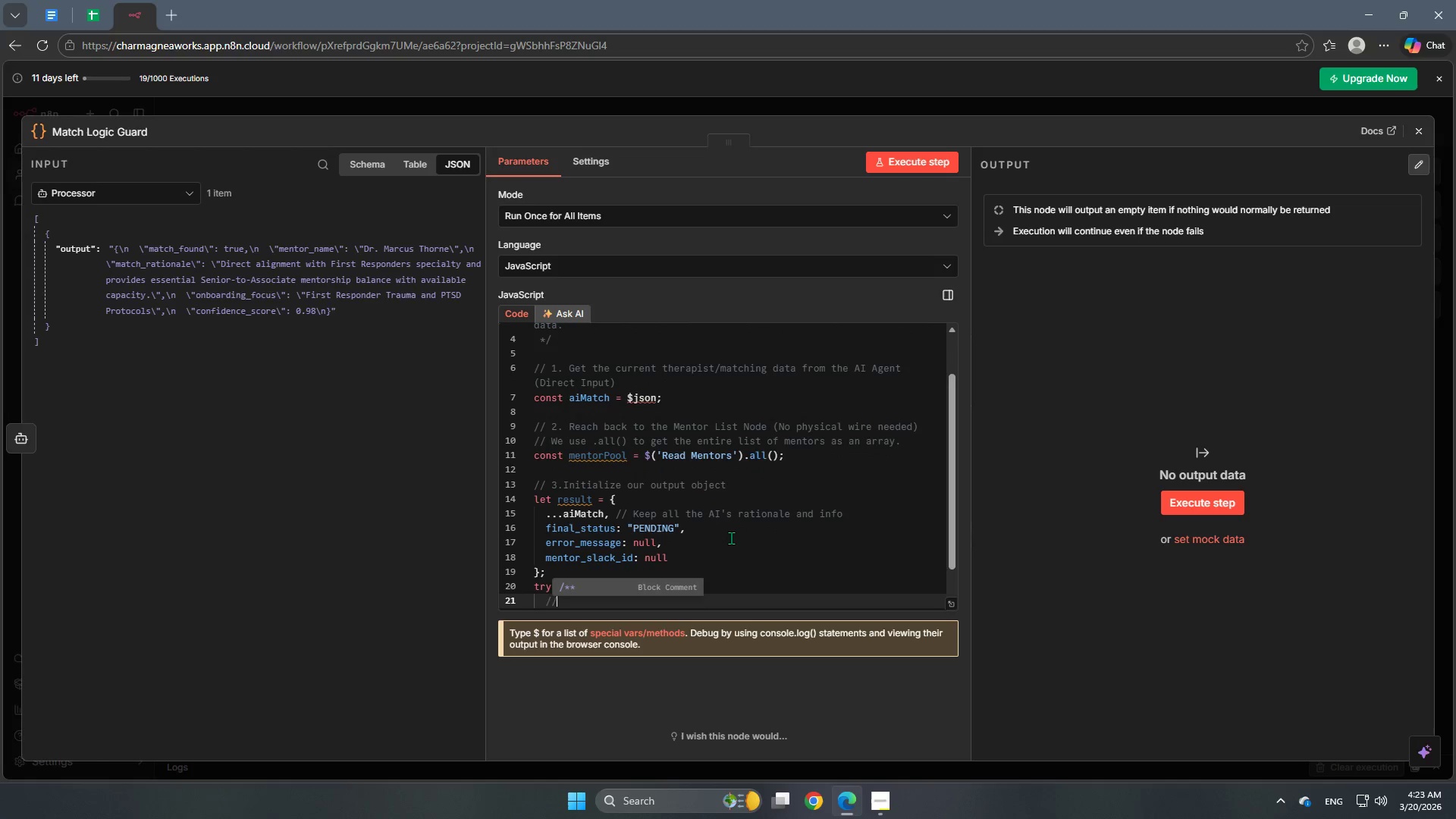 
key(Space)
 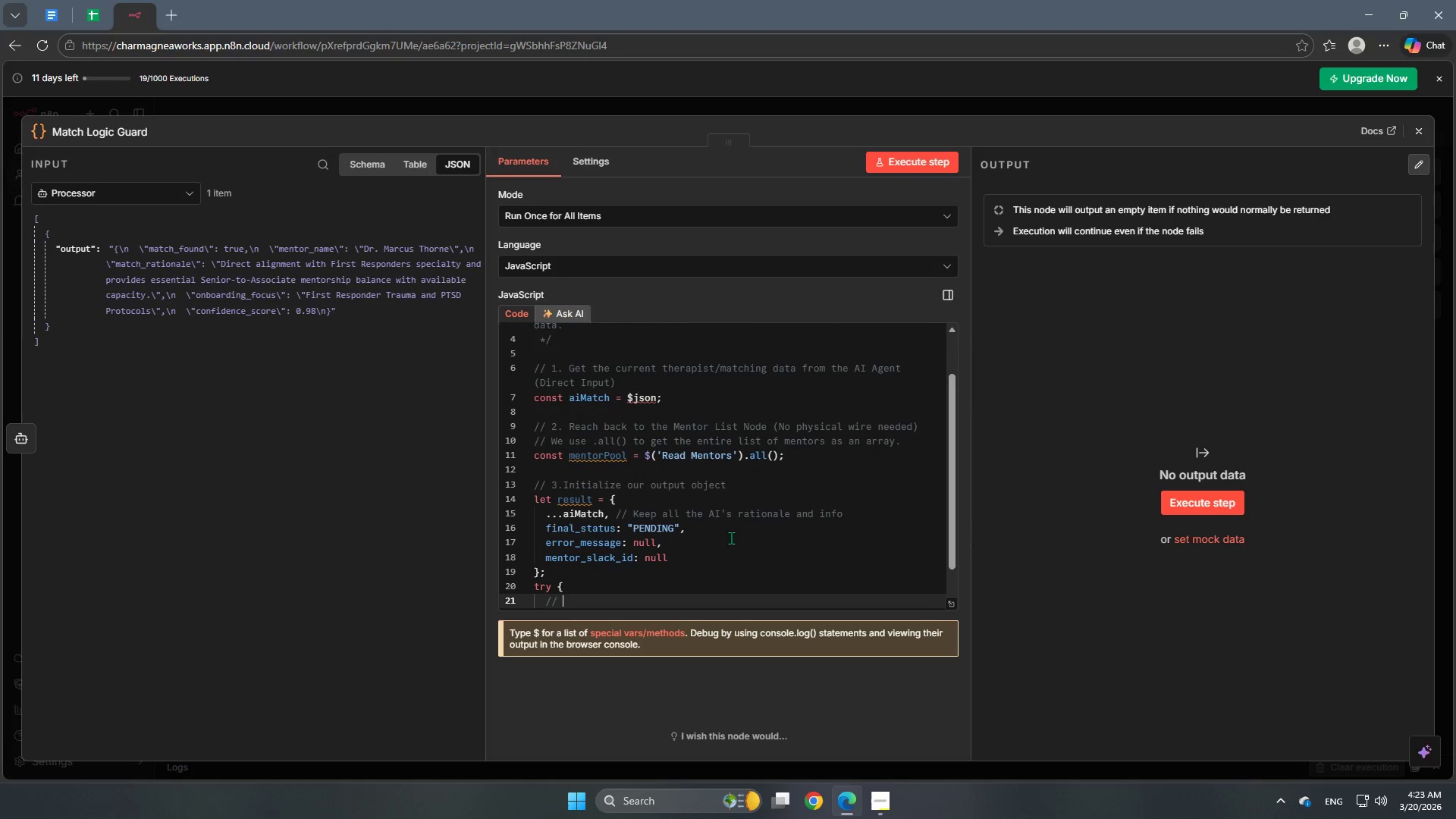 
key(Numpad4)
 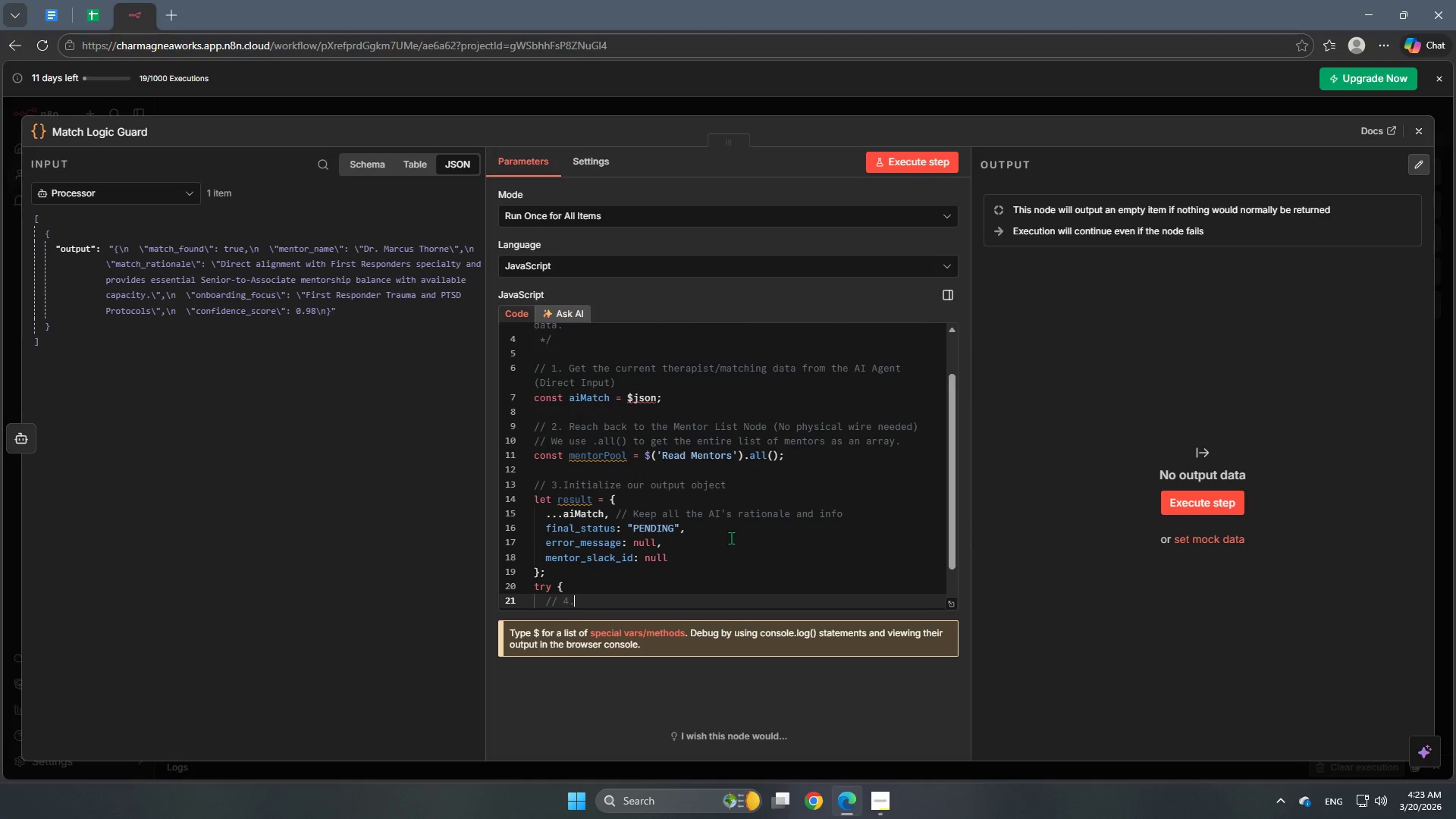 
key(NumpadDecimal)
 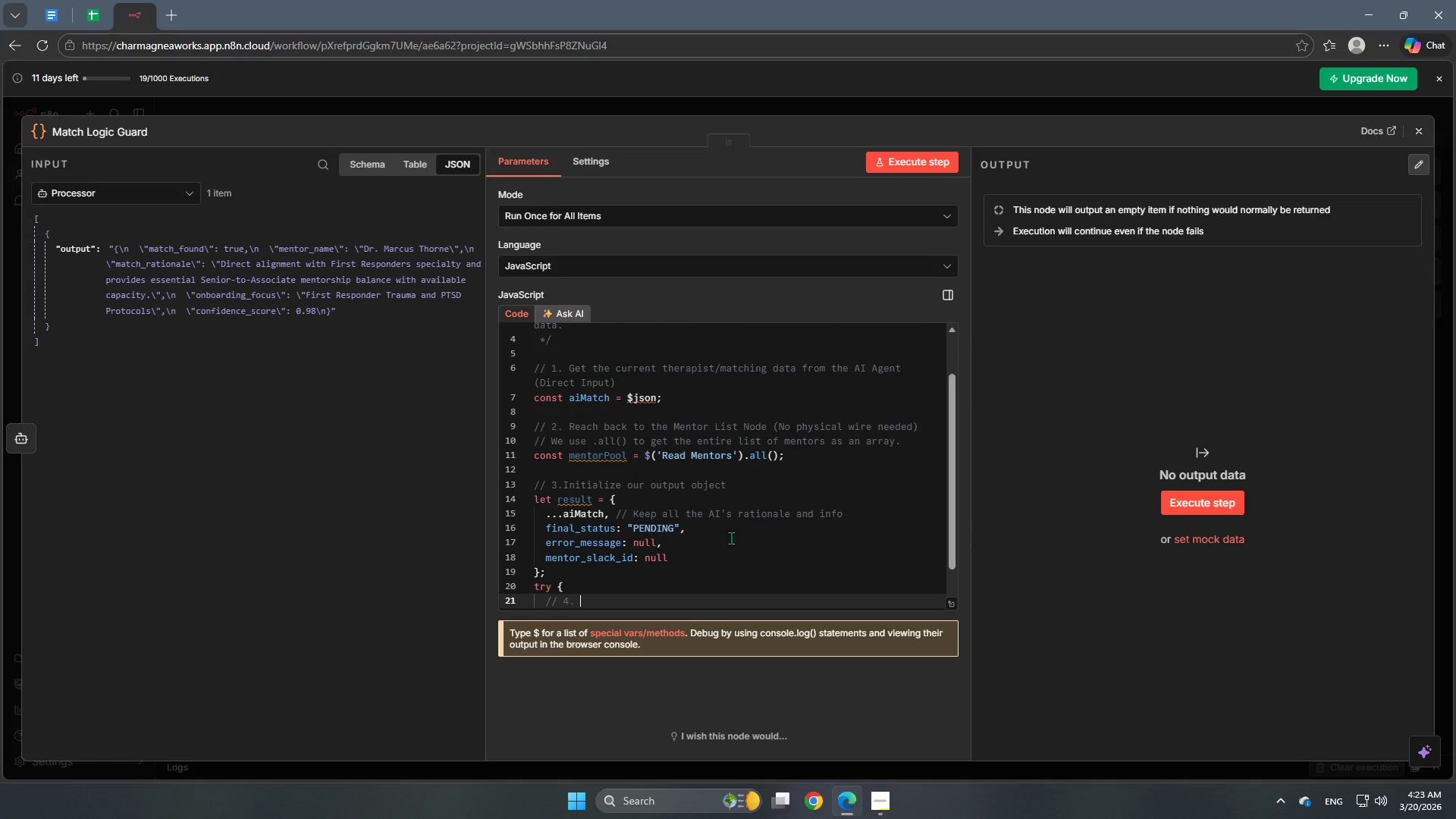 
key(Space)
 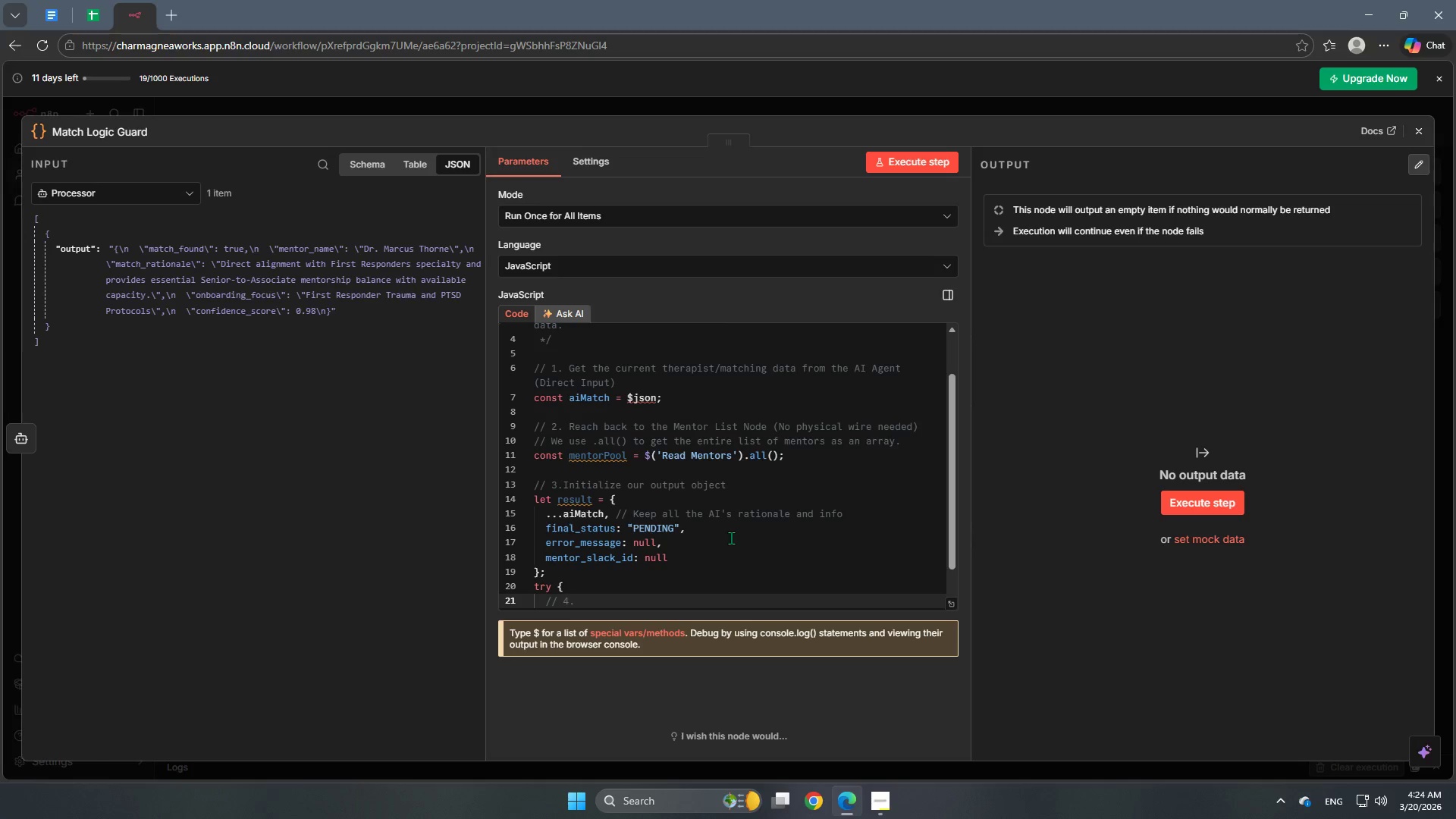 
wait(36.05)
 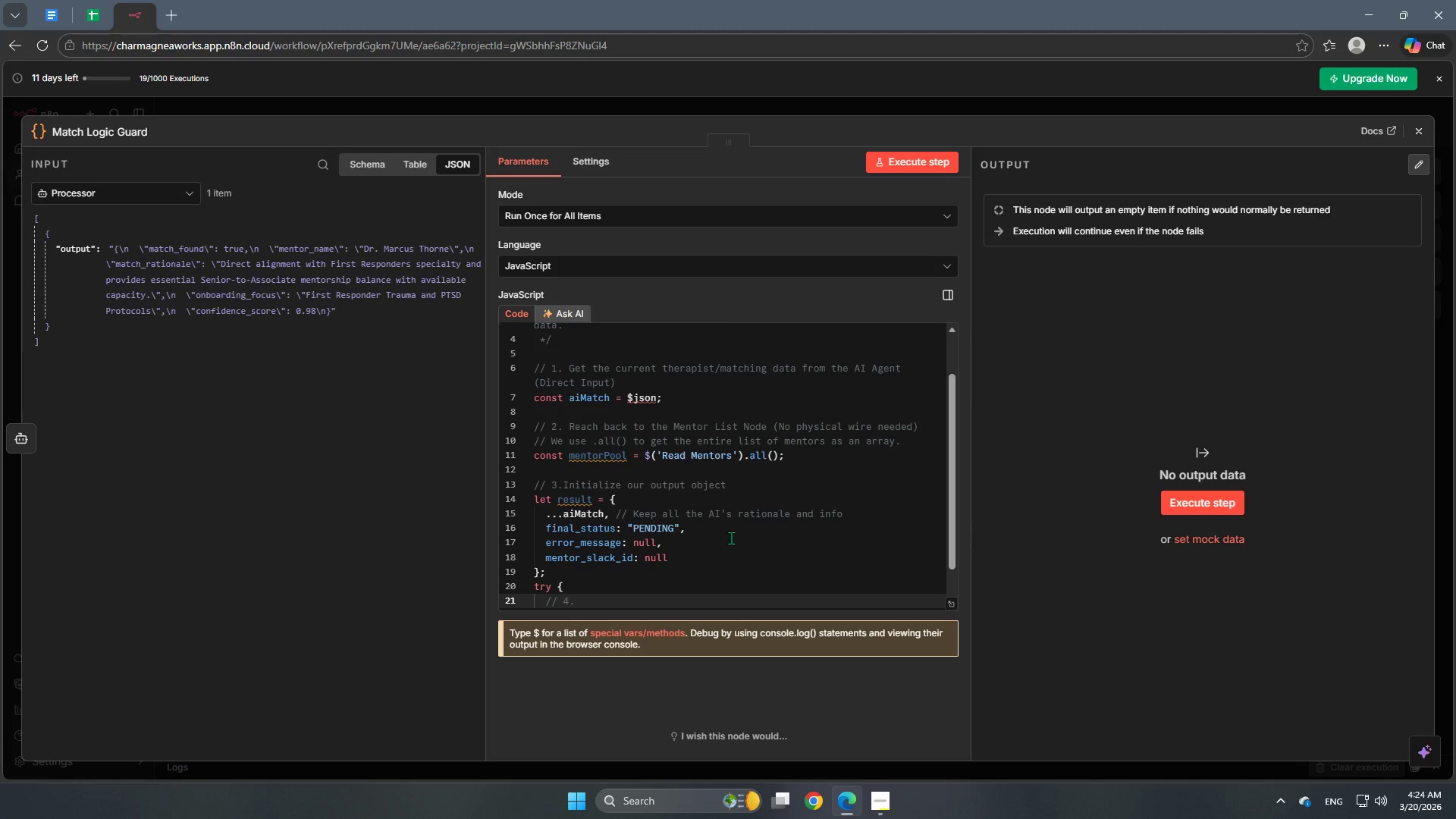 
type(Validate the AI's Match)
 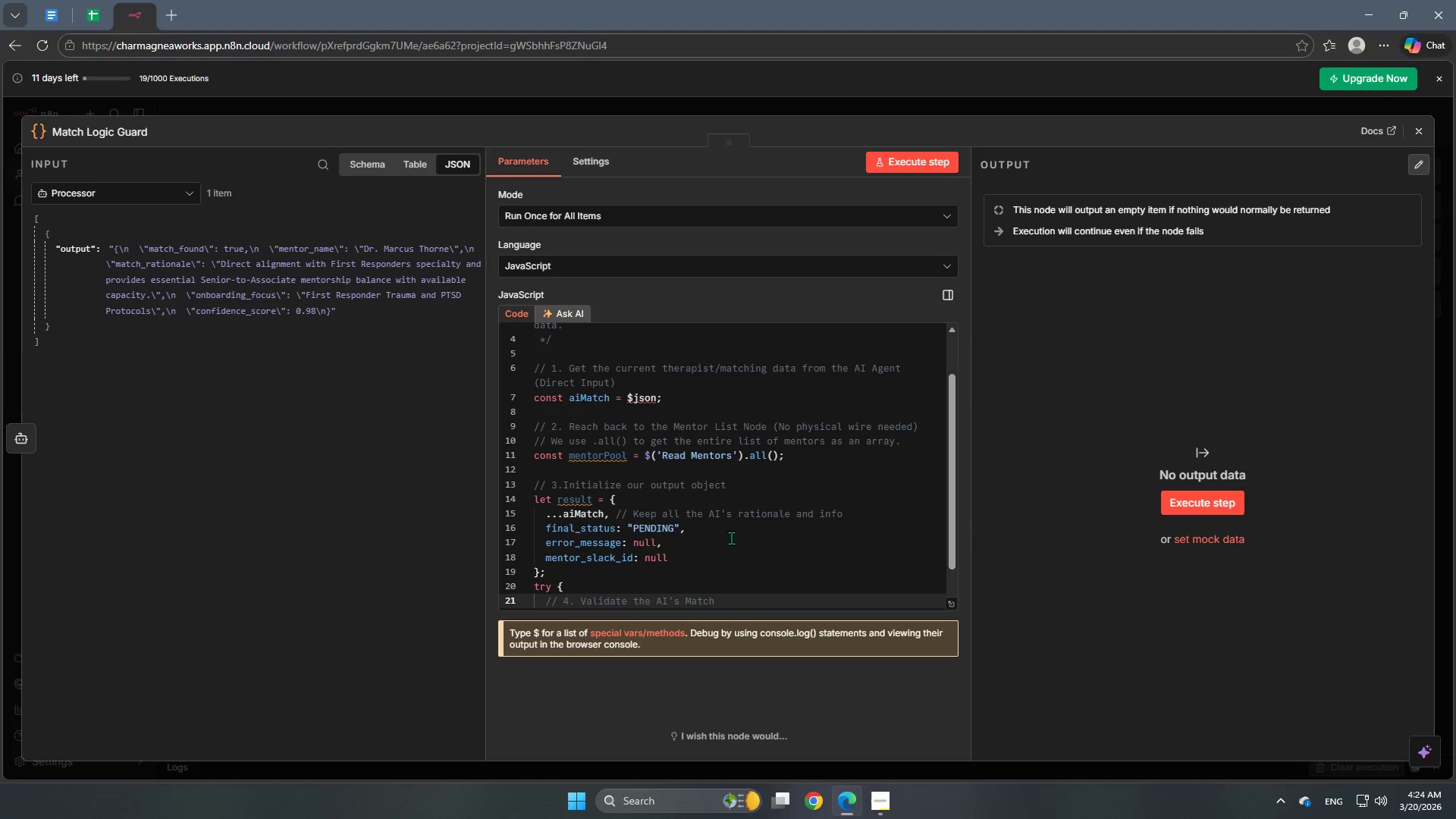 
key(Enter)
 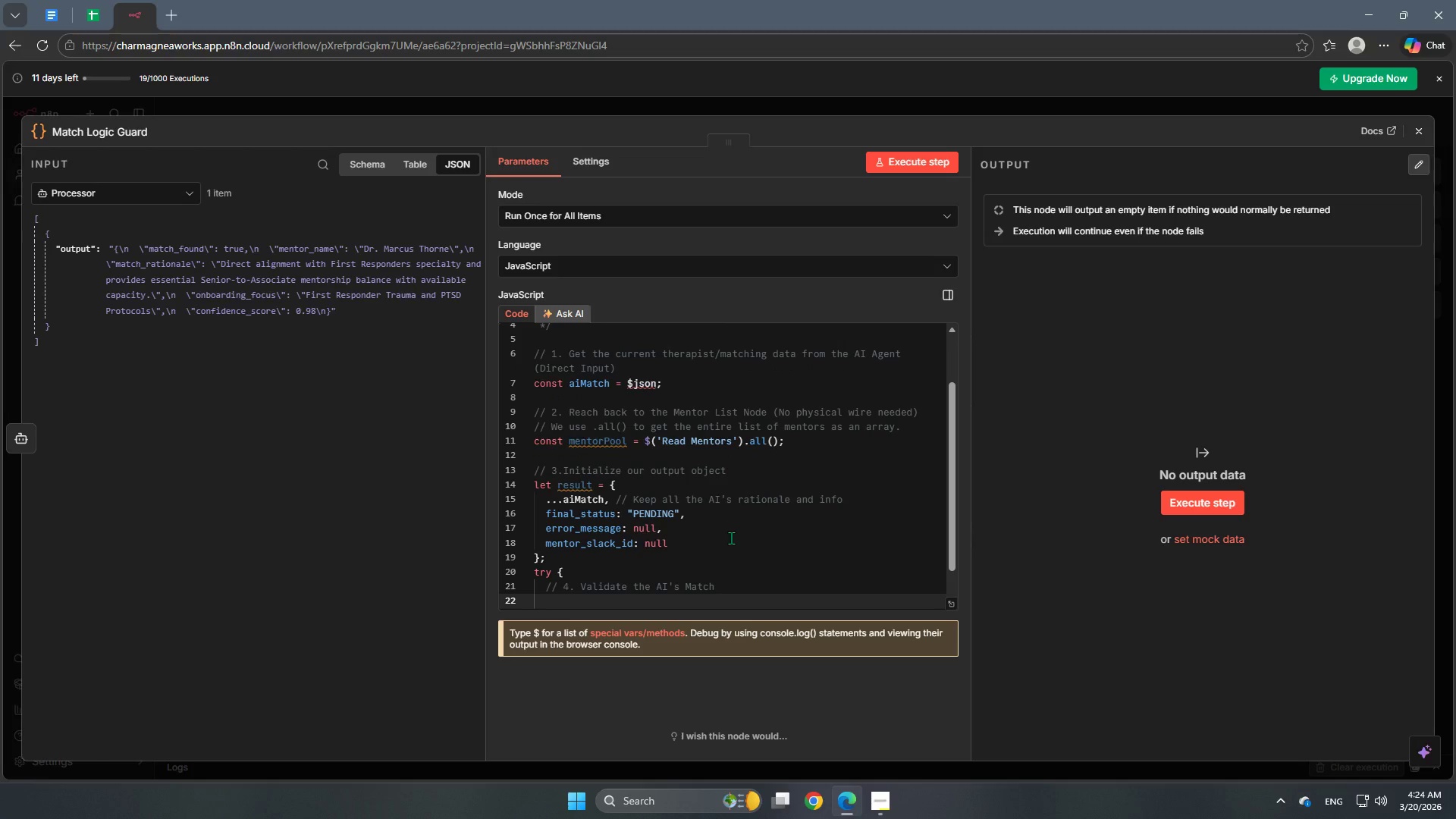 
type(if )
 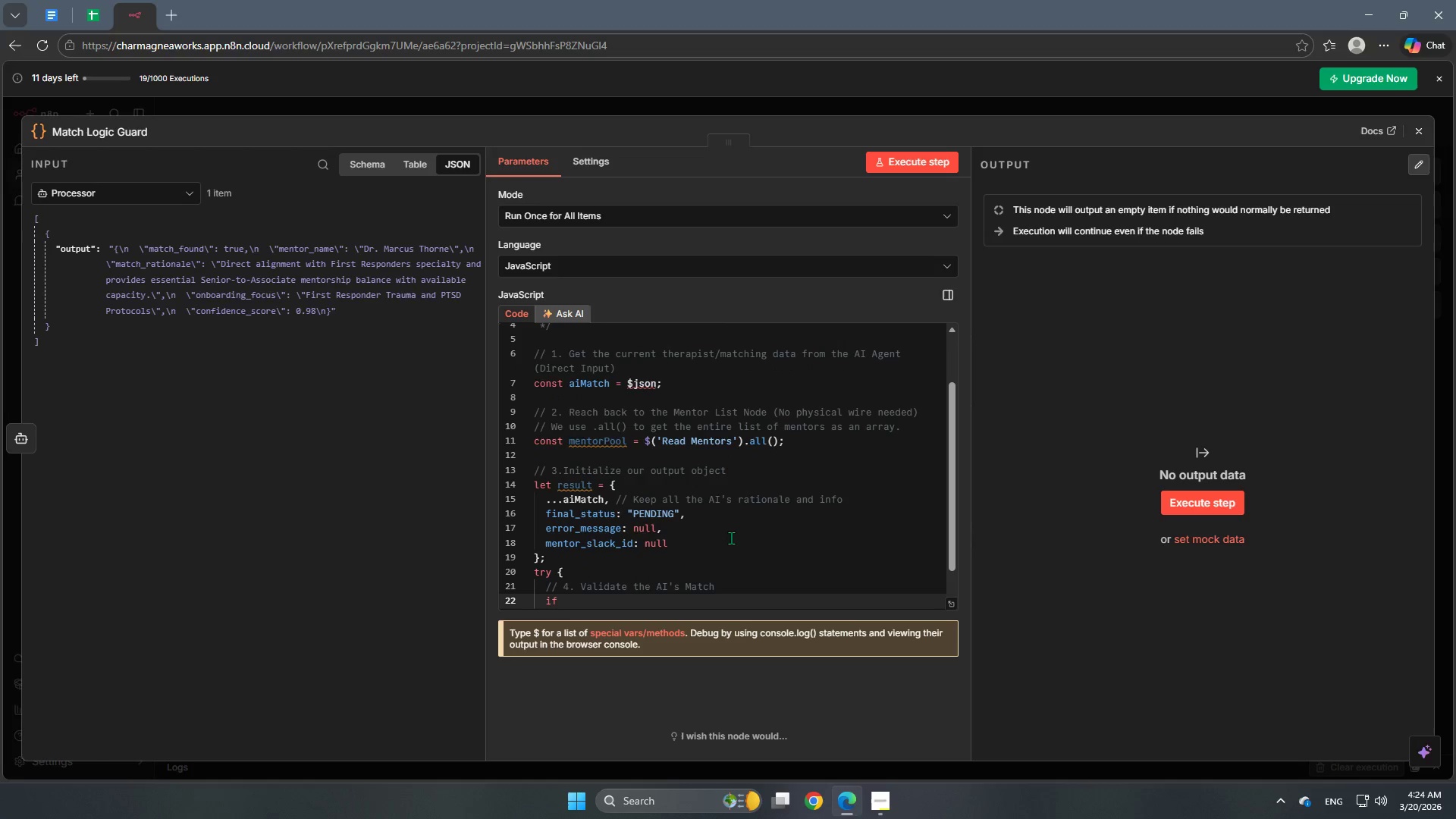 
hold_key(key=ShiftRight, duration=1.5)
 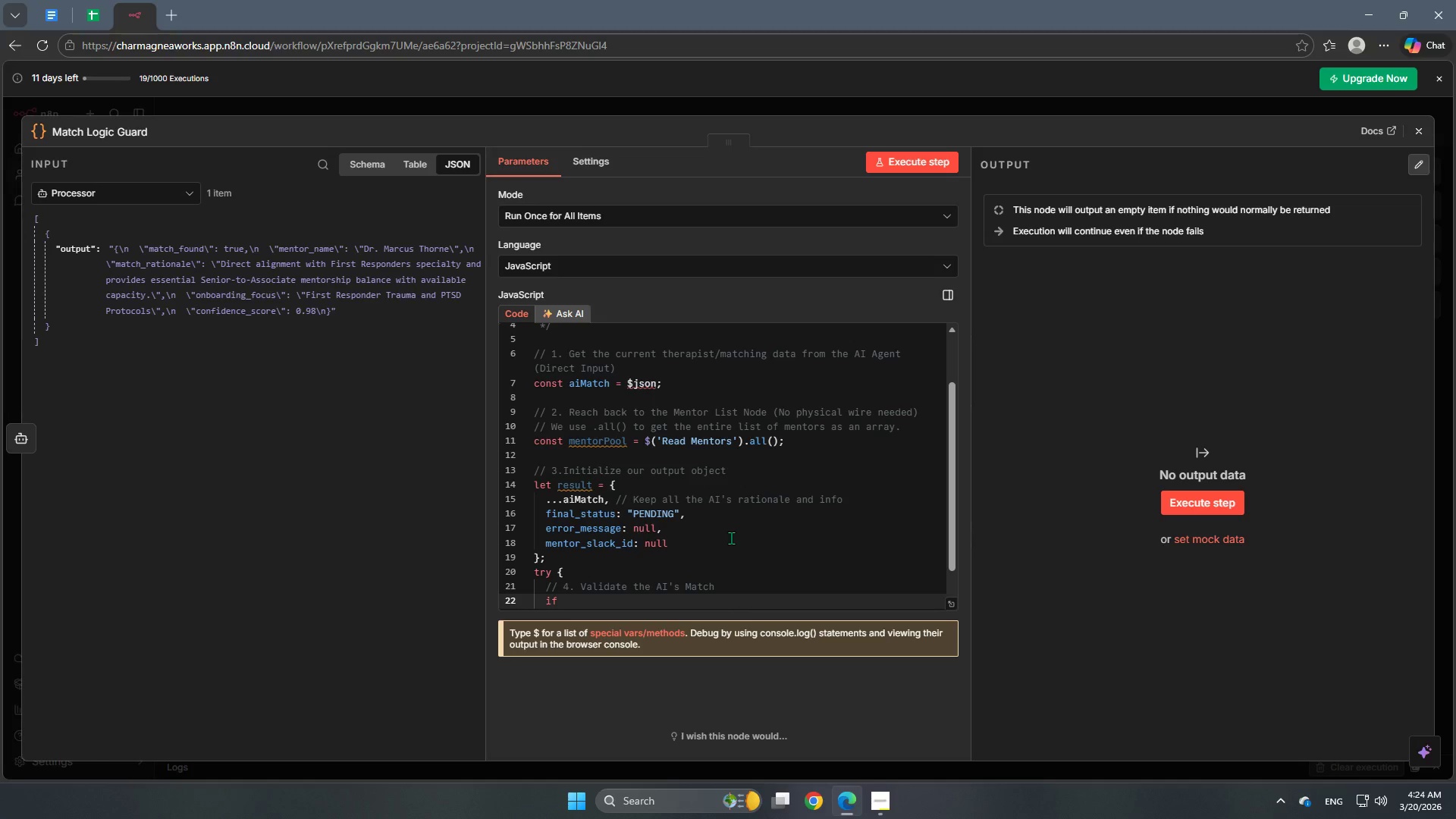 
type((ai)
 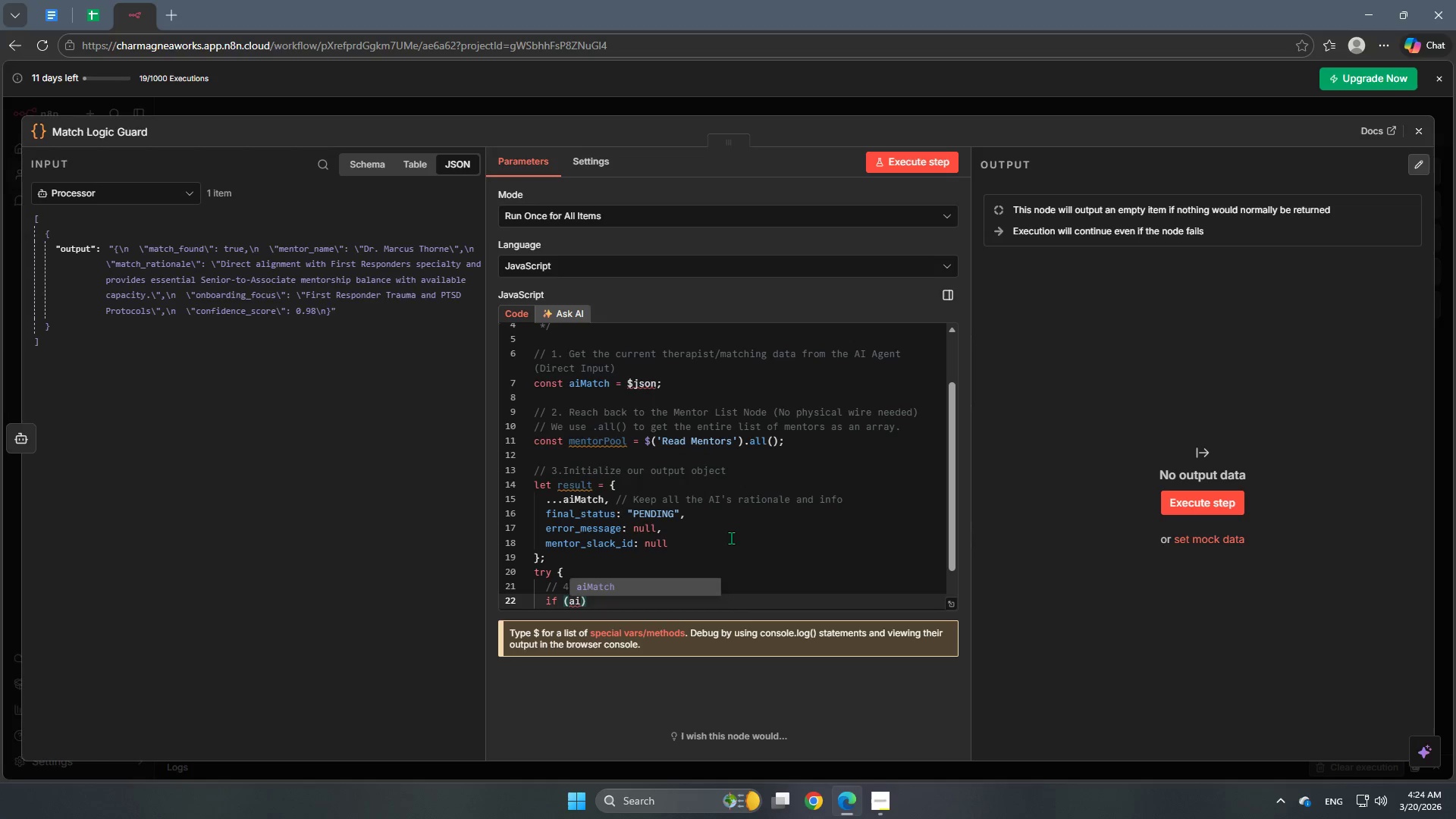 
key(Enter)
 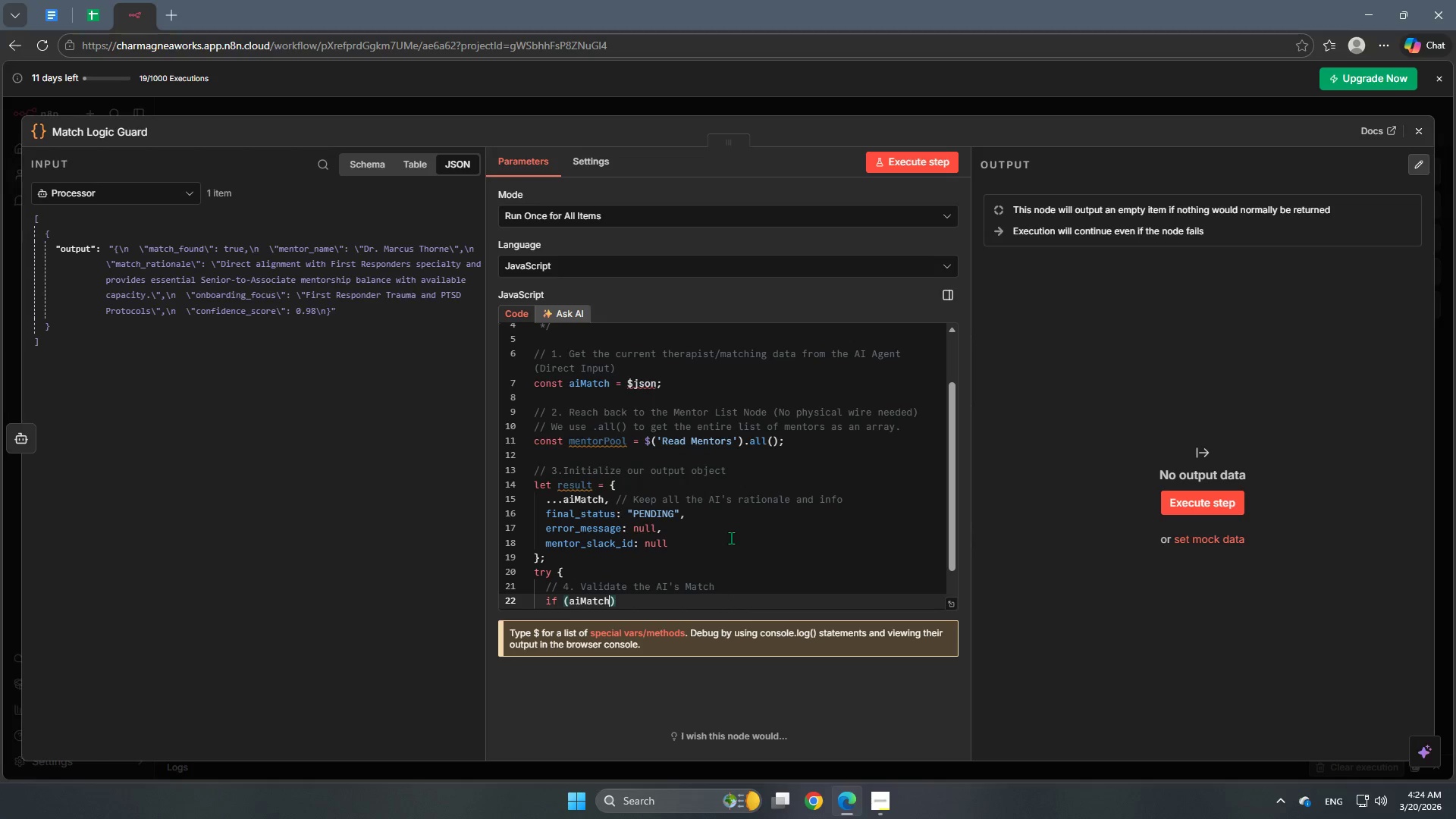 
type(.match_found)
 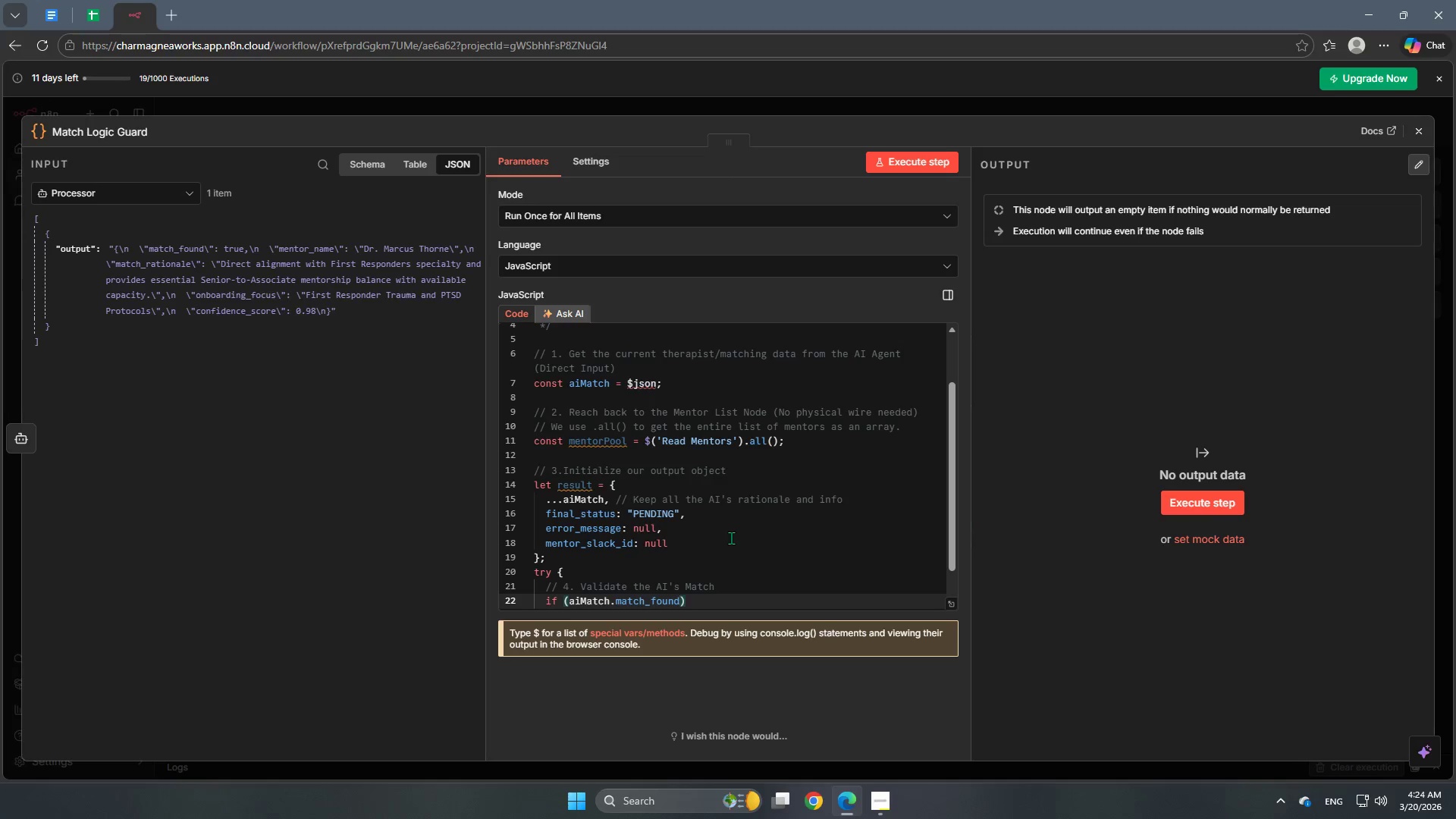 
wait(9.97)
 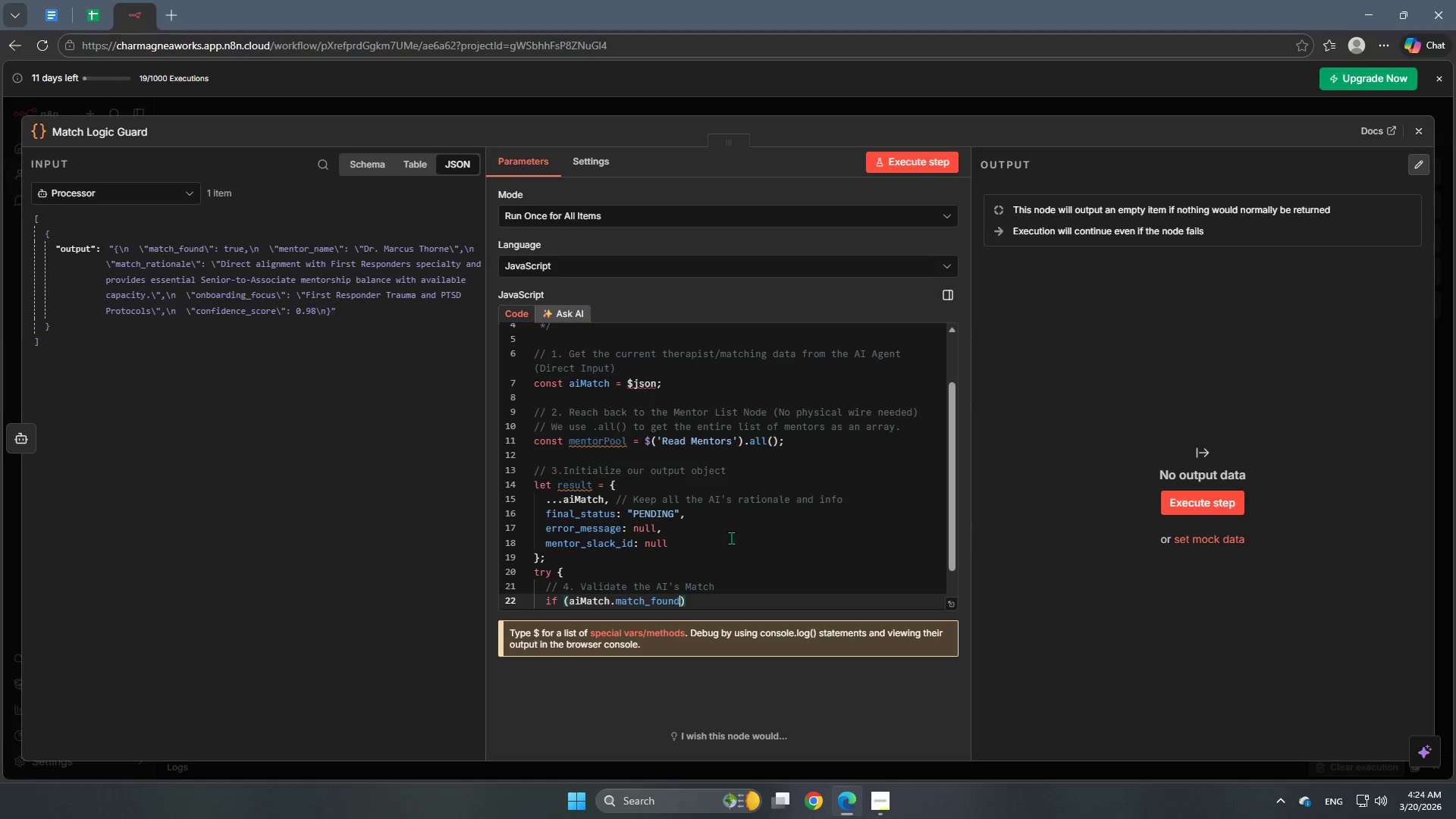 
key(Numpad0)
 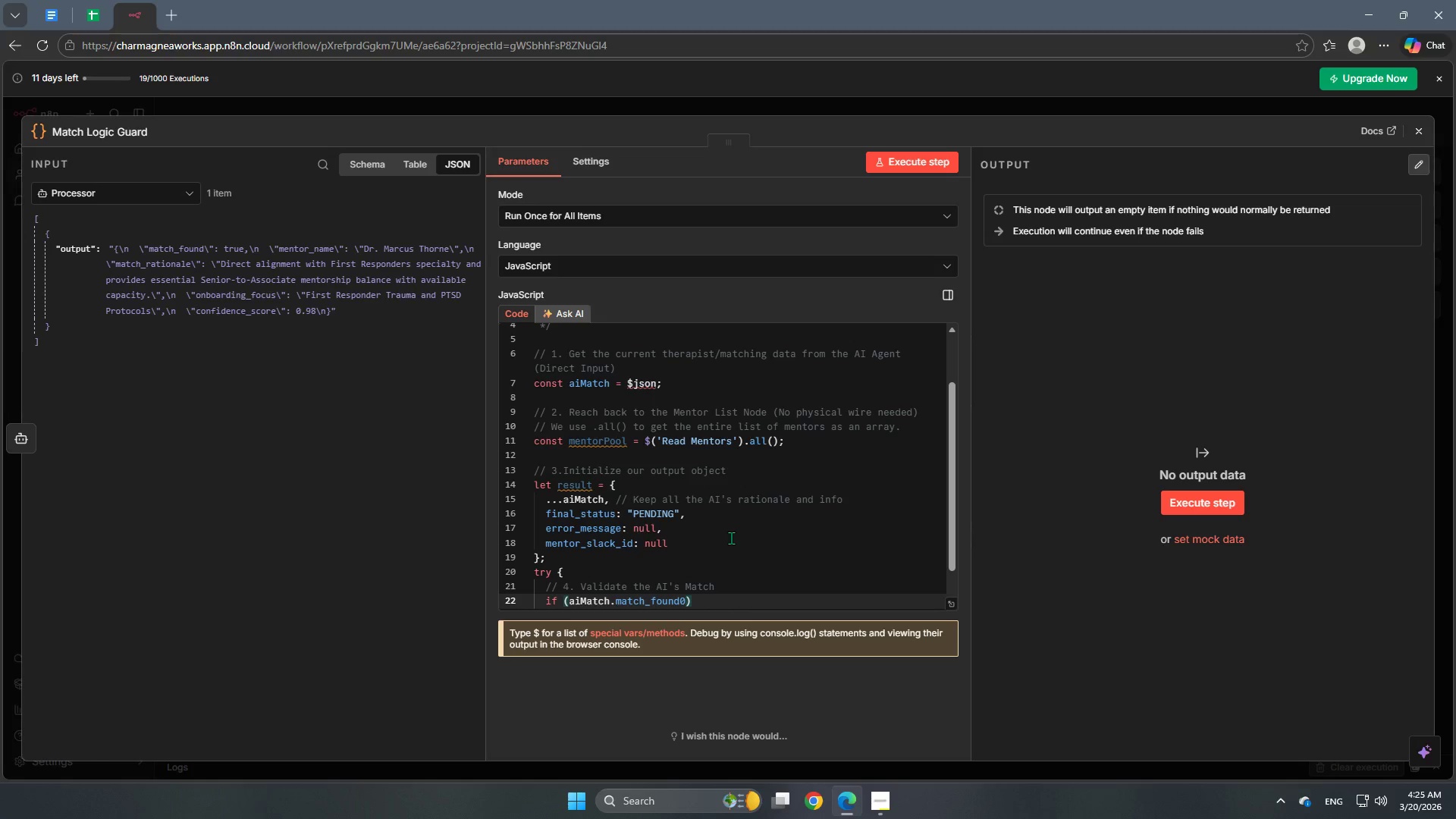 
key(Backspace)
 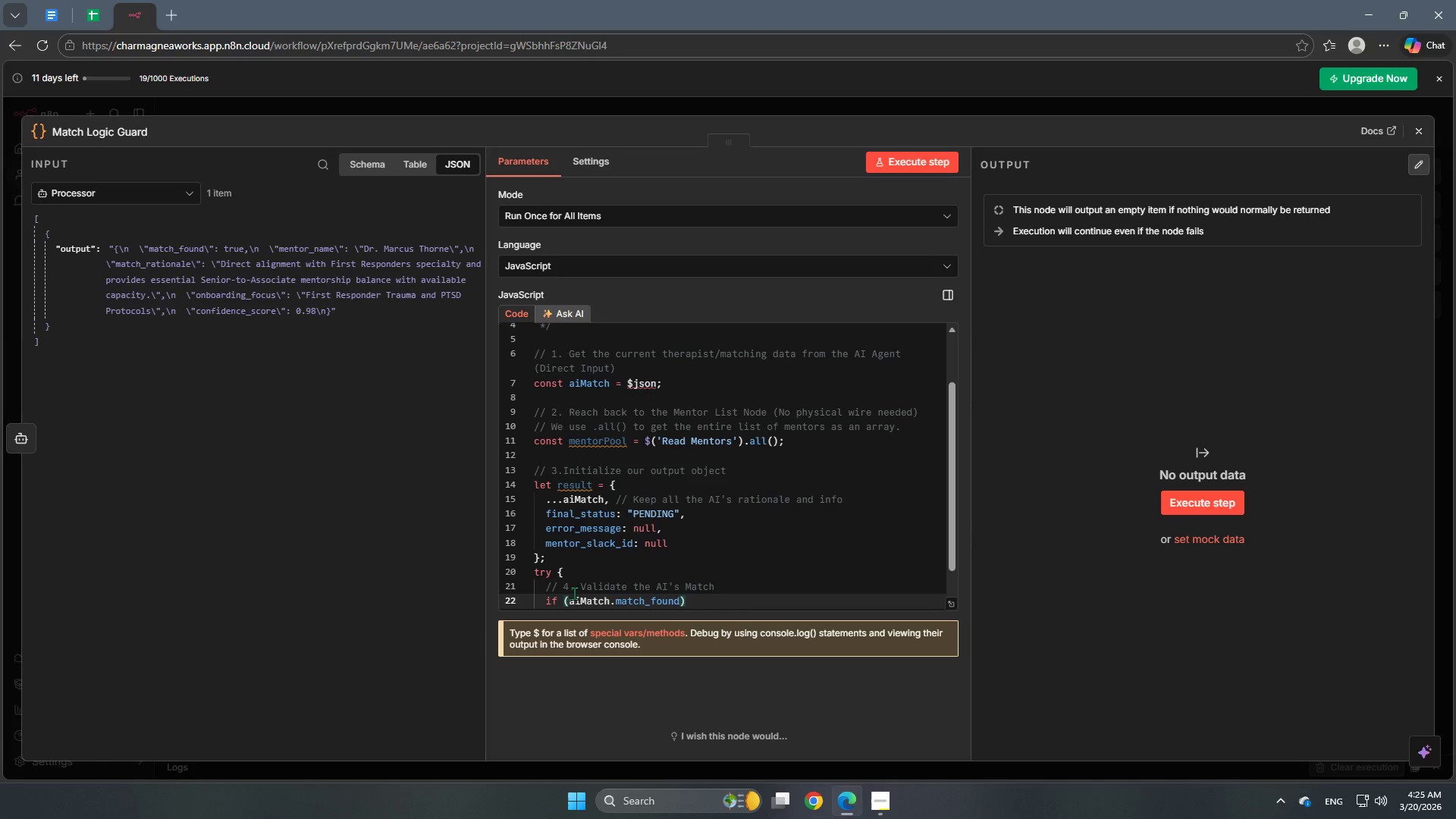 
left_click([570, 596])
 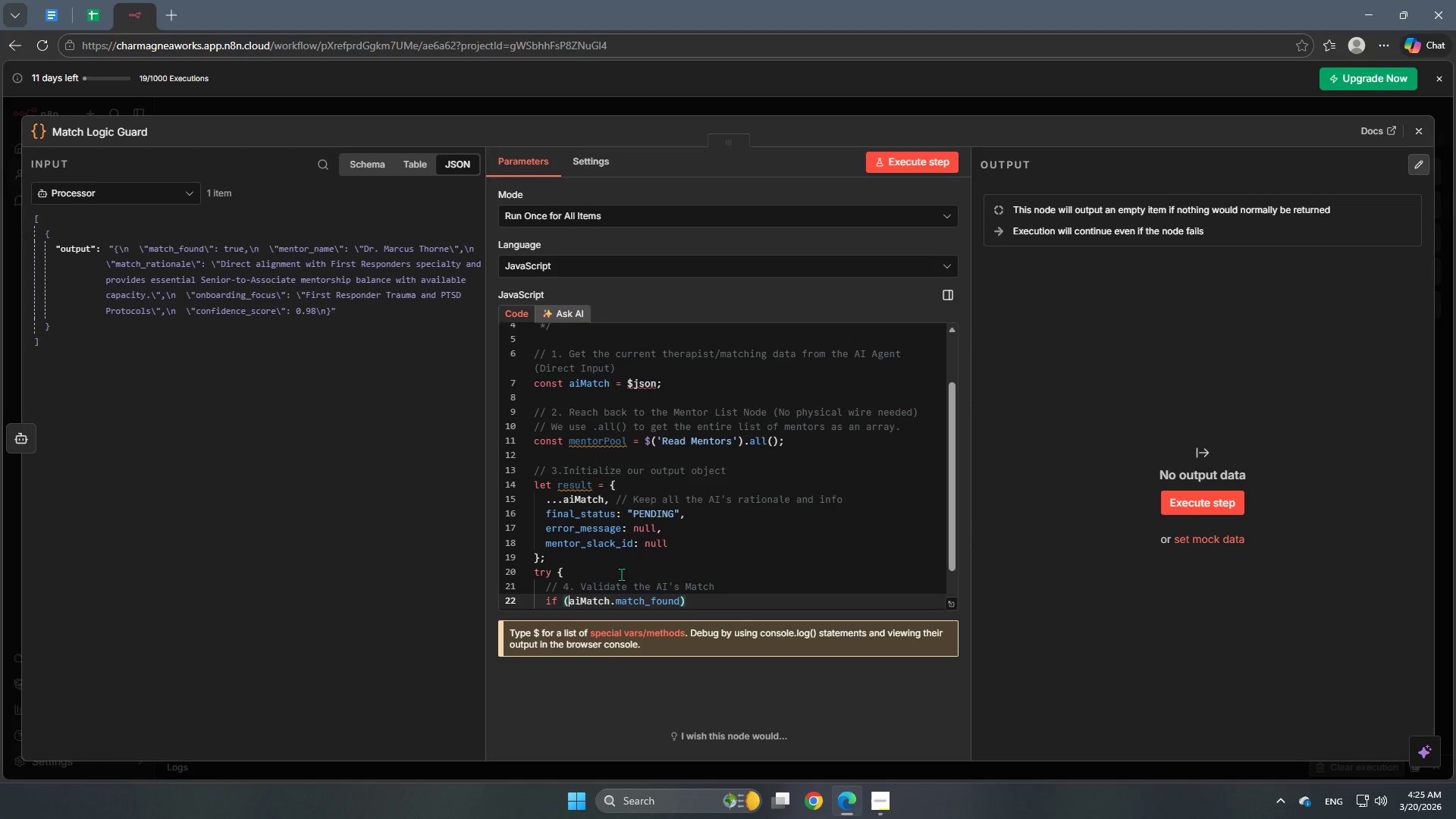 
key(Shift+1)
 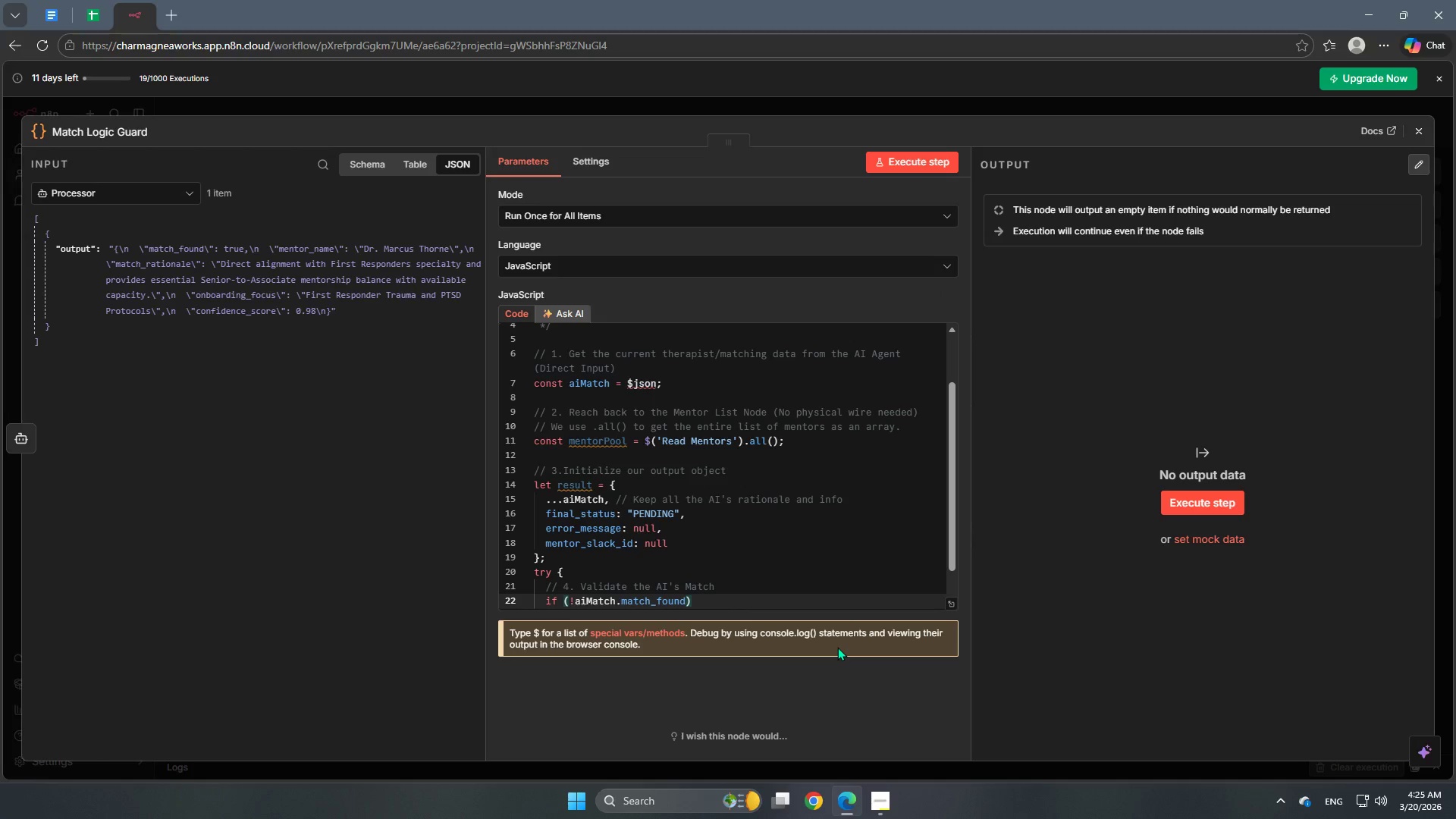 
type( || !ai)
 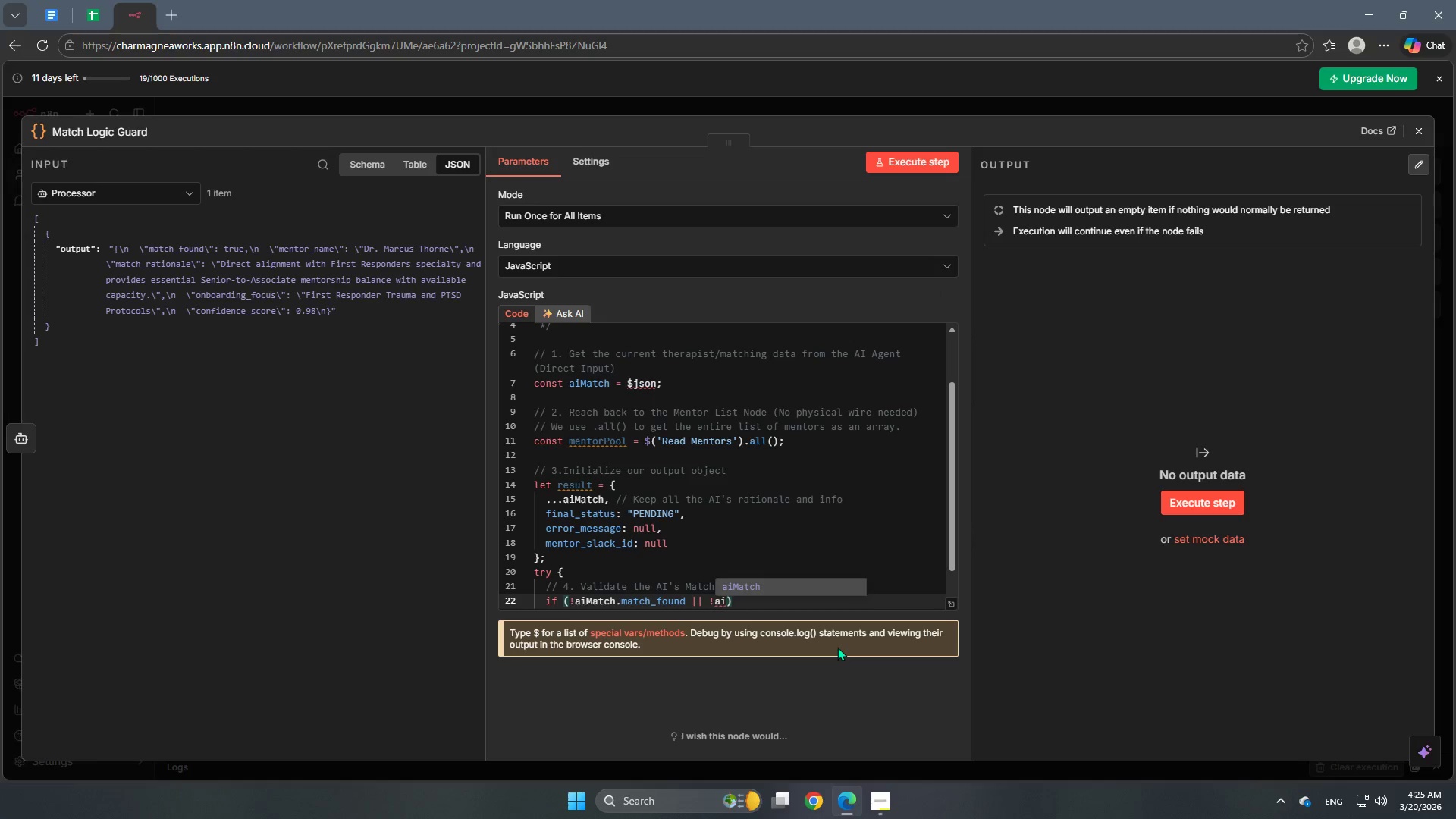 
key(Enter)
 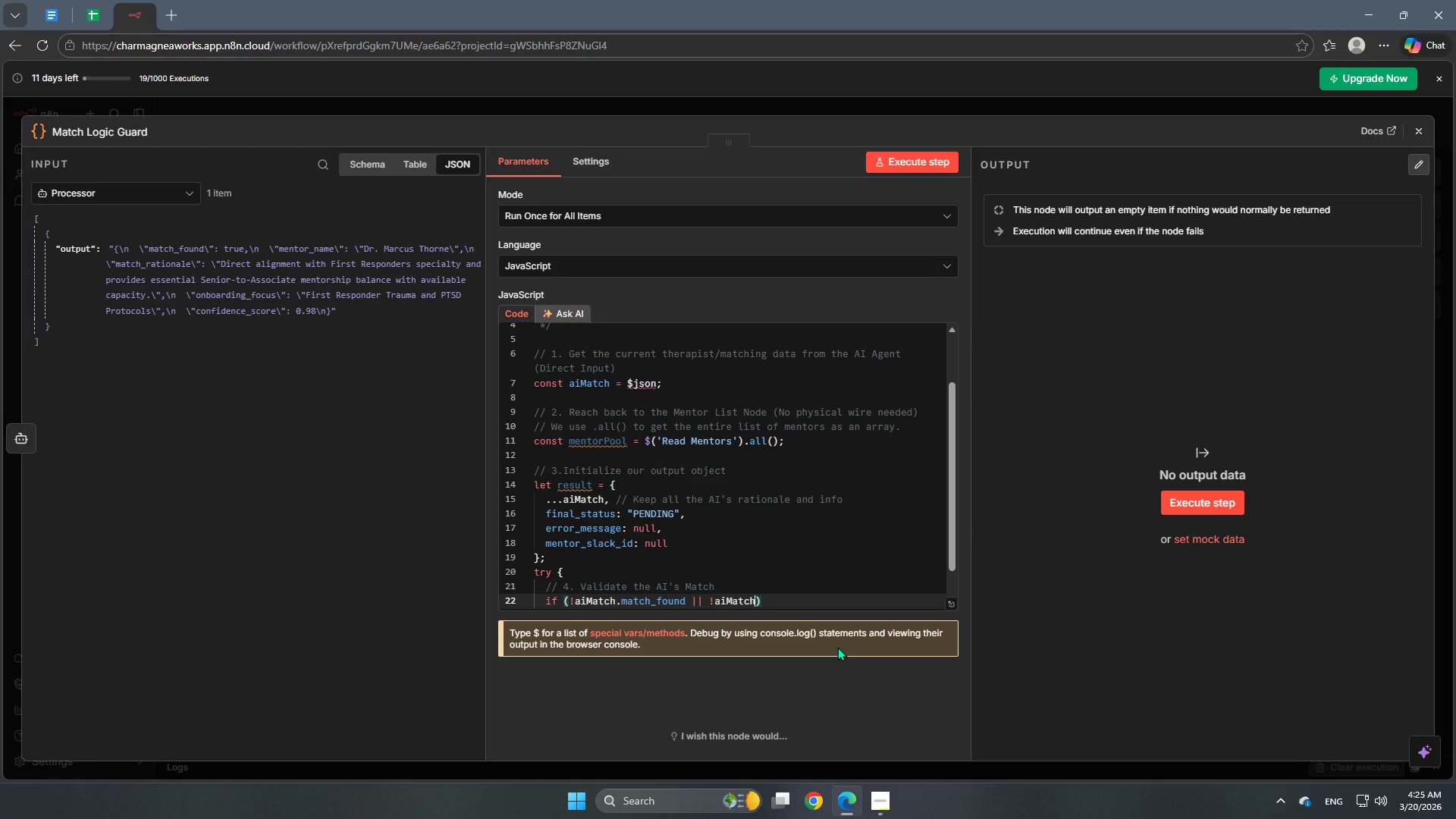 
type(.mentor_name)
 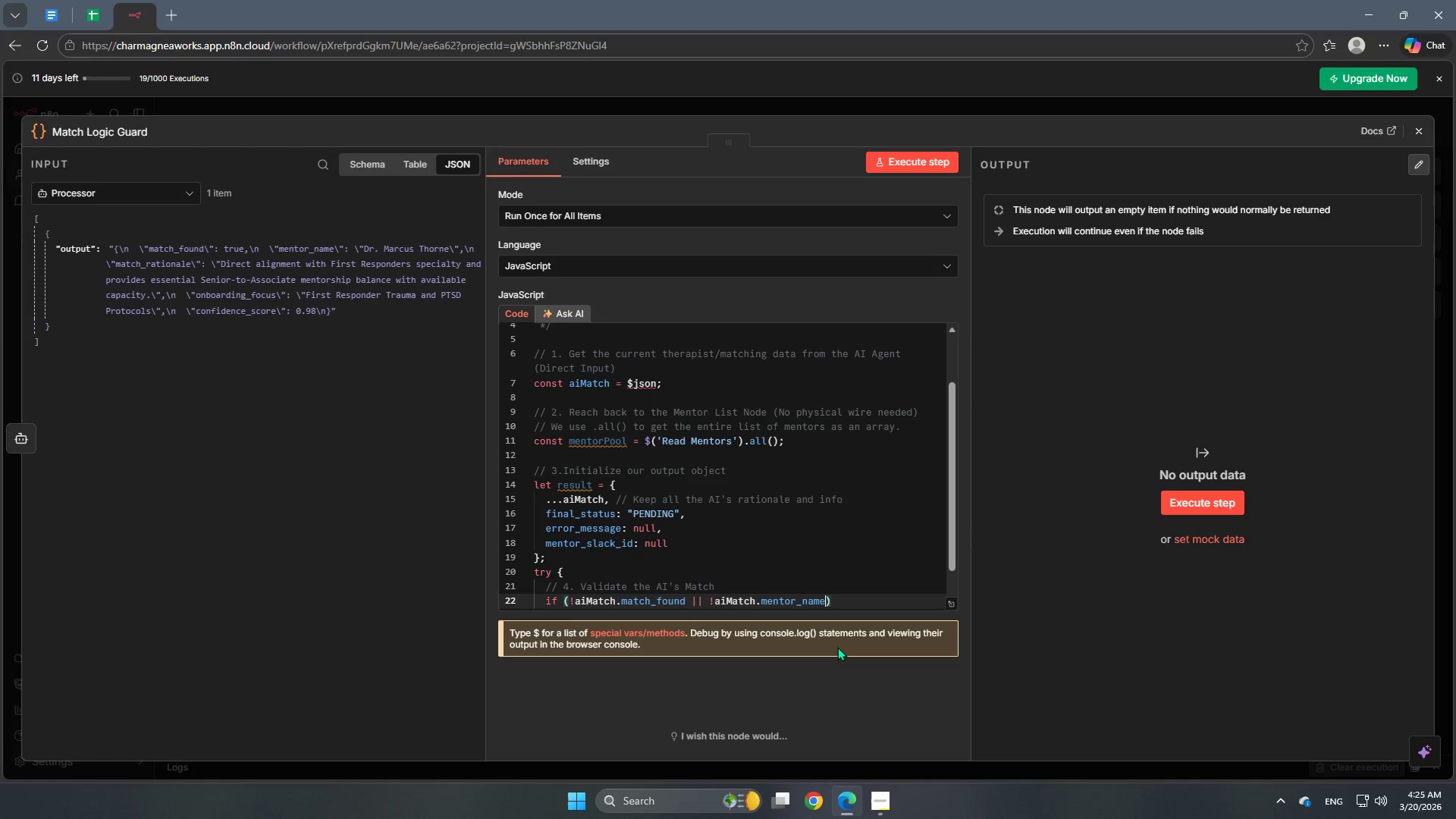 
key(ArrowRight)
 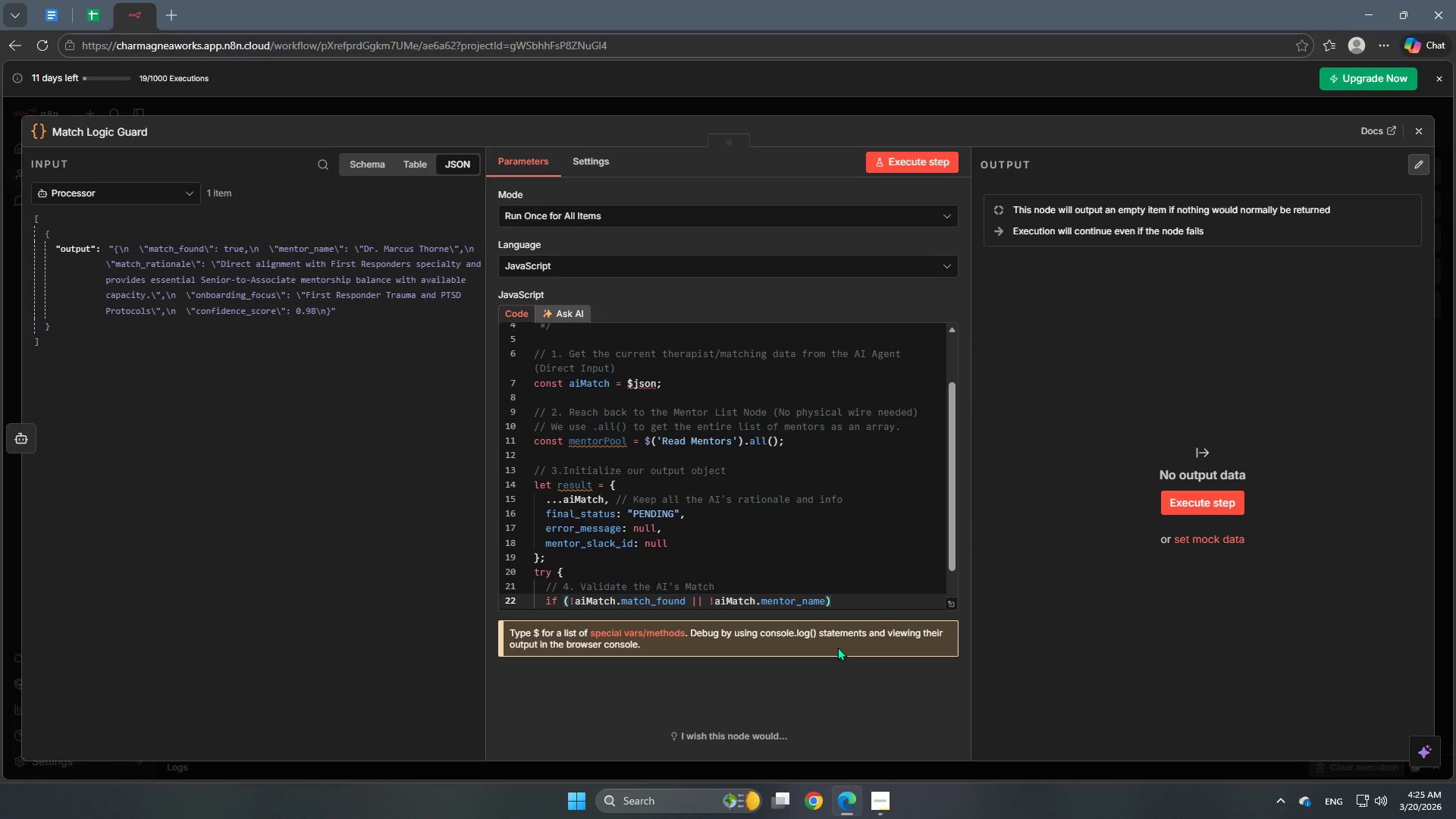 
key(Space)
 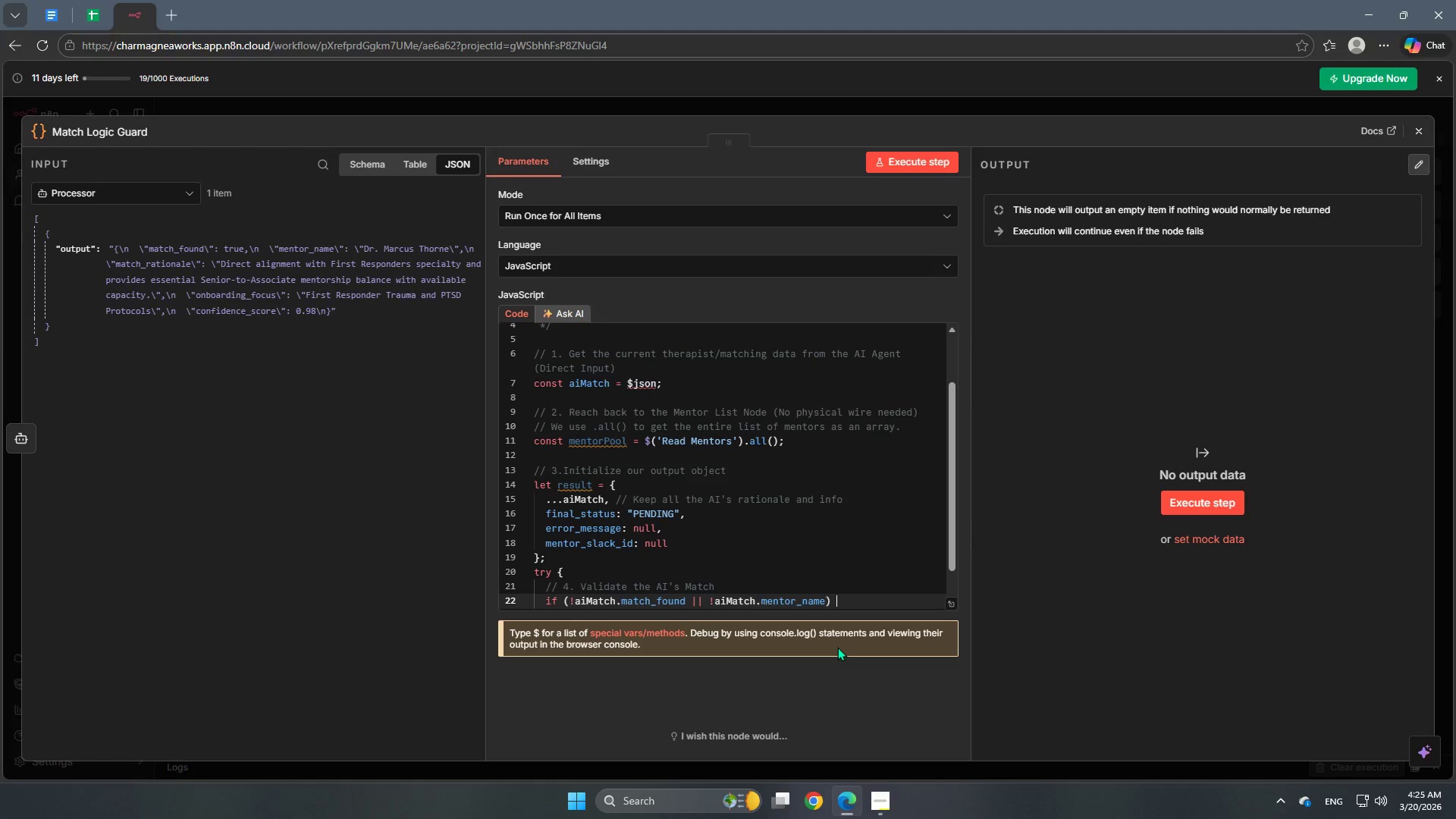 
key(Shift+BracketLeft)
 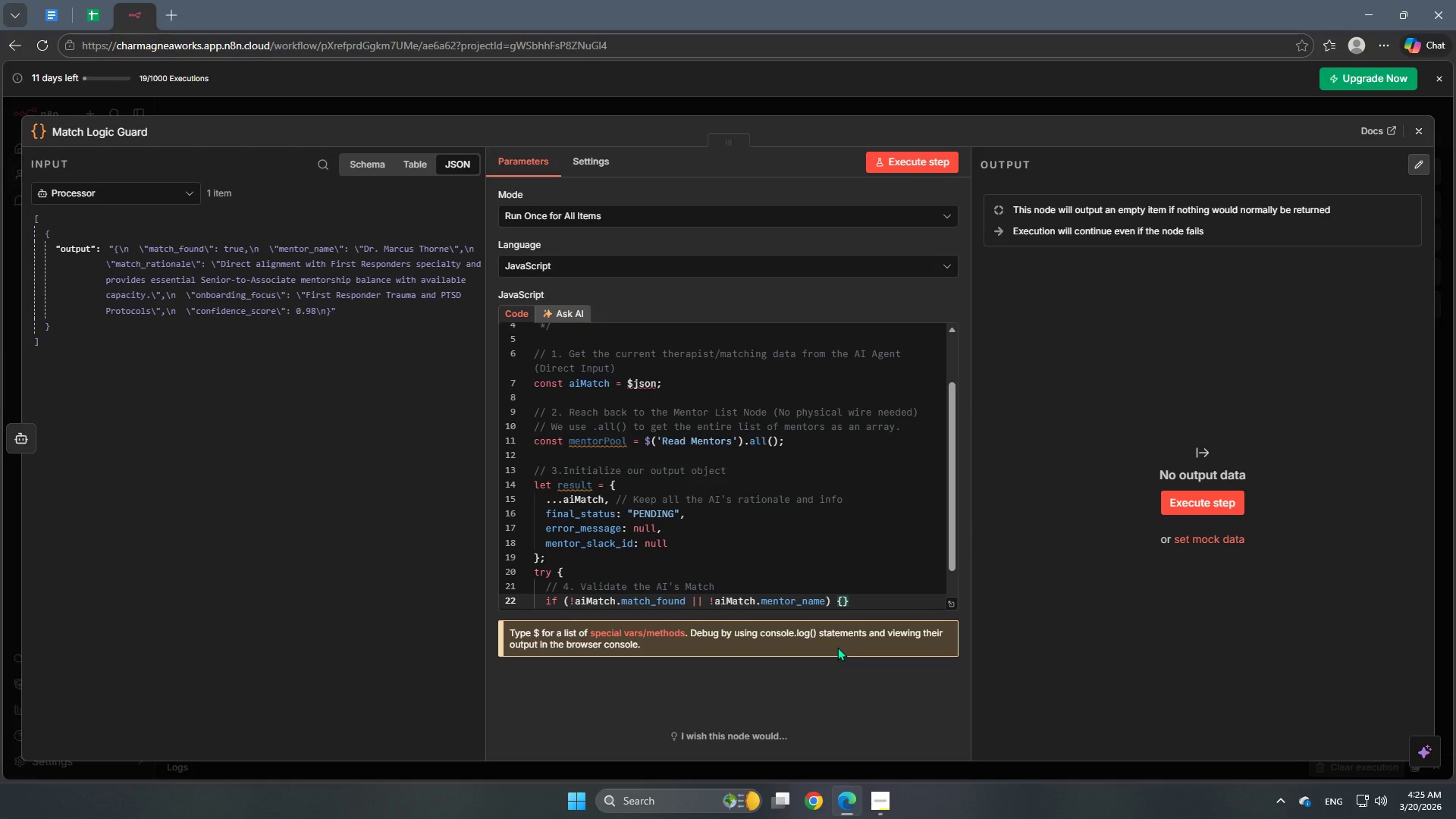 
key(Enter)
 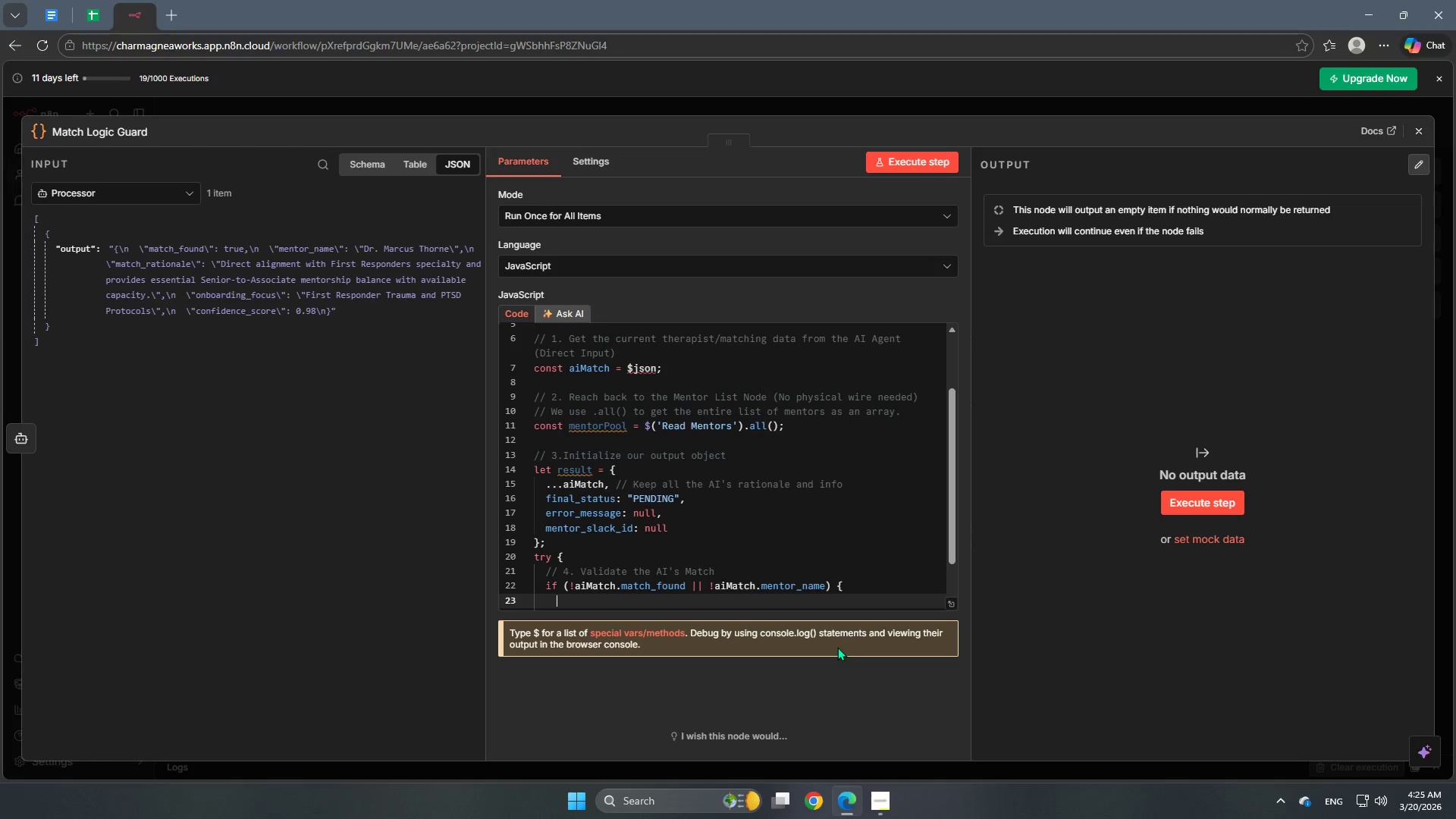 
type(throw new Er)
 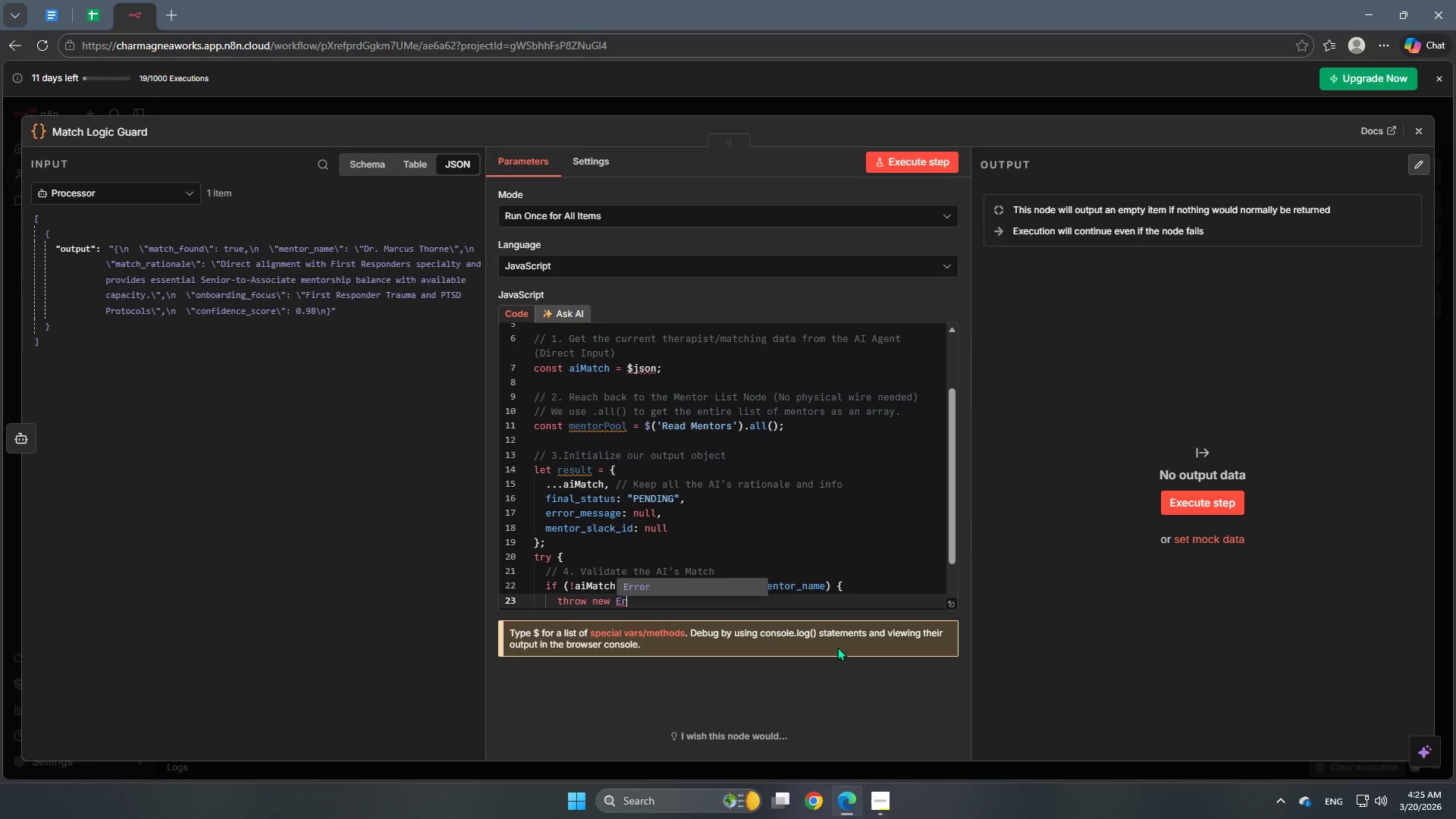 
key(Enter)
 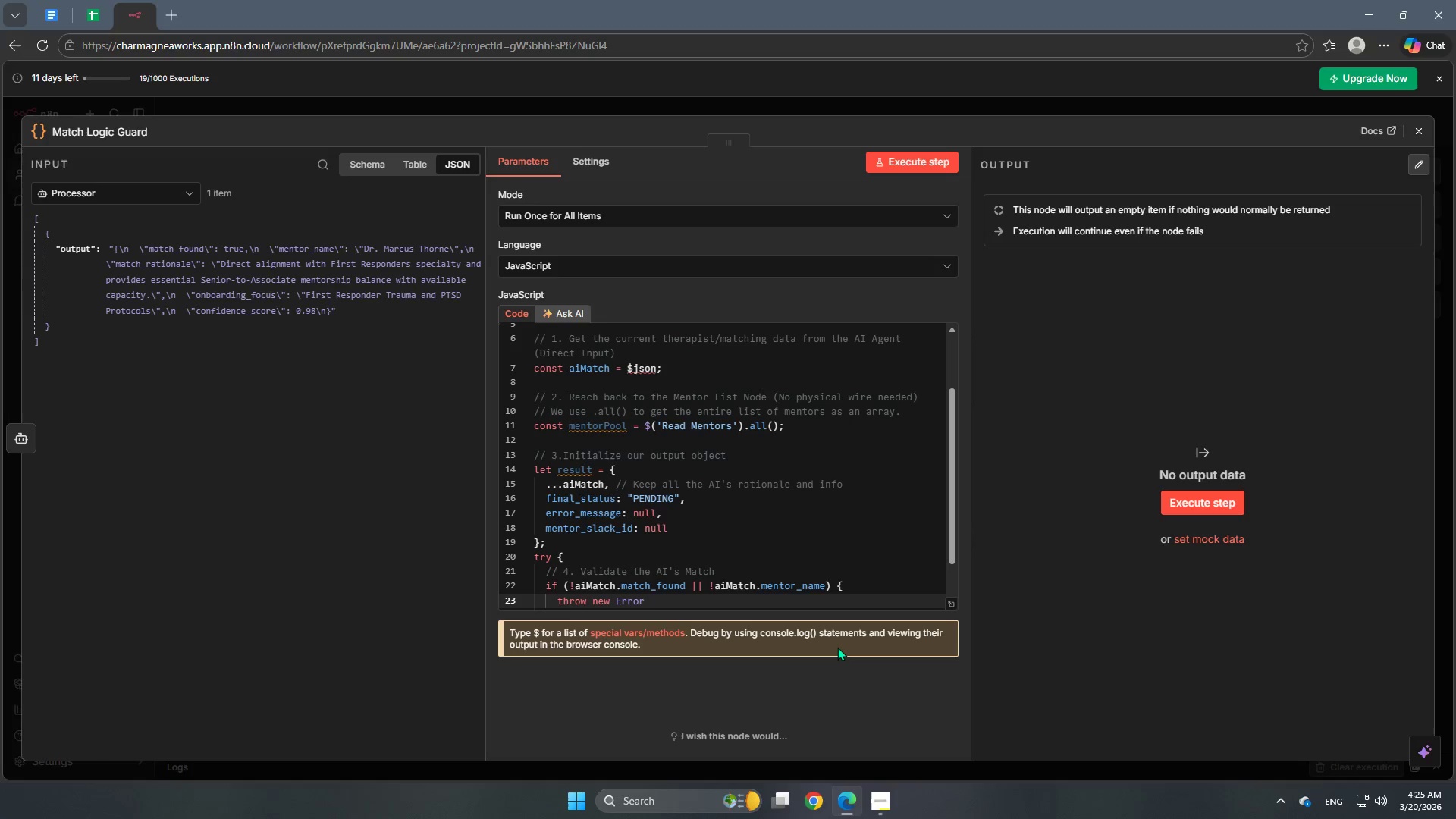 
type( ("AI could not find a suitable clicnical match.)
 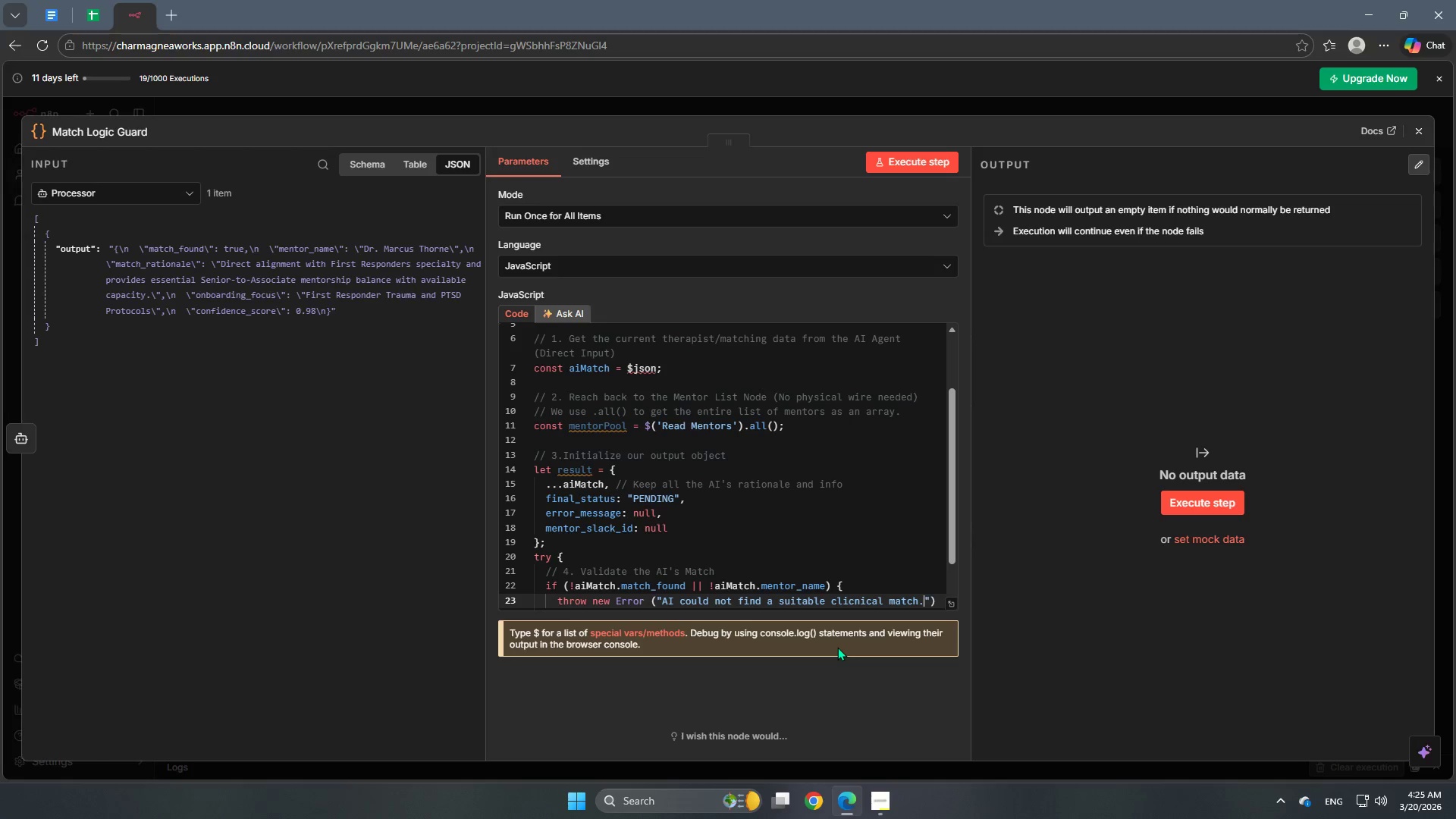 
hold_key(key=ShiftRight, duration=0.34)
 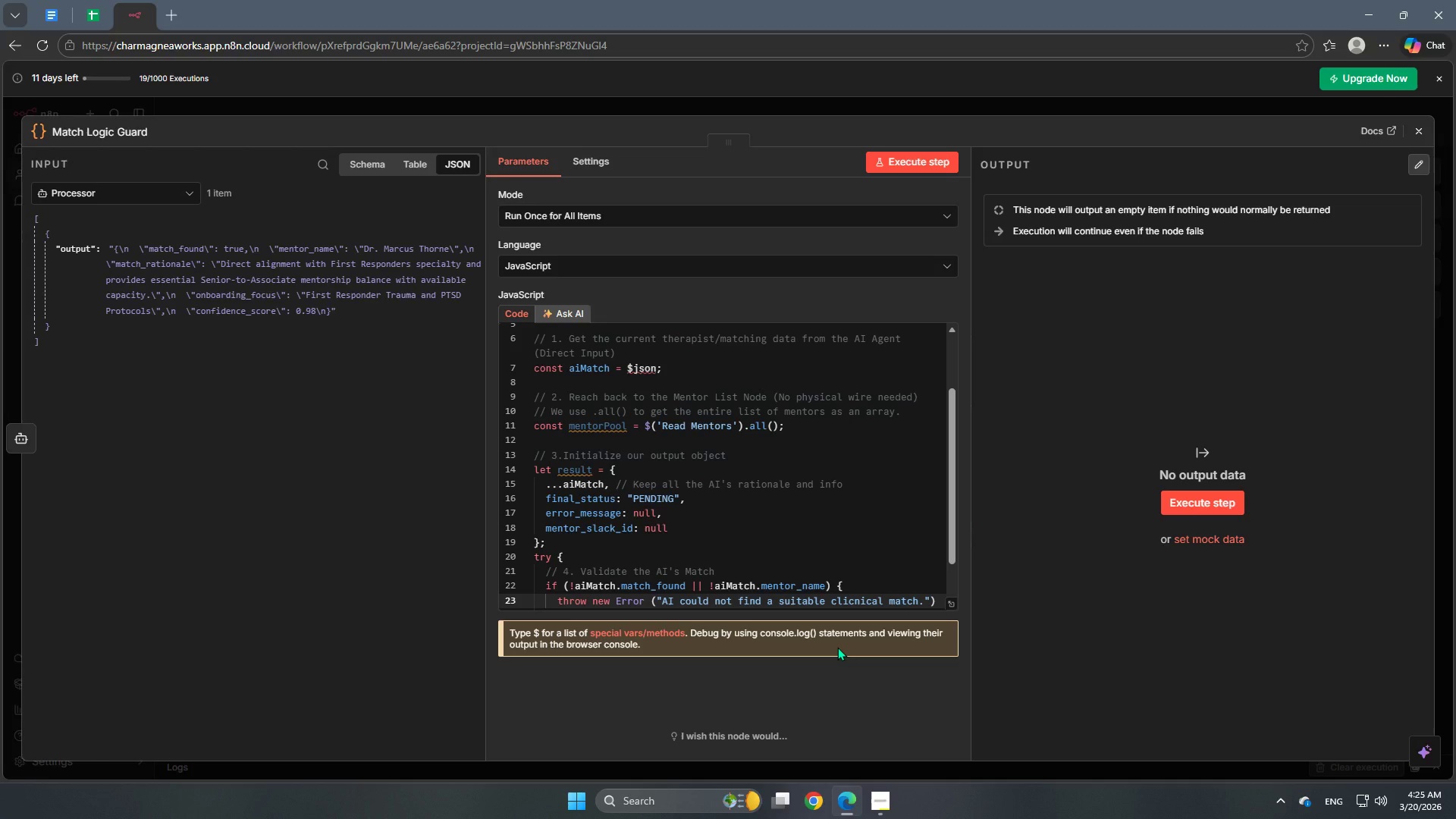 
key(ArrowRight)
 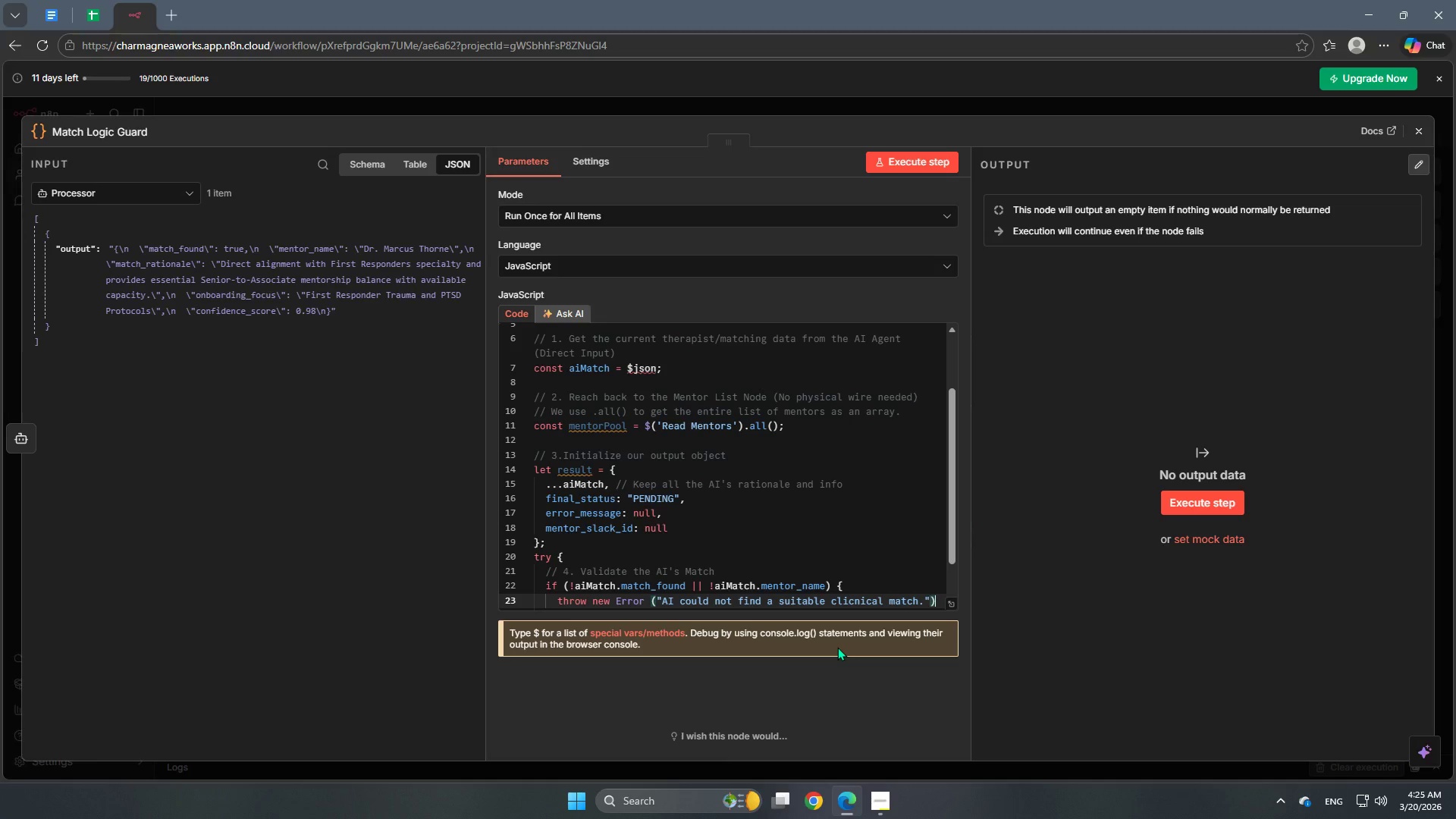 
key(ArrowRight)
 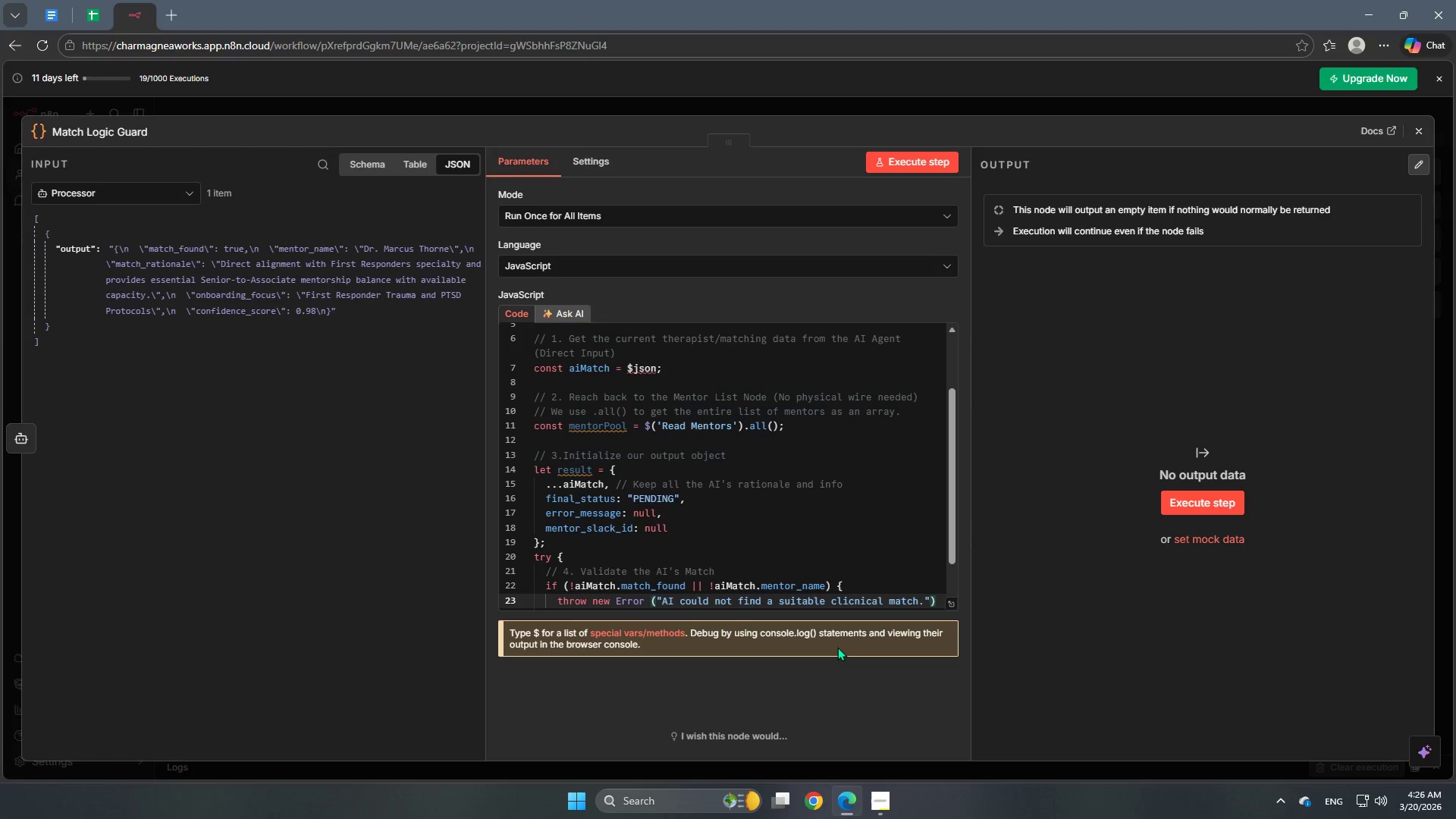 
key(Semicolon)
 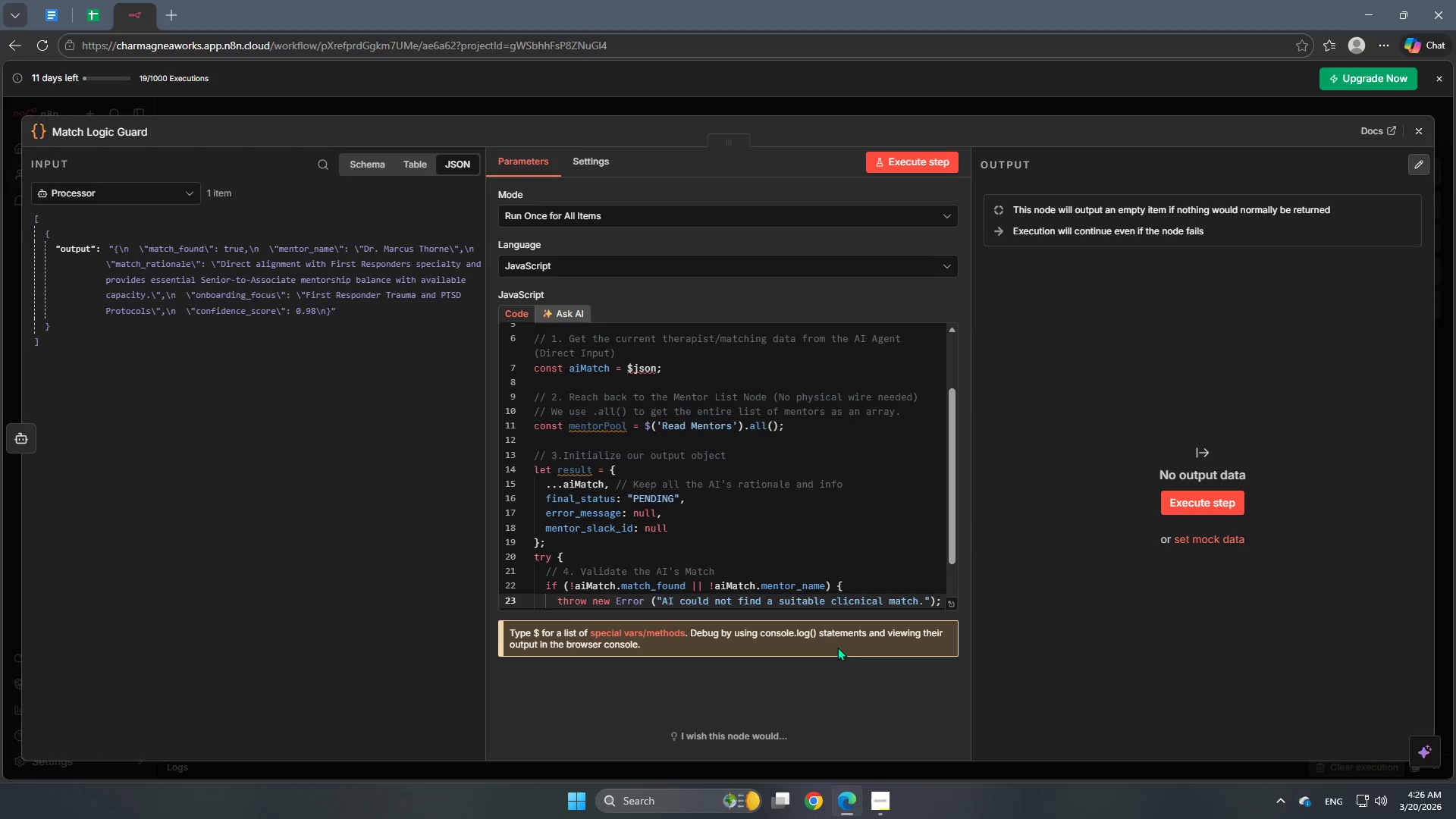 
key(Enter)
 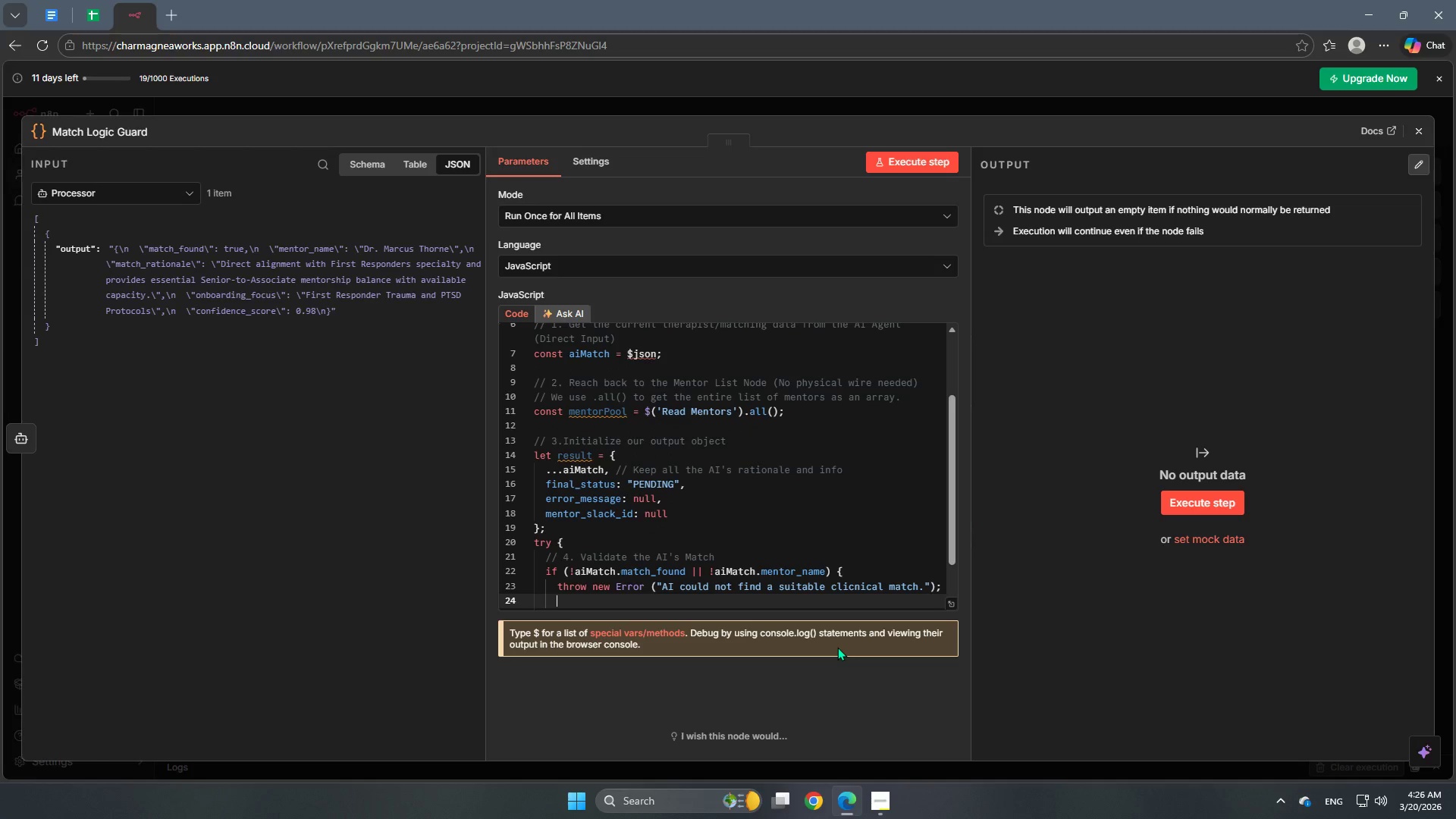 
key(Backspace)
 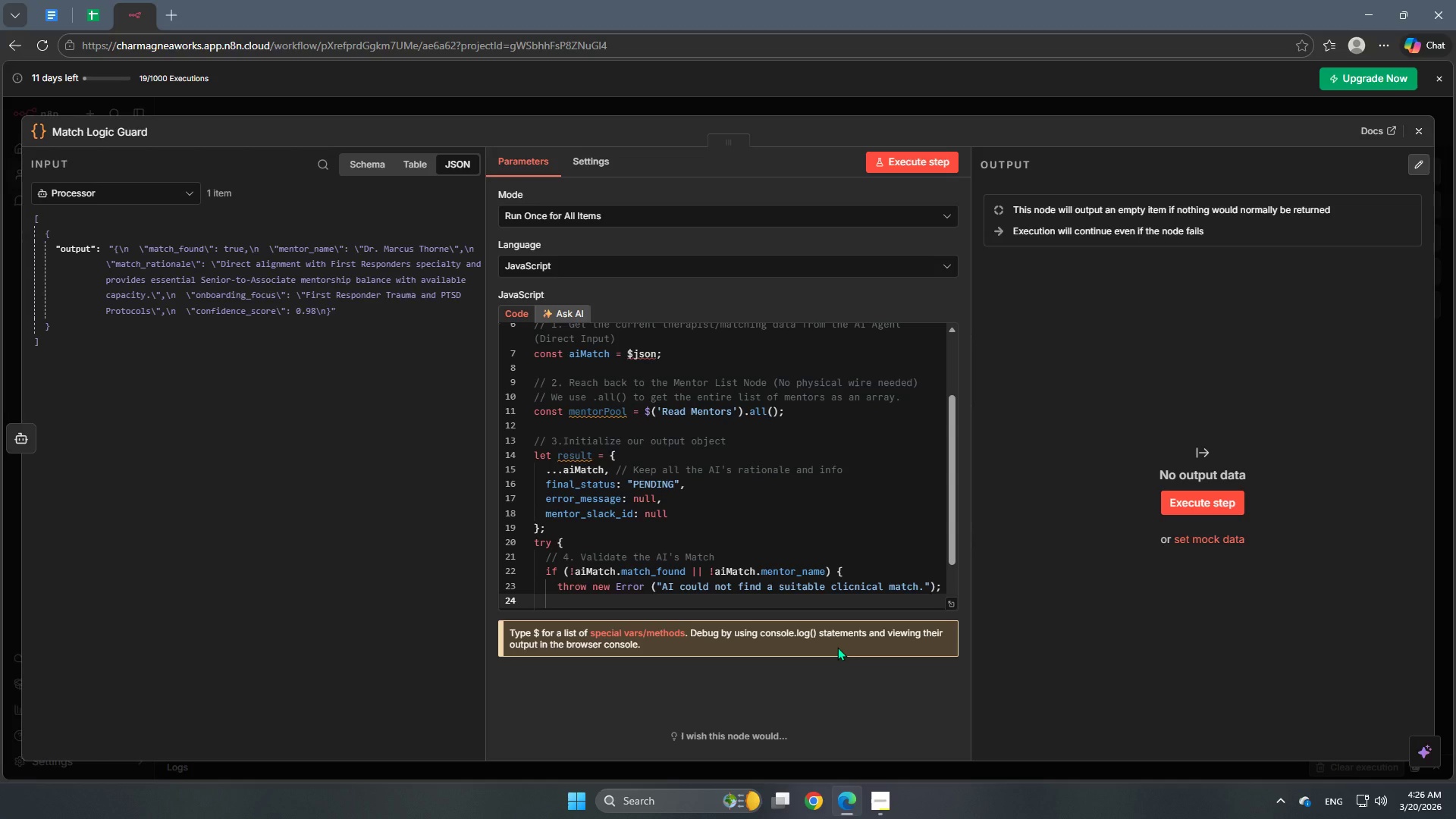 
key(Shift+BracketRight)
 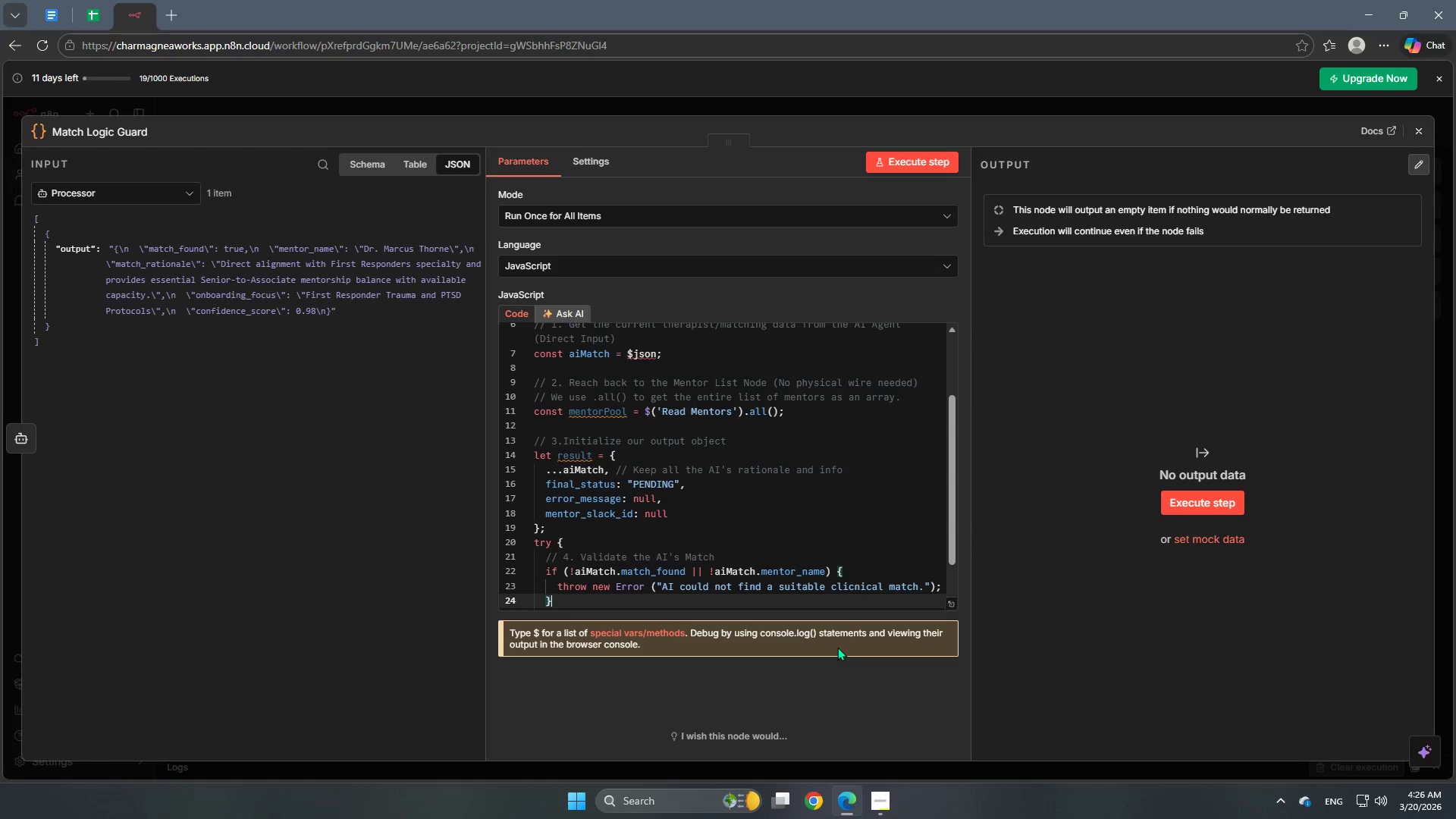 
key(Enter)
 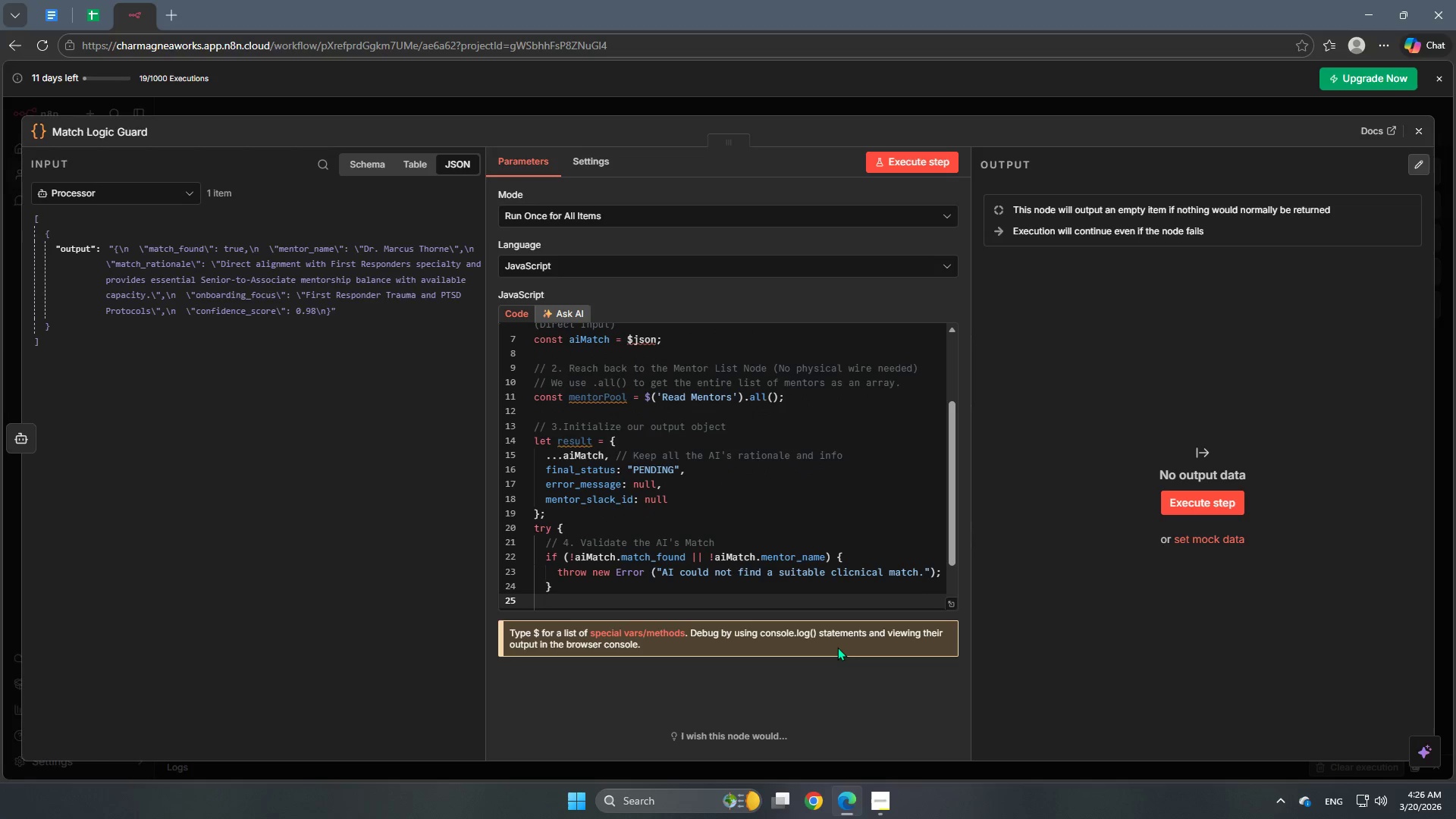 
key(Slash)
 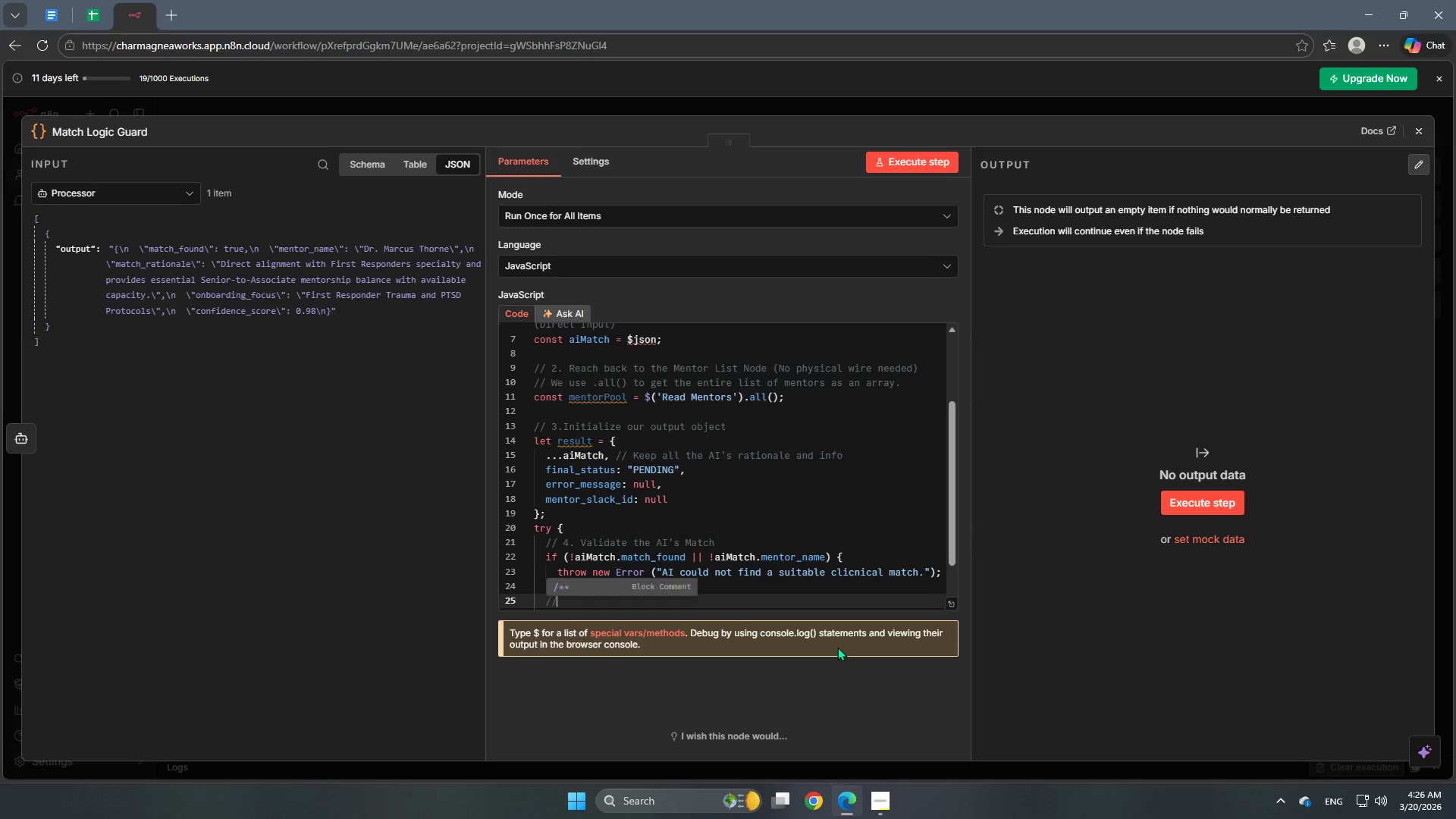 
key(Slash)
 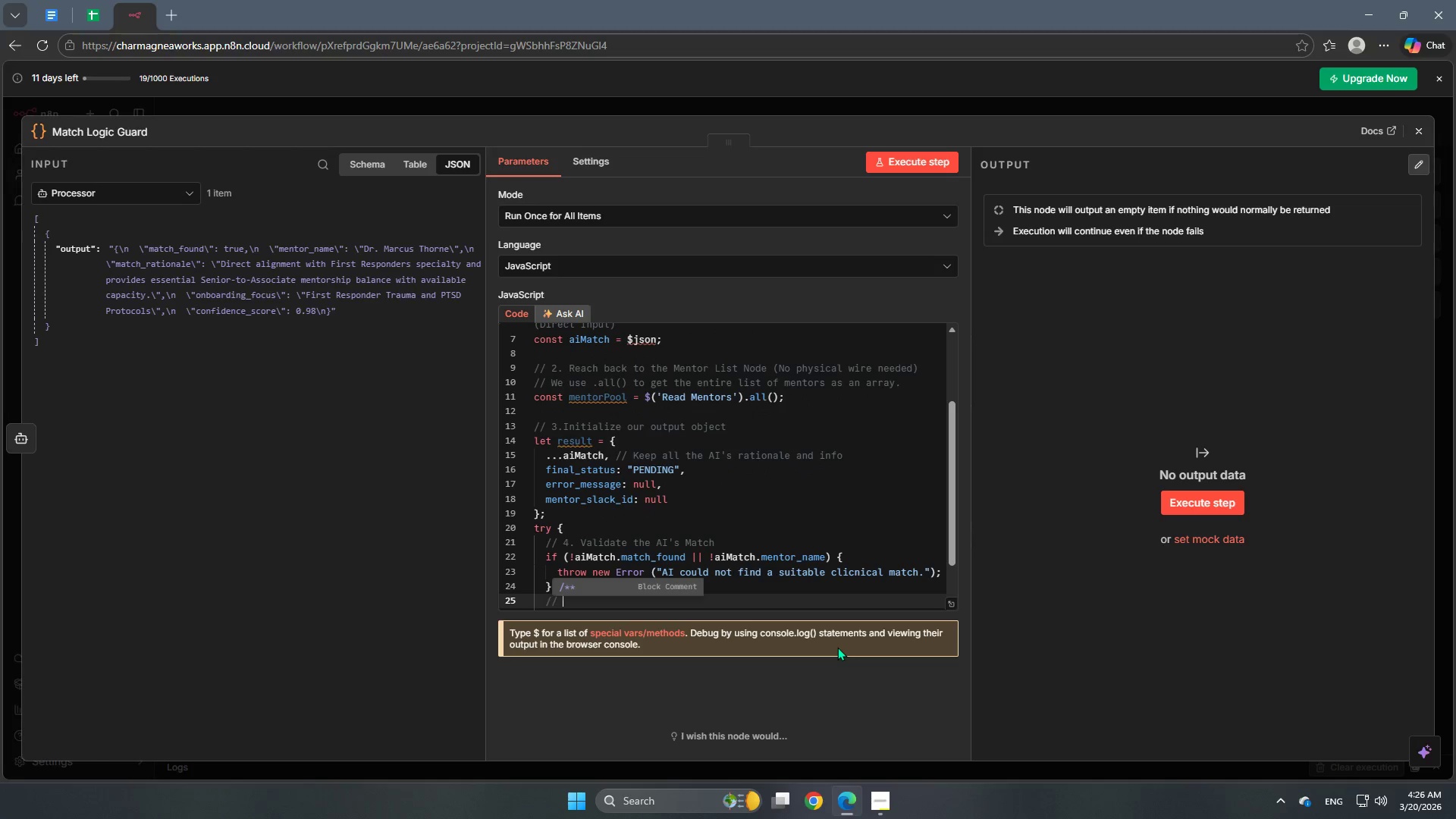 
key(Space)
 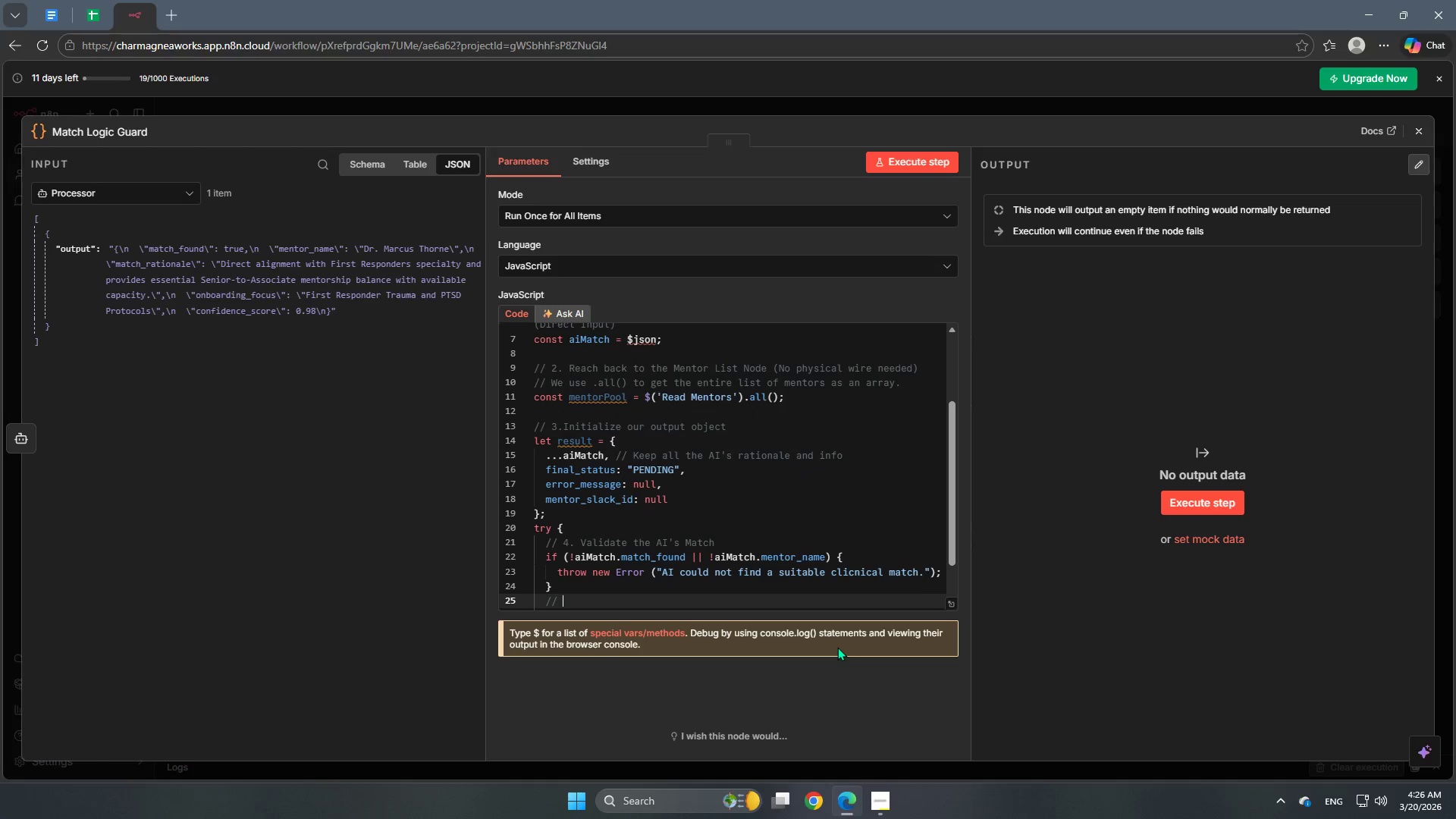 
key(Numpad5)
 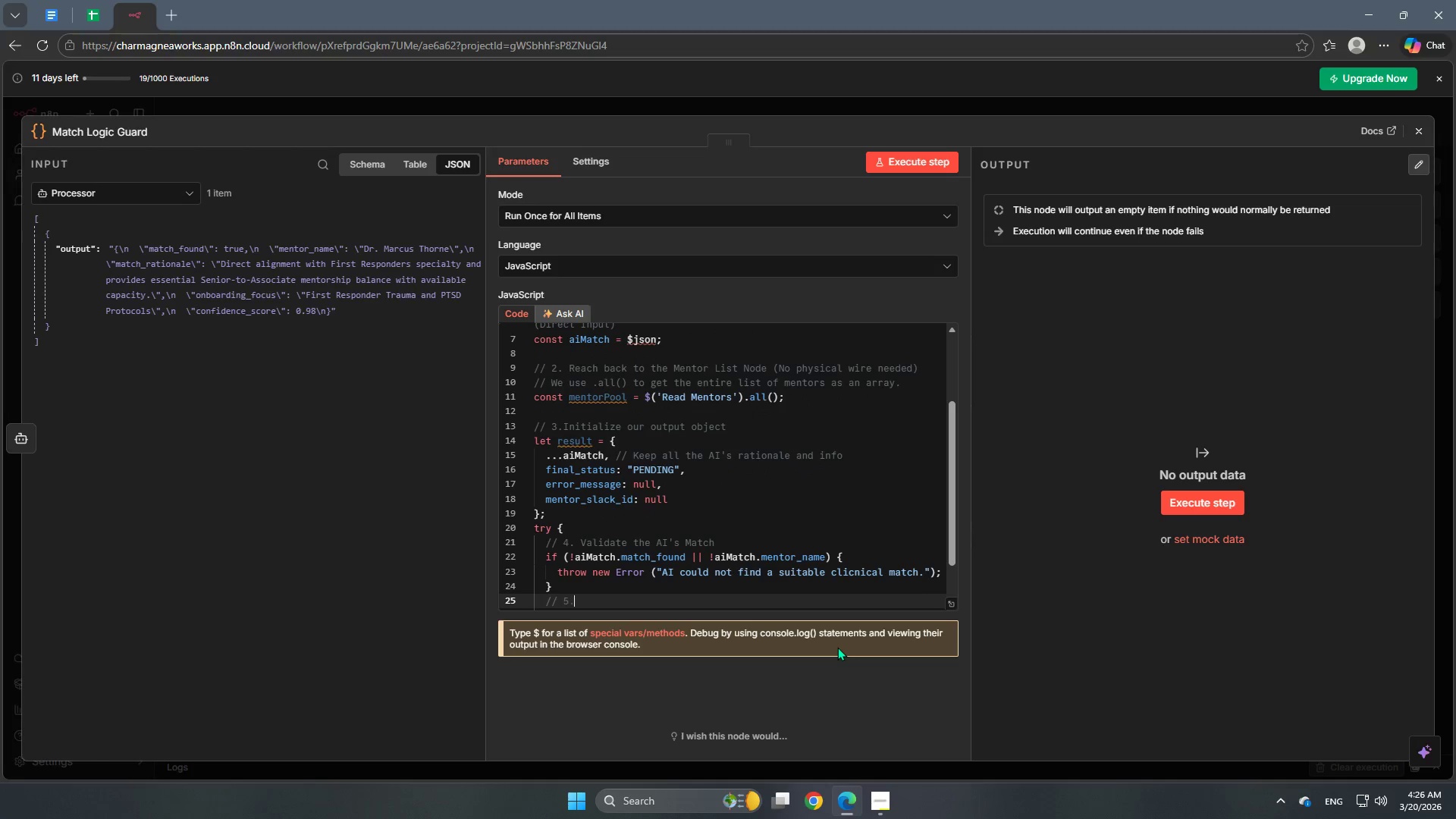 
key(NumpadDecimal)
 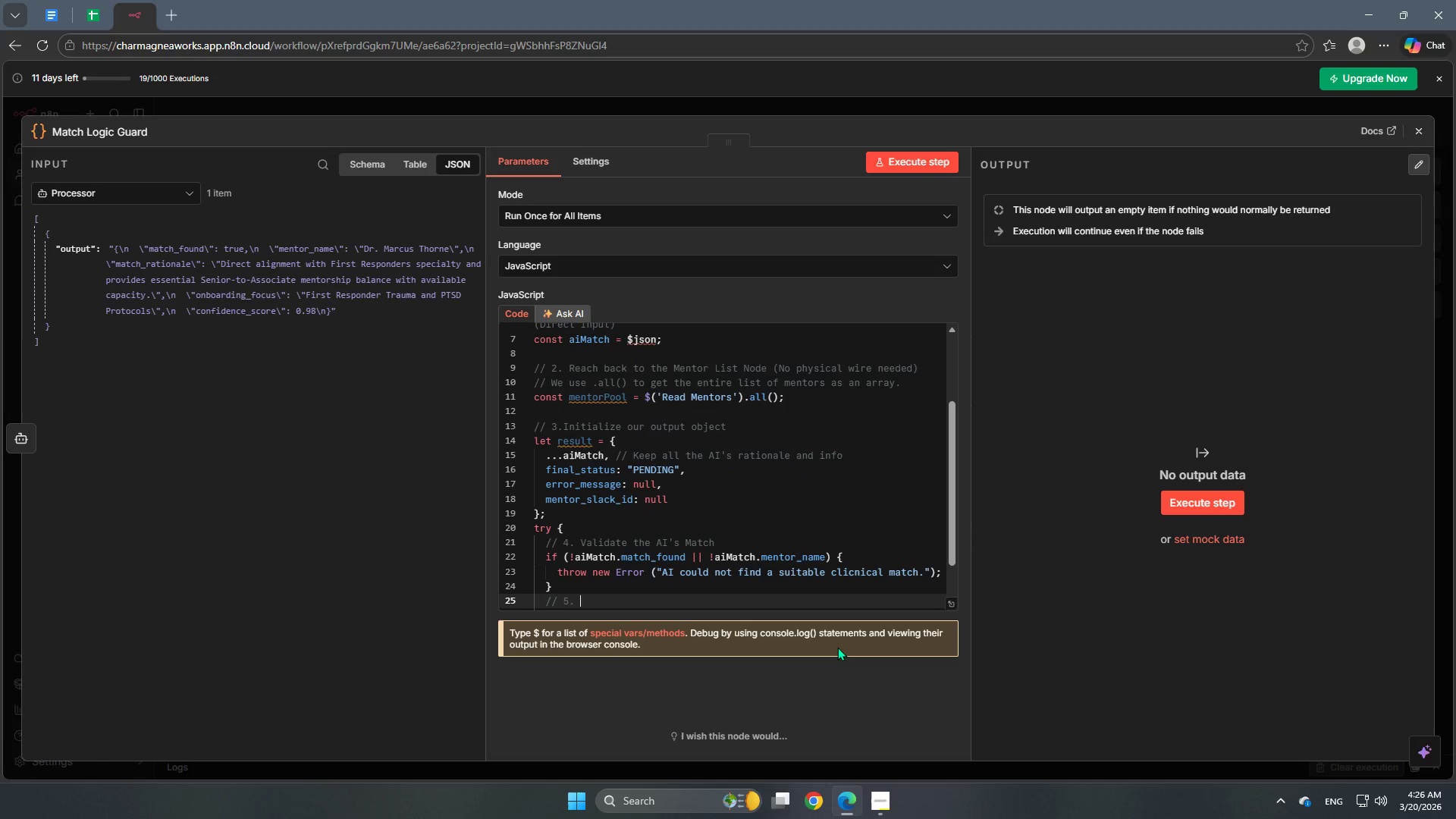 
key(Space)
 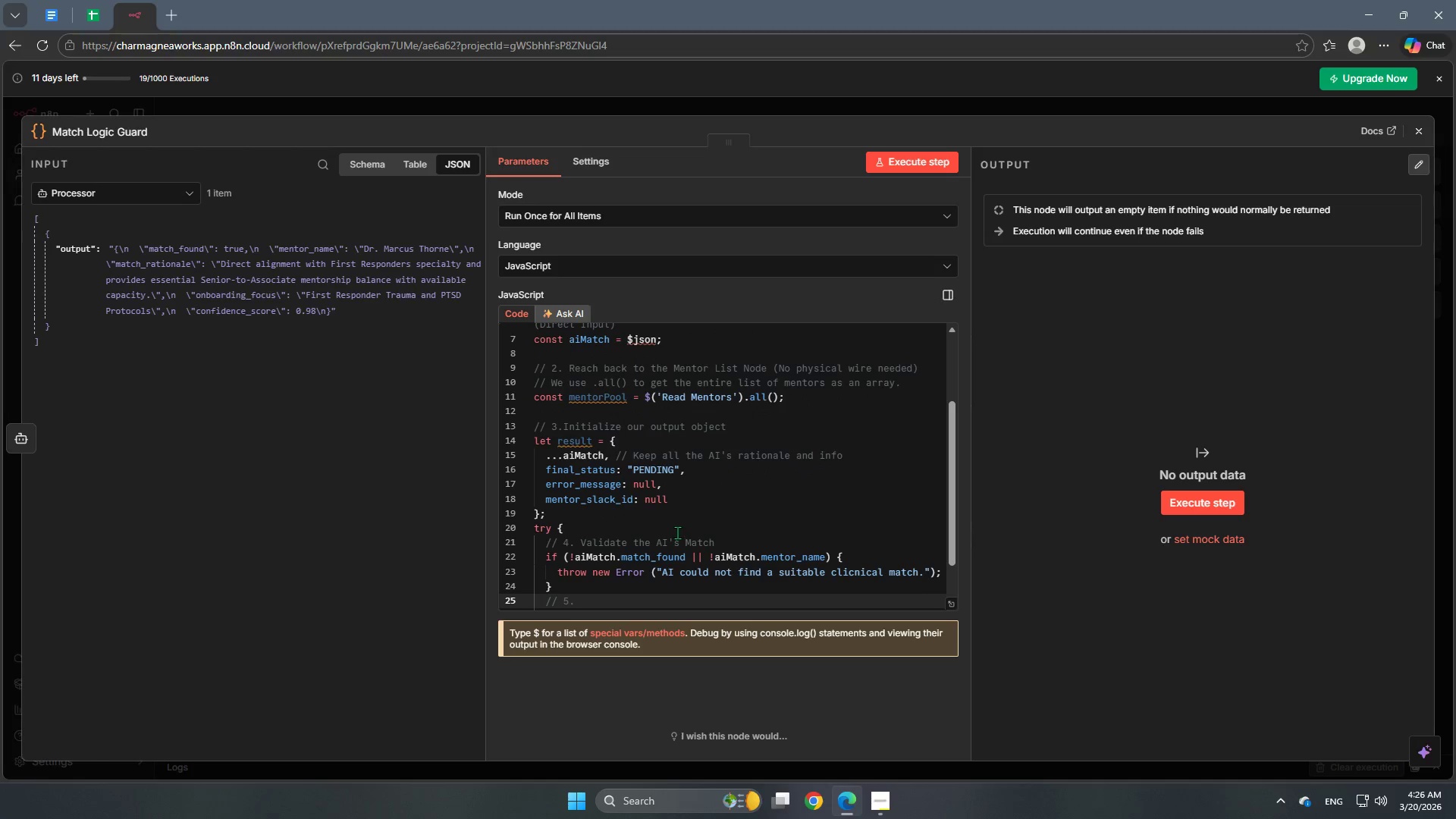 
scroll: coordinate [677, 532], scroll_direction: up, amount: 3.0
 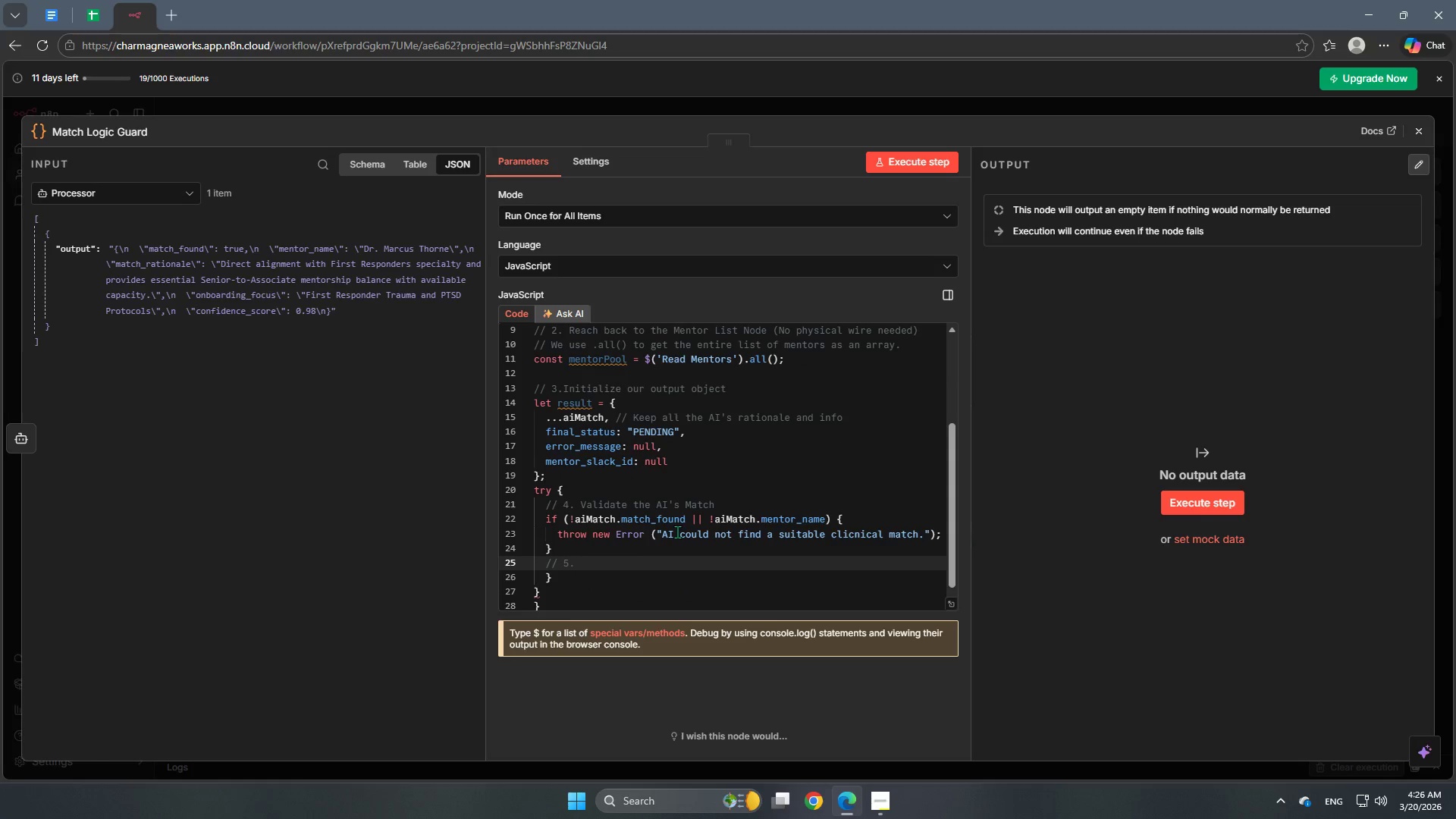 
scroll: coordinate [677, 532], scroll_direction: down, amount: 2.0
 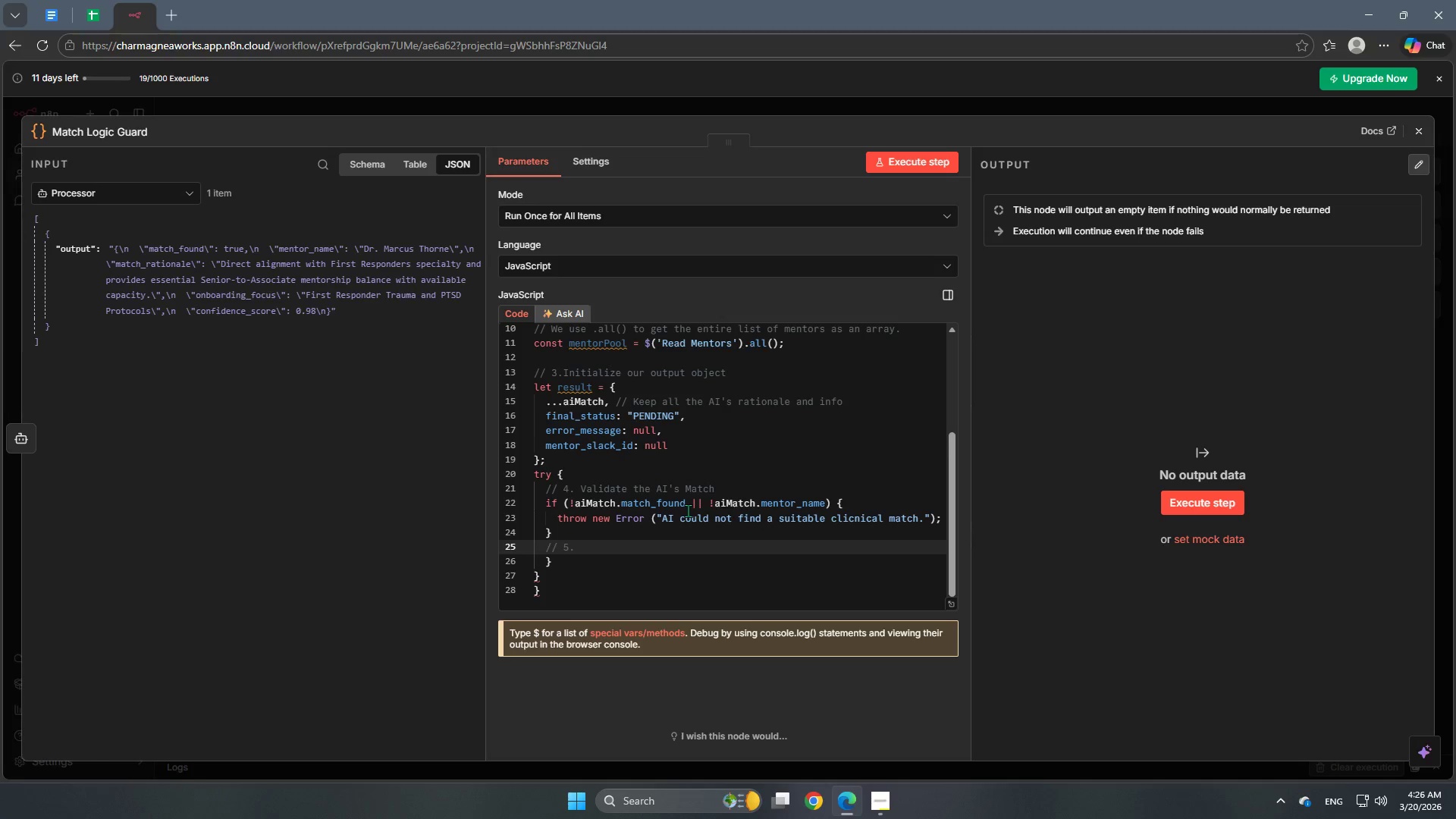 
wait(12.92)
 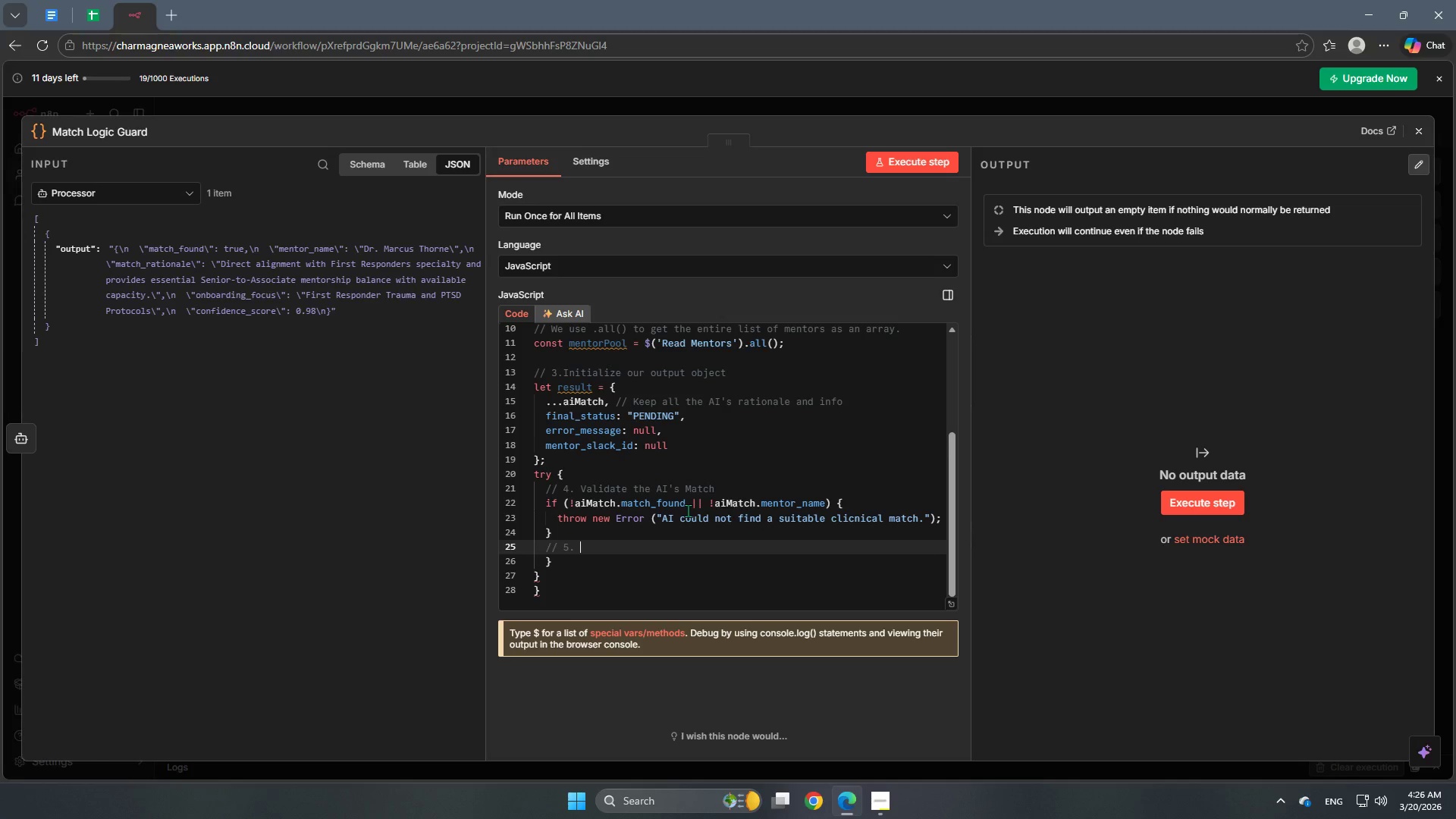 
type(Find the actual Mentor record in our 'database)
 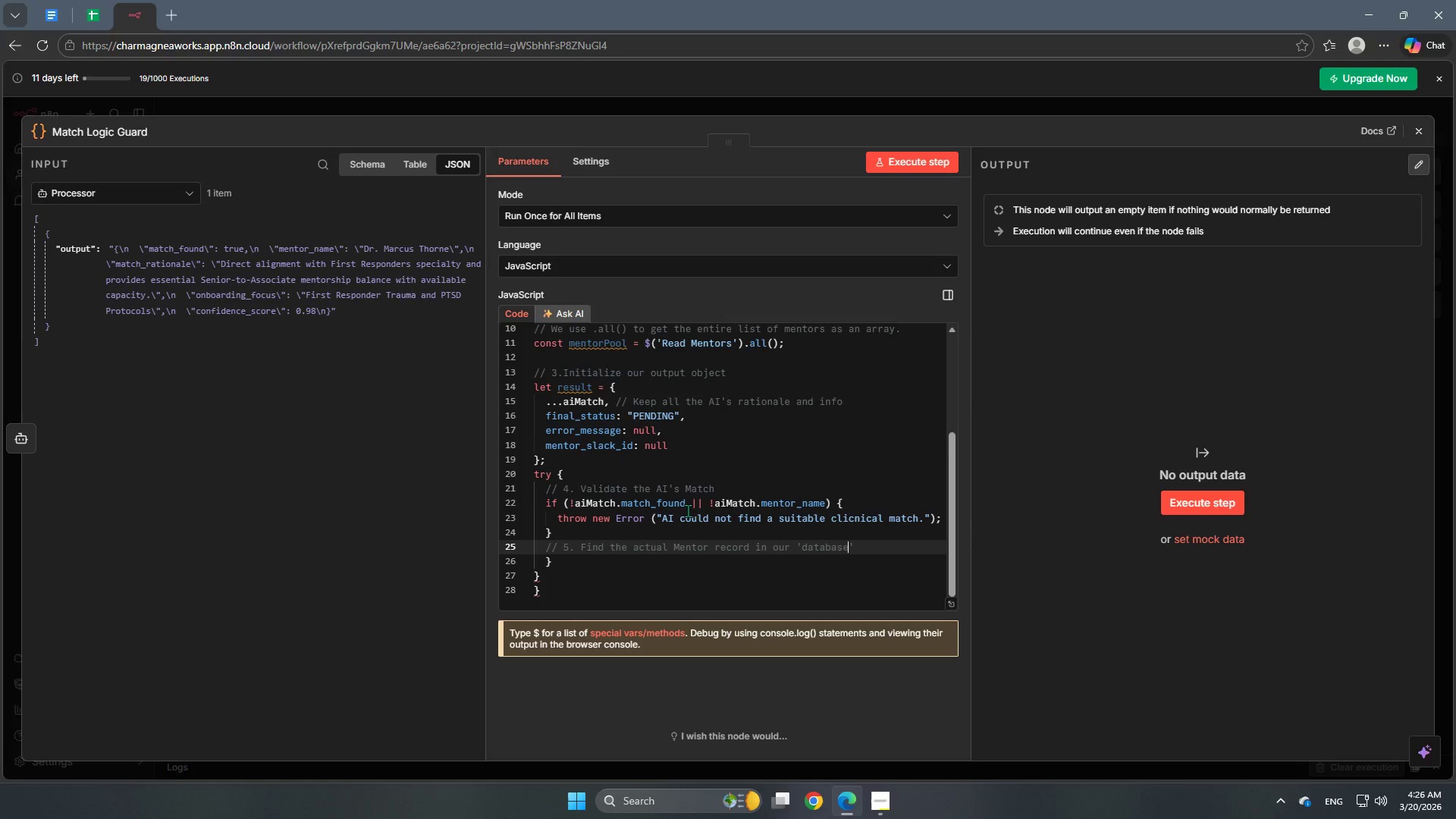 
key(ArrowRight)
 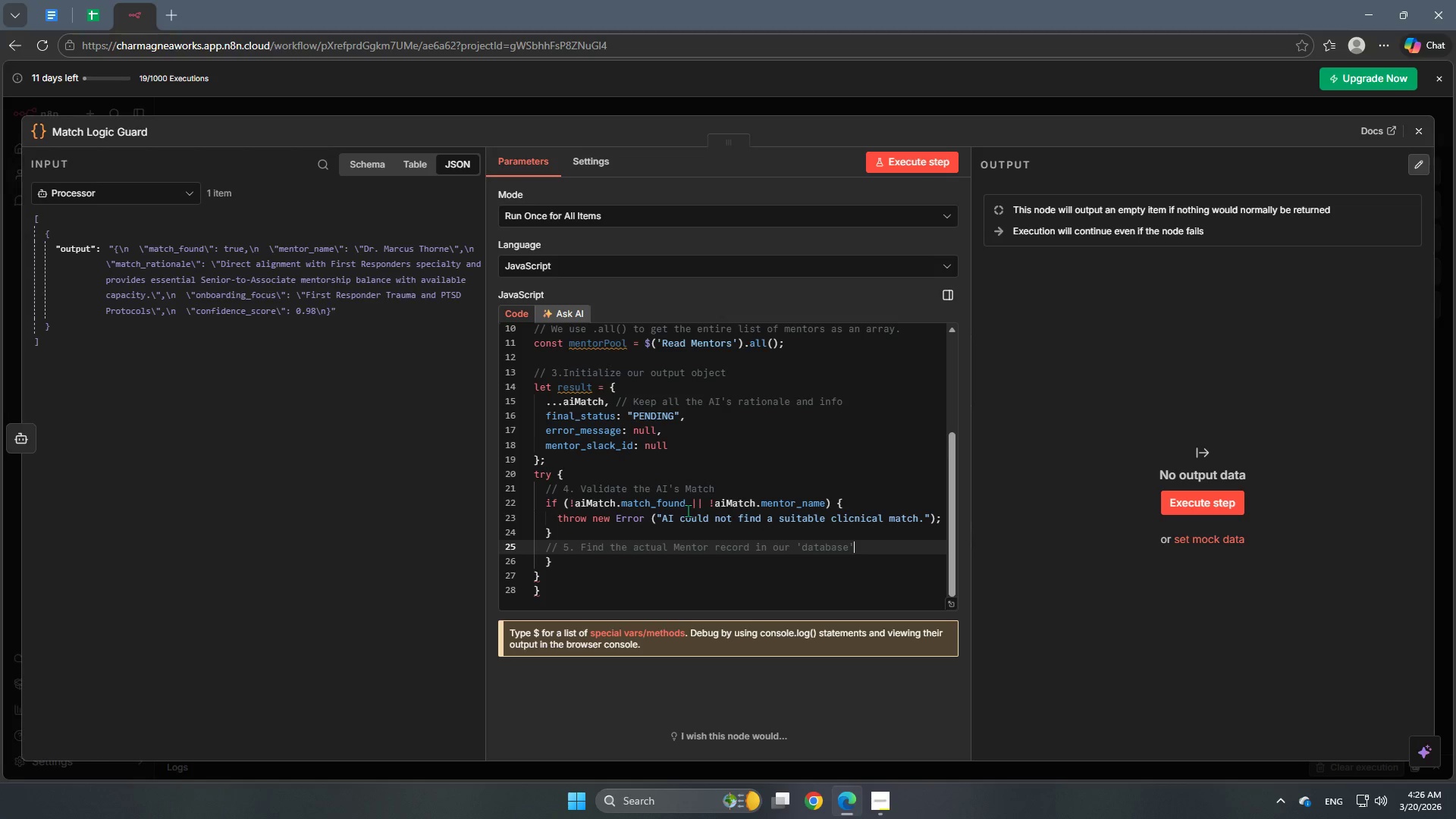 
type( (Google Sheets)
 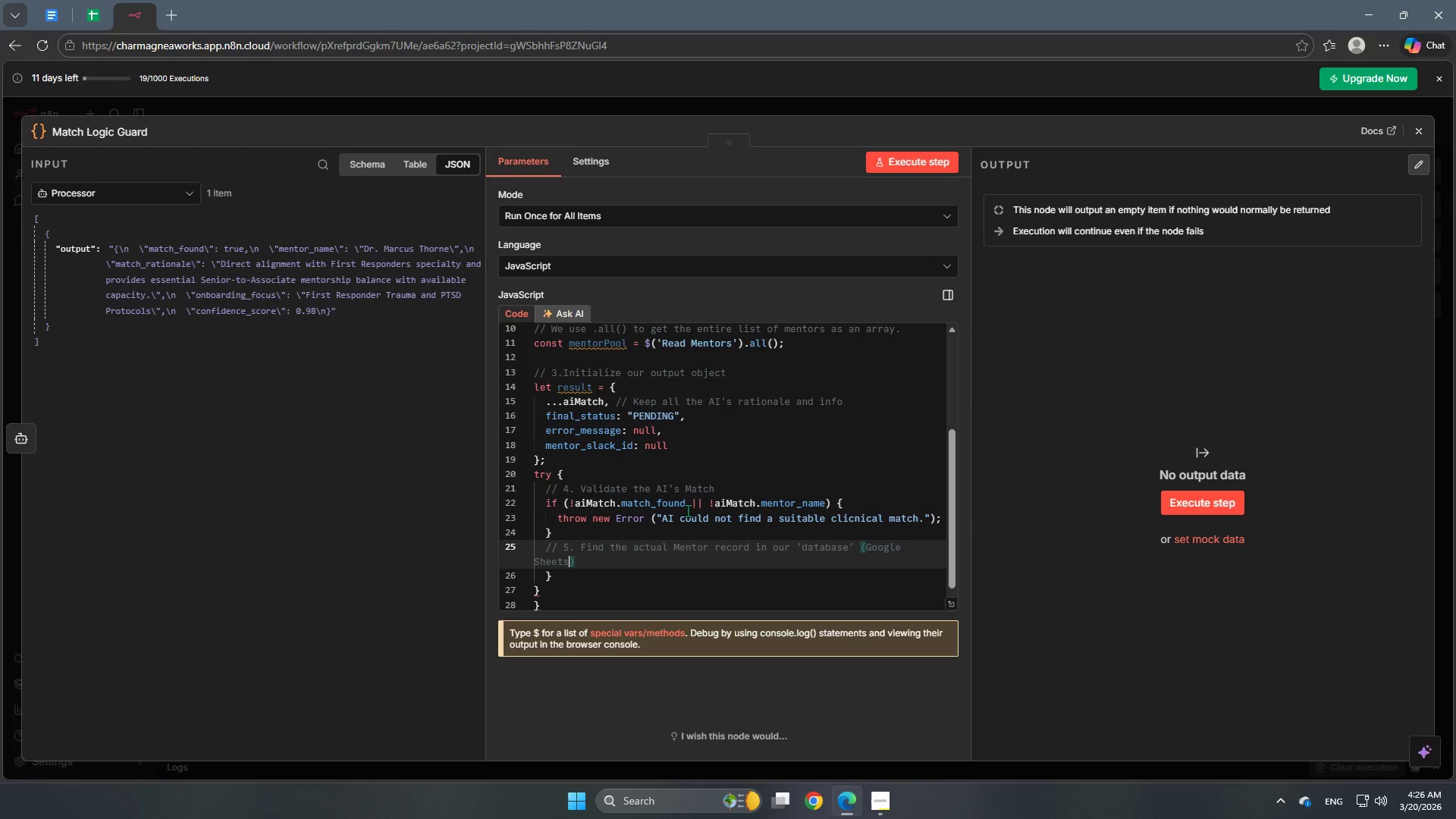 
key(ArrowRight)
 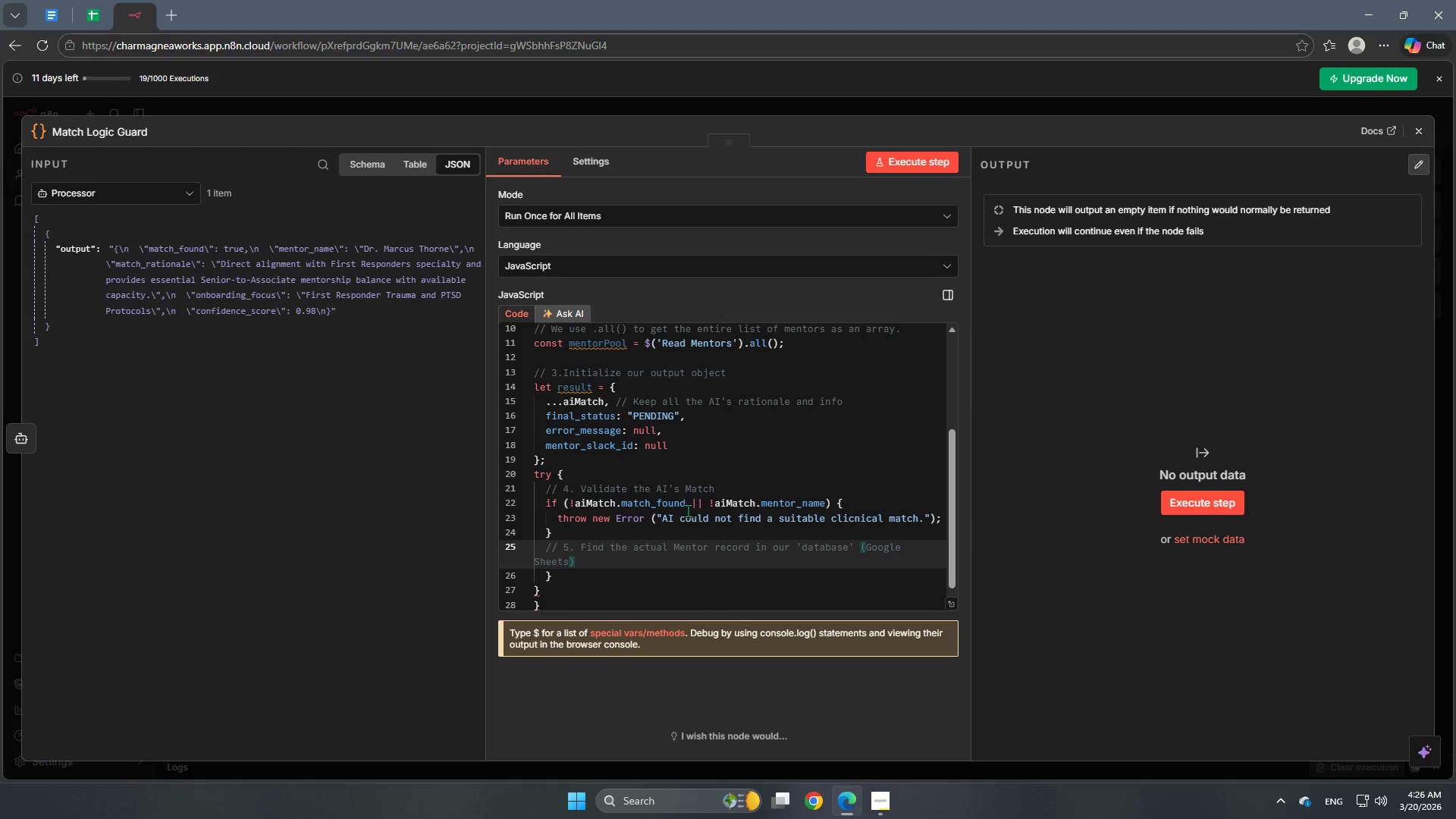 
key(Enter)
 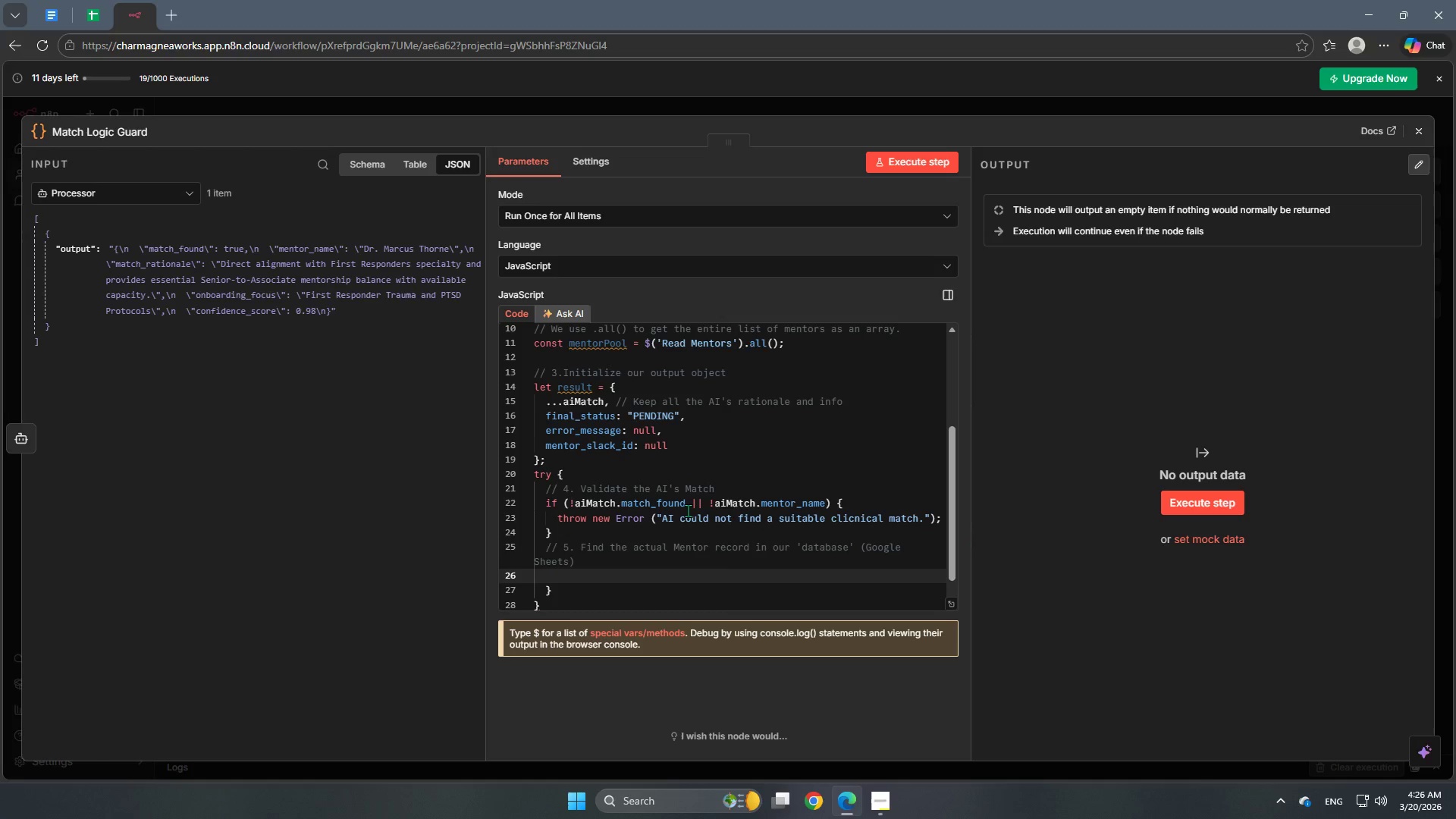 
type(cons)
 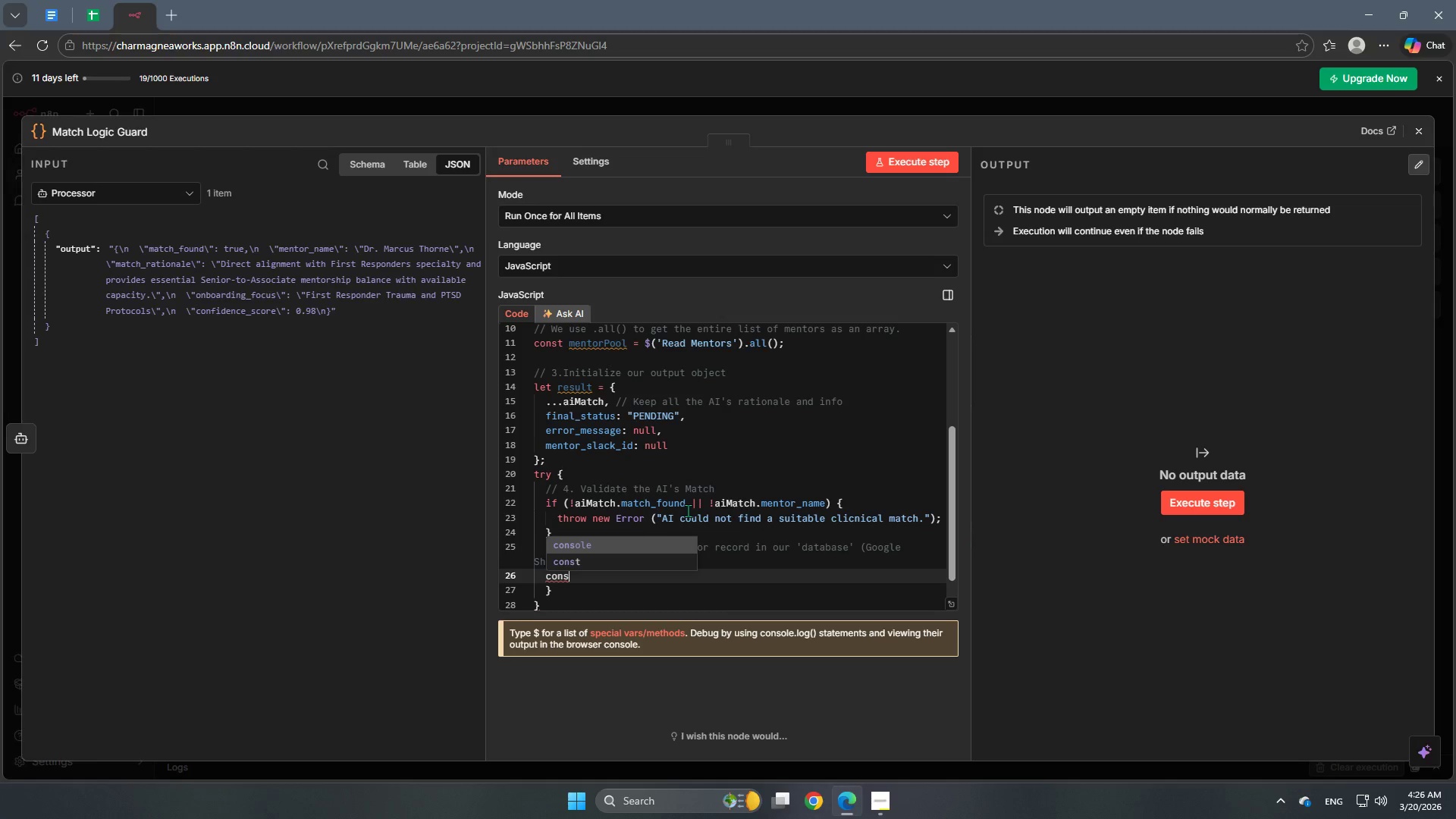 
key(ArrowDown)
 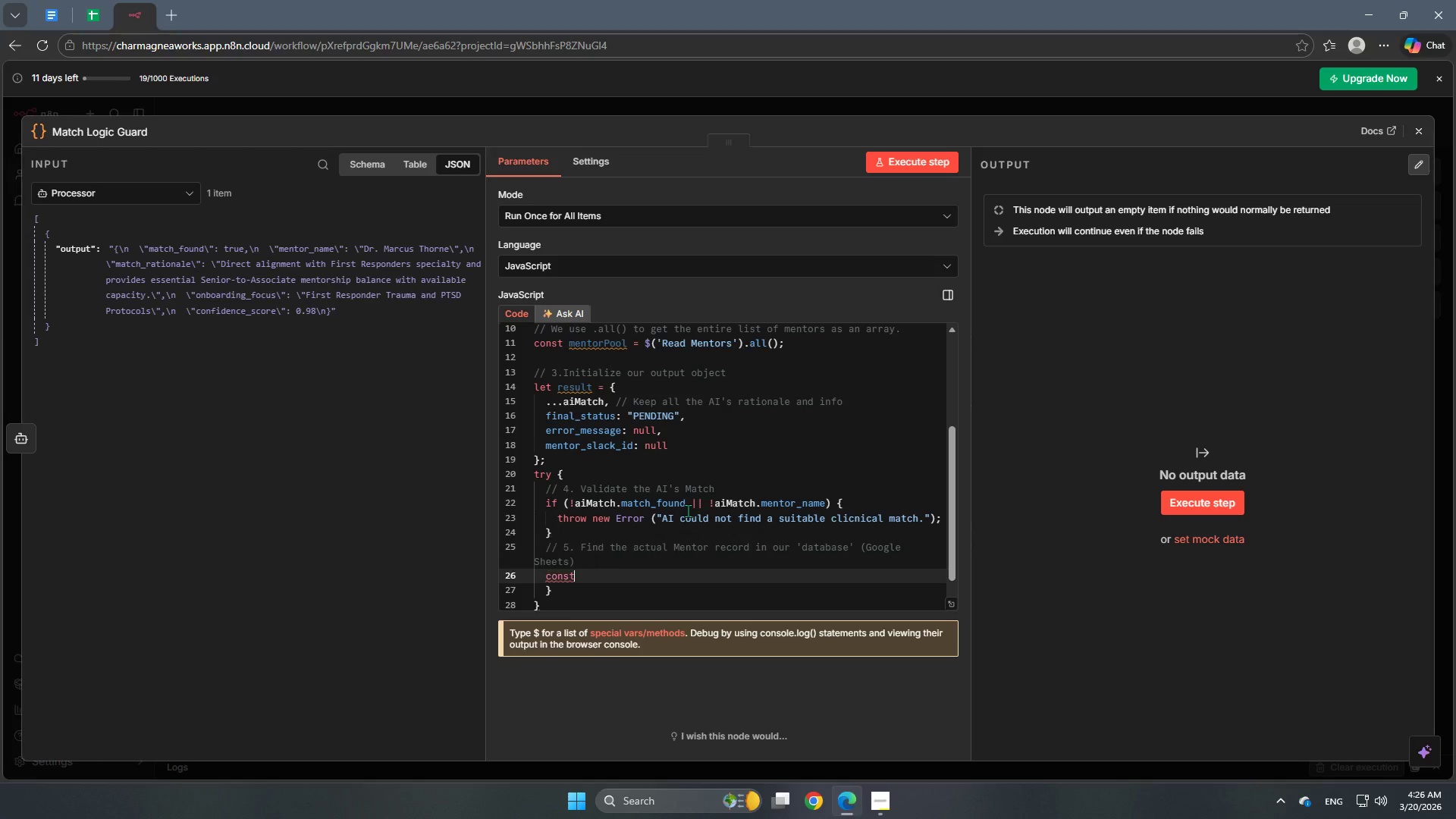 
key(Enter)
 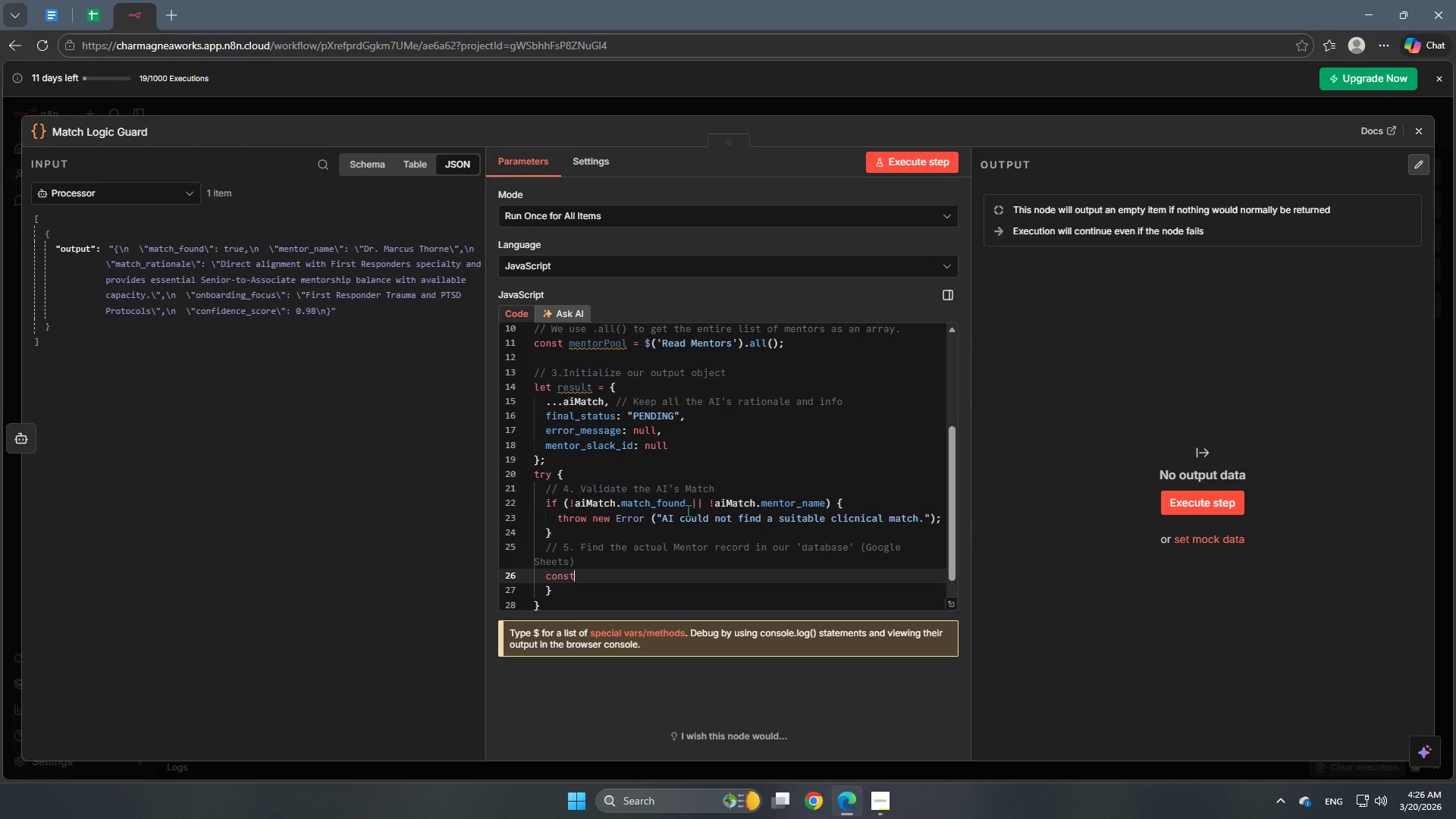 
type( mentorRecord -)
key(Backspace)
type(-=)
key(Backspace)
type( mentor)
 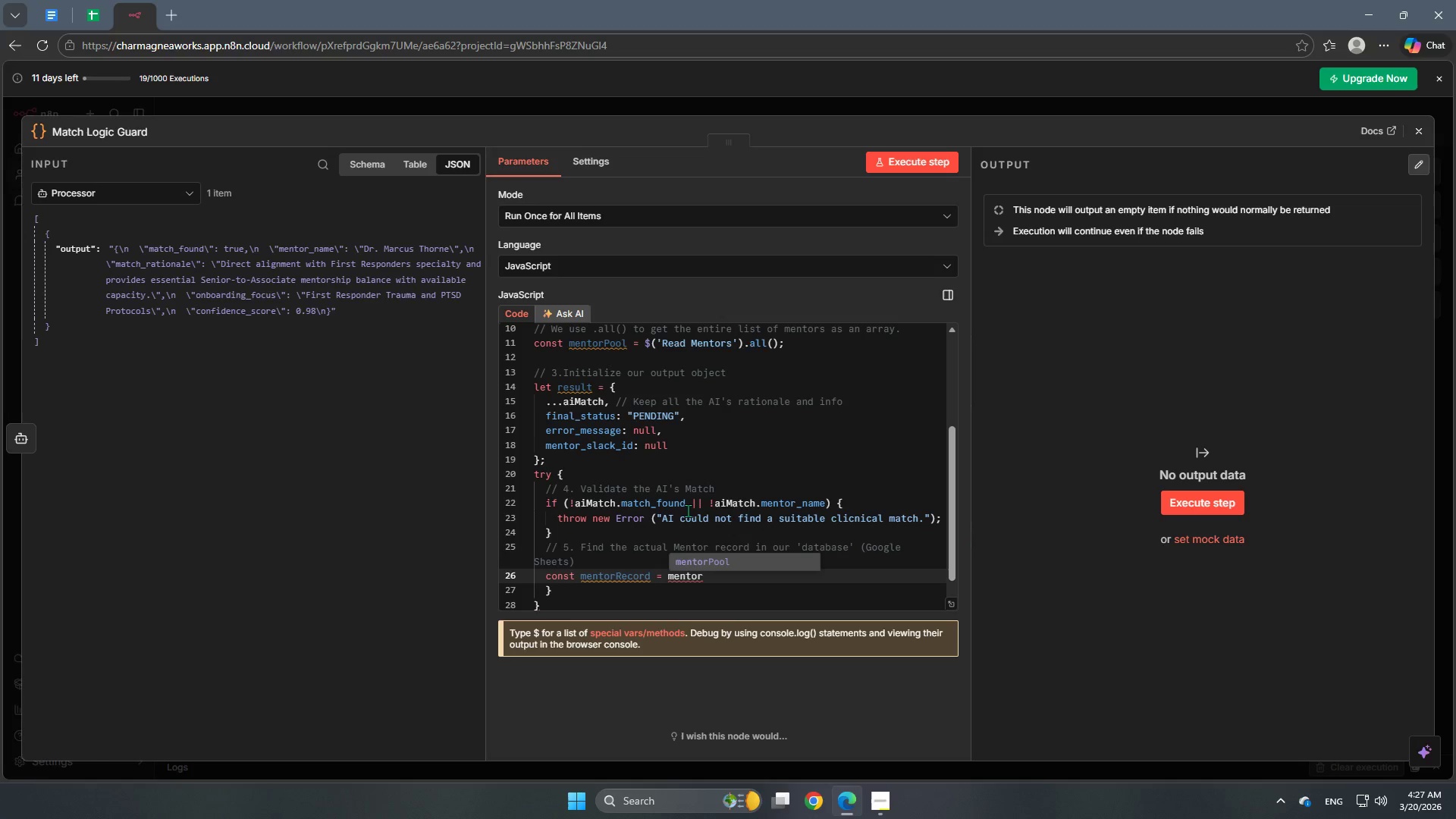 
key(Enter)
 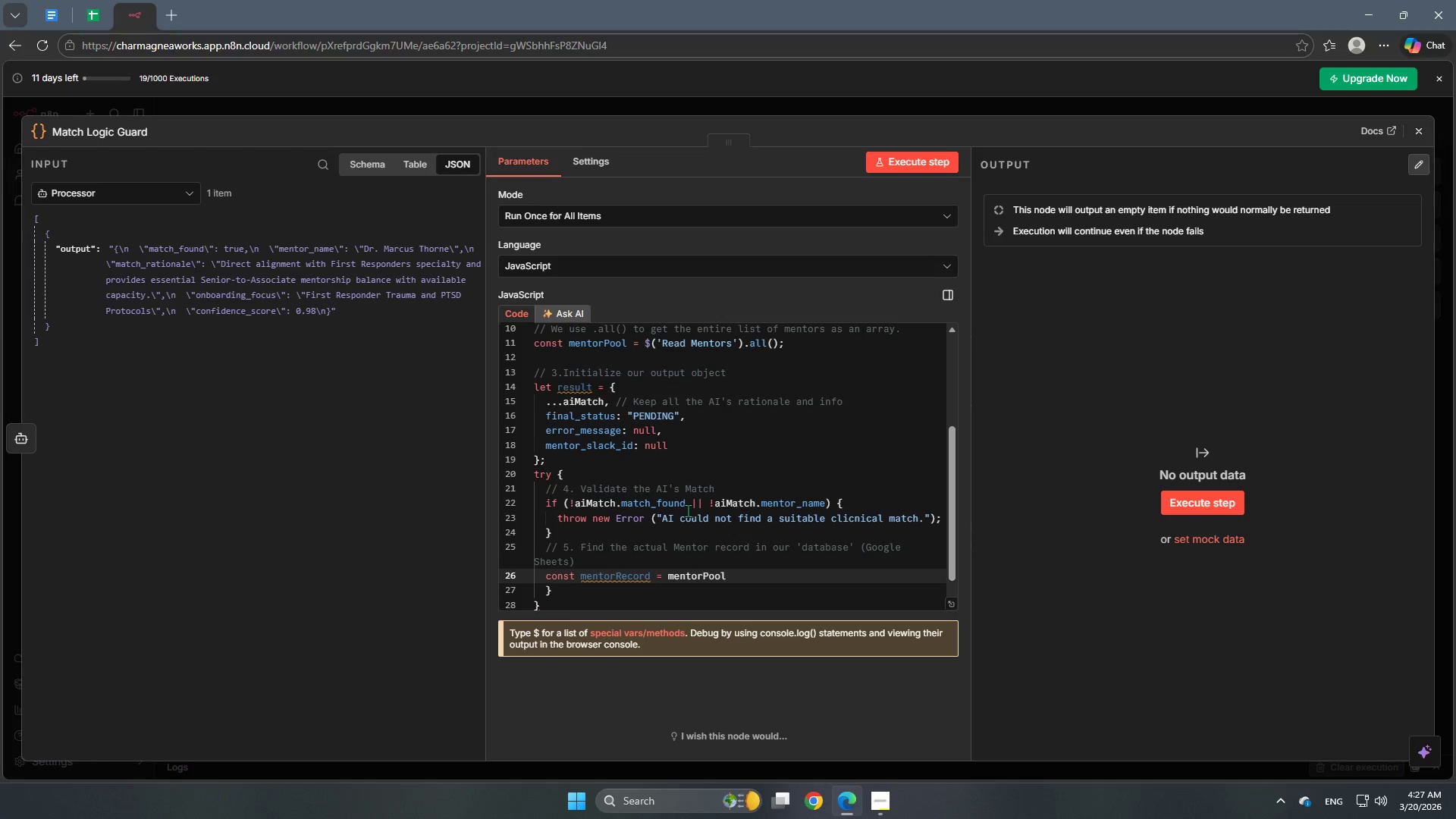 
type(.fi)
key(Backspace)
key(Backspace)
type(find)
 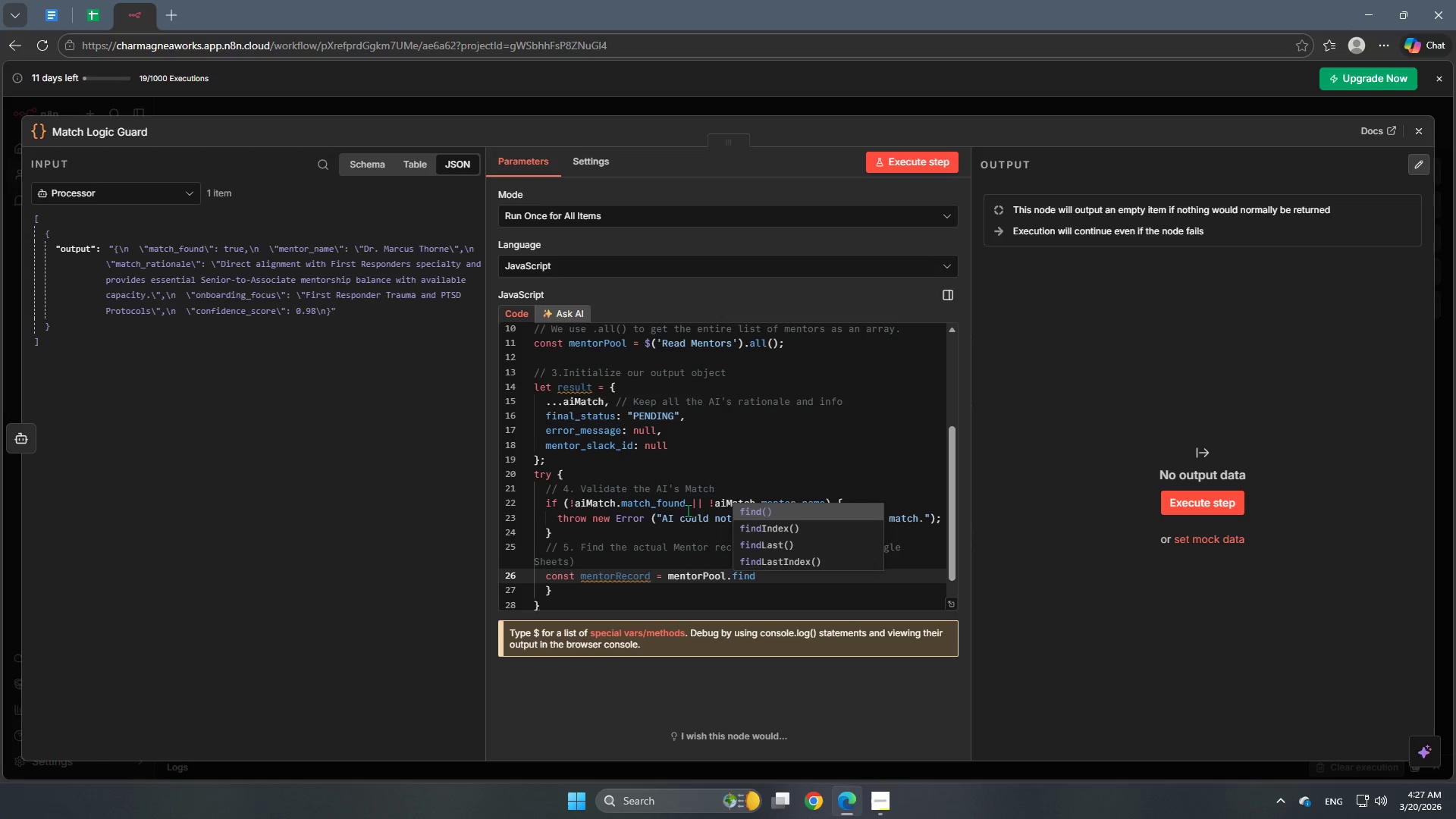 
hold_key(key=ShiftRight, duration=1.5)
 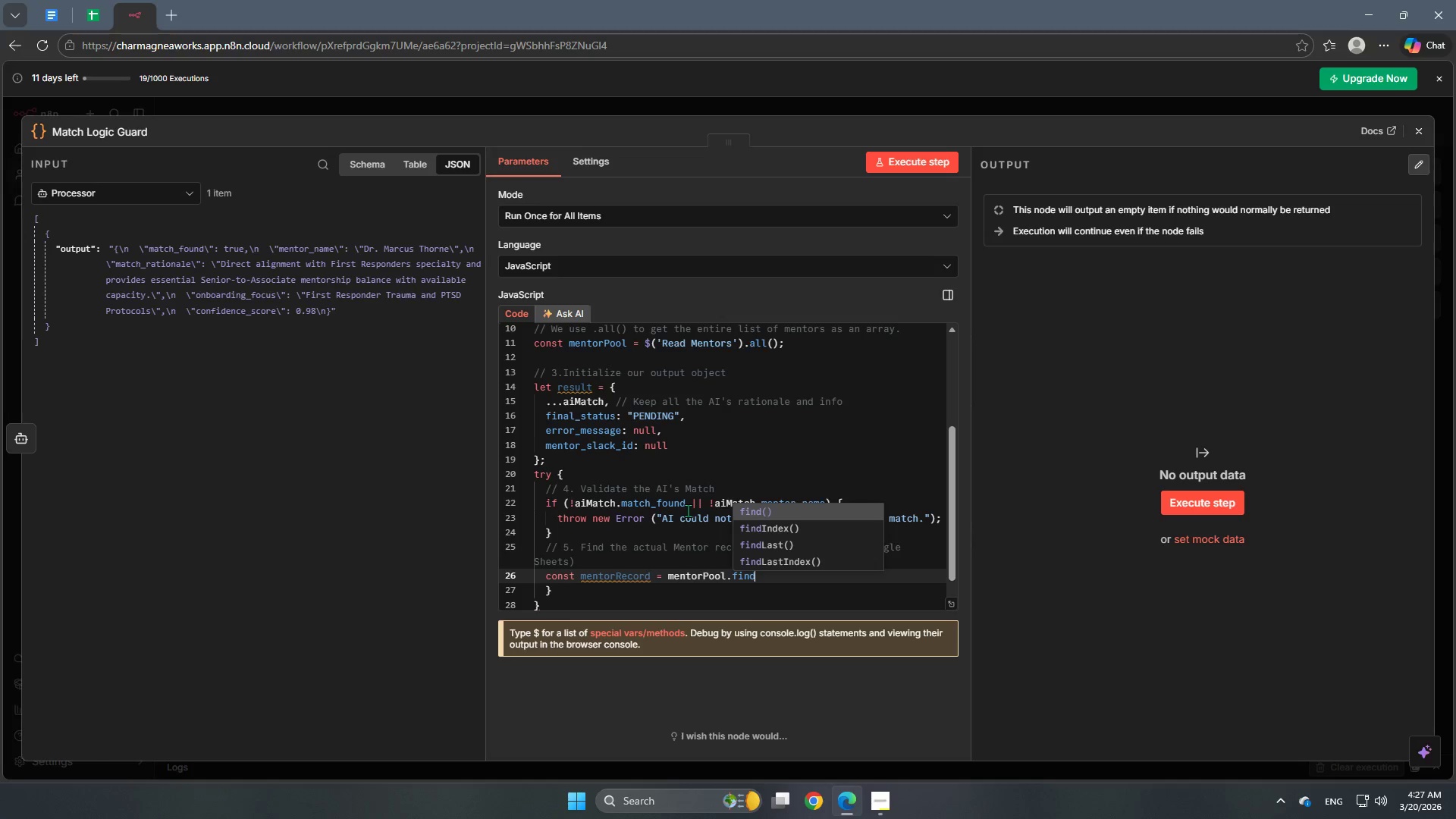 
type((m =>)
 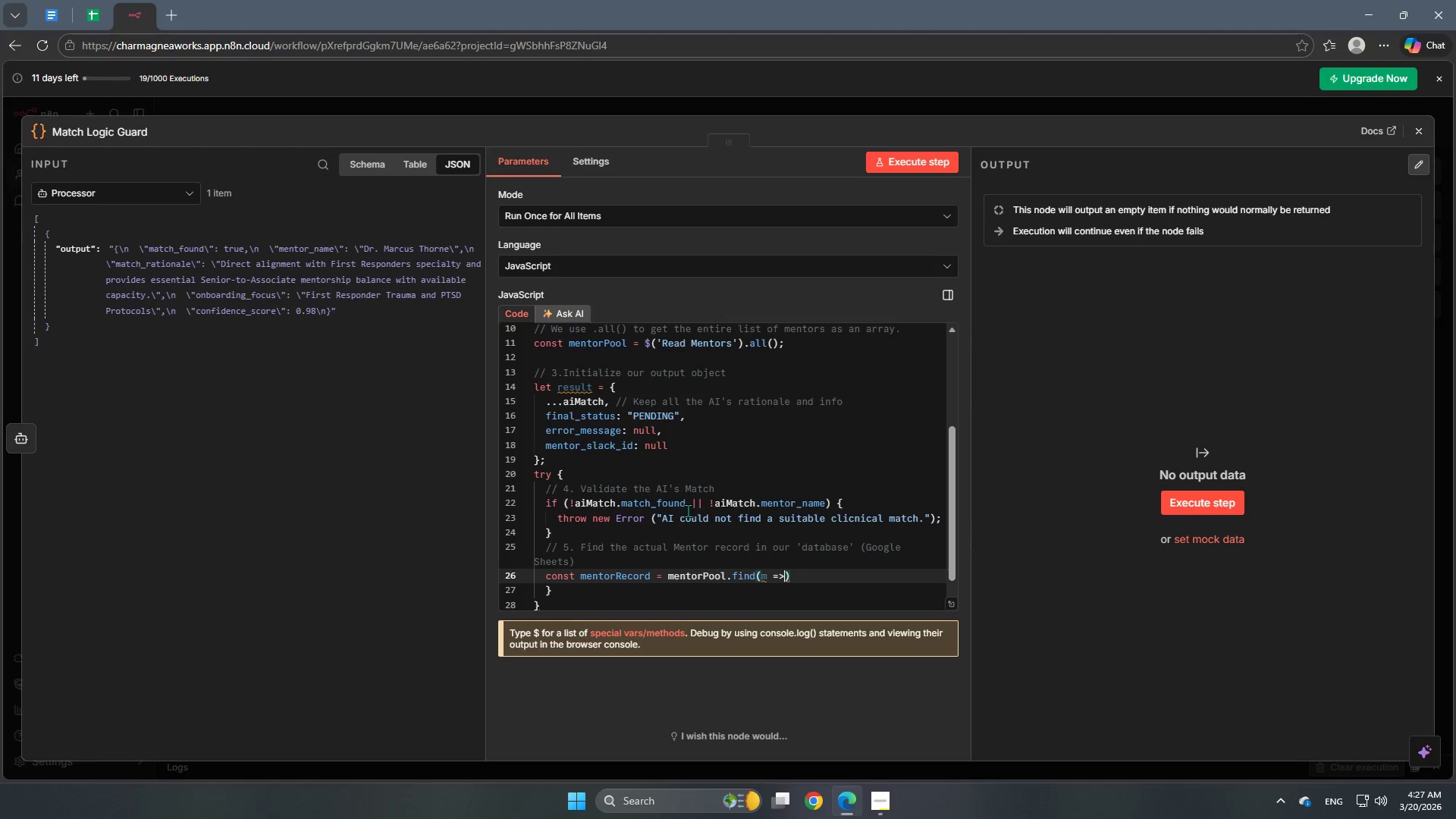 
key(ArrowRight)
 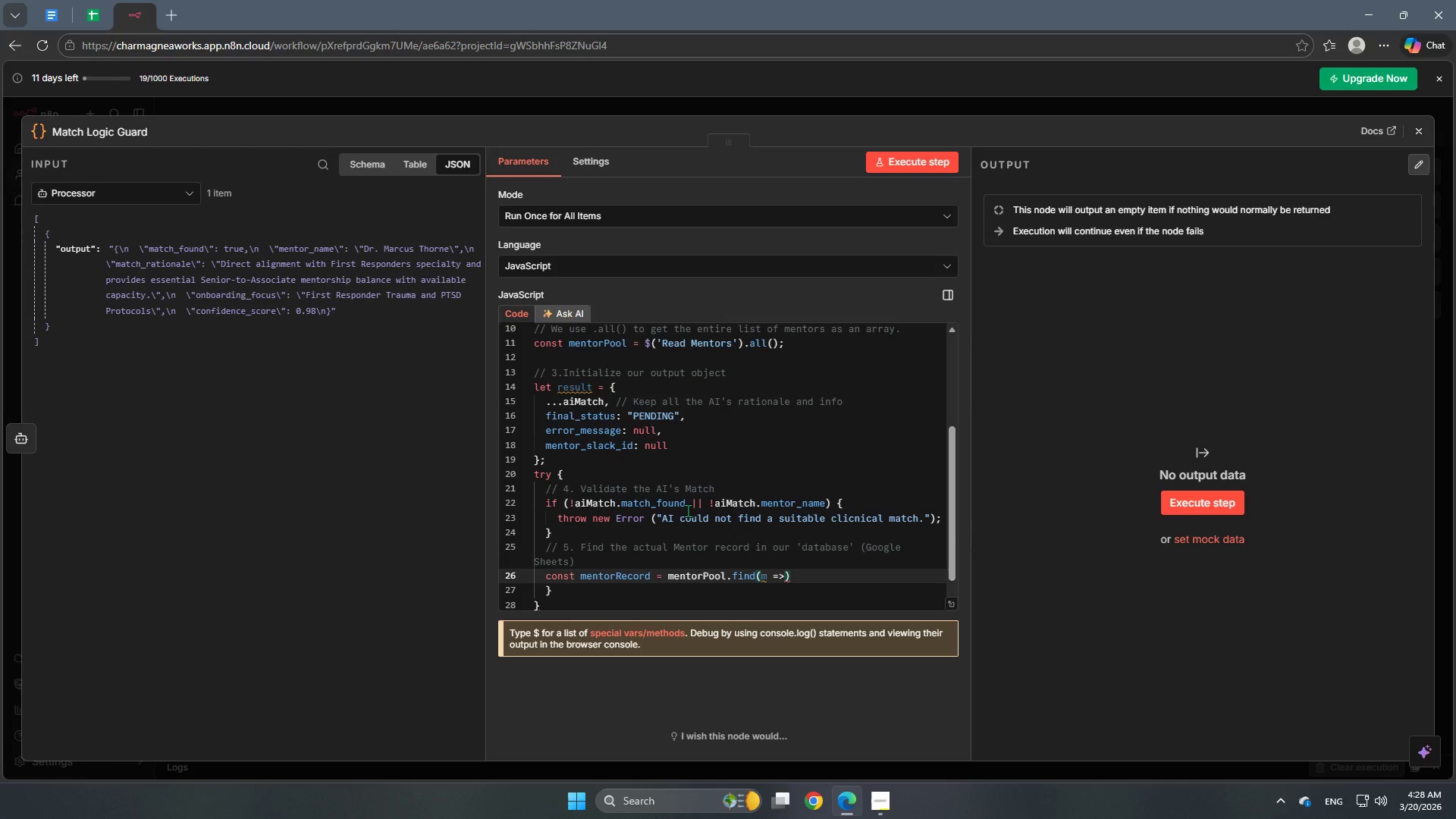 
wait(82.55)
 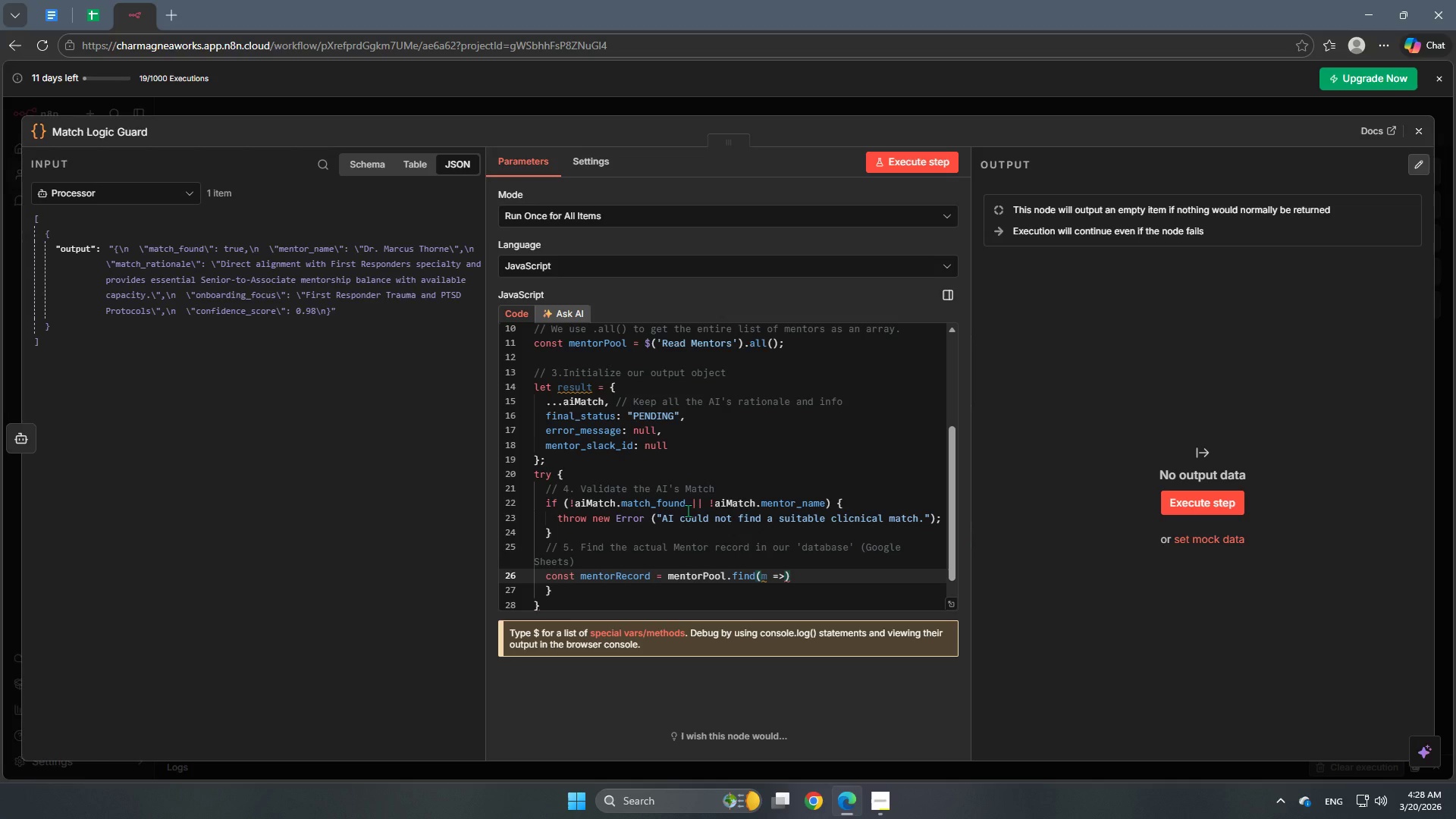 
scroll: coordinate [757, 533], scroll_direction: up, amount: 3.0
 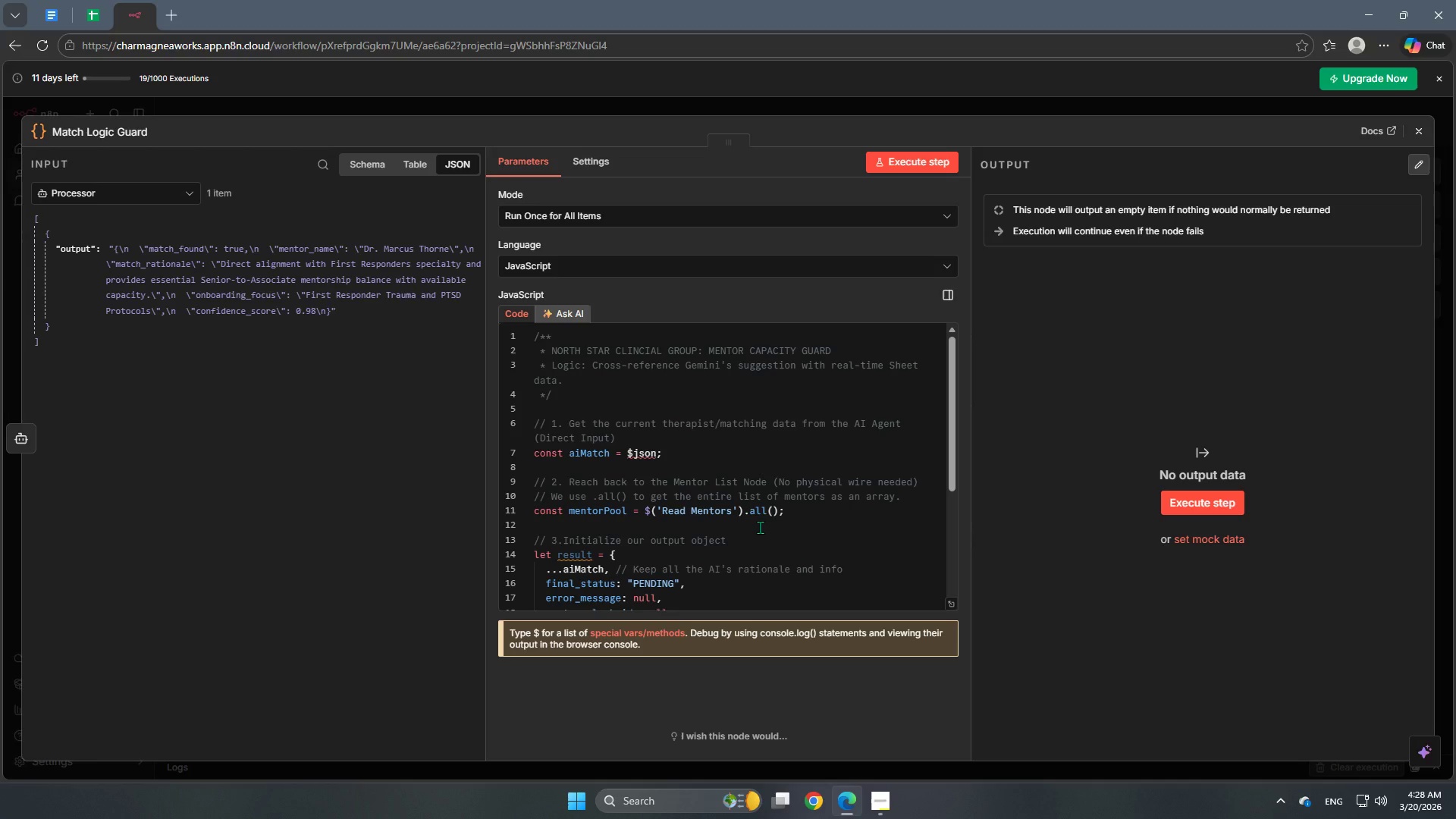 
wait(5.15)
 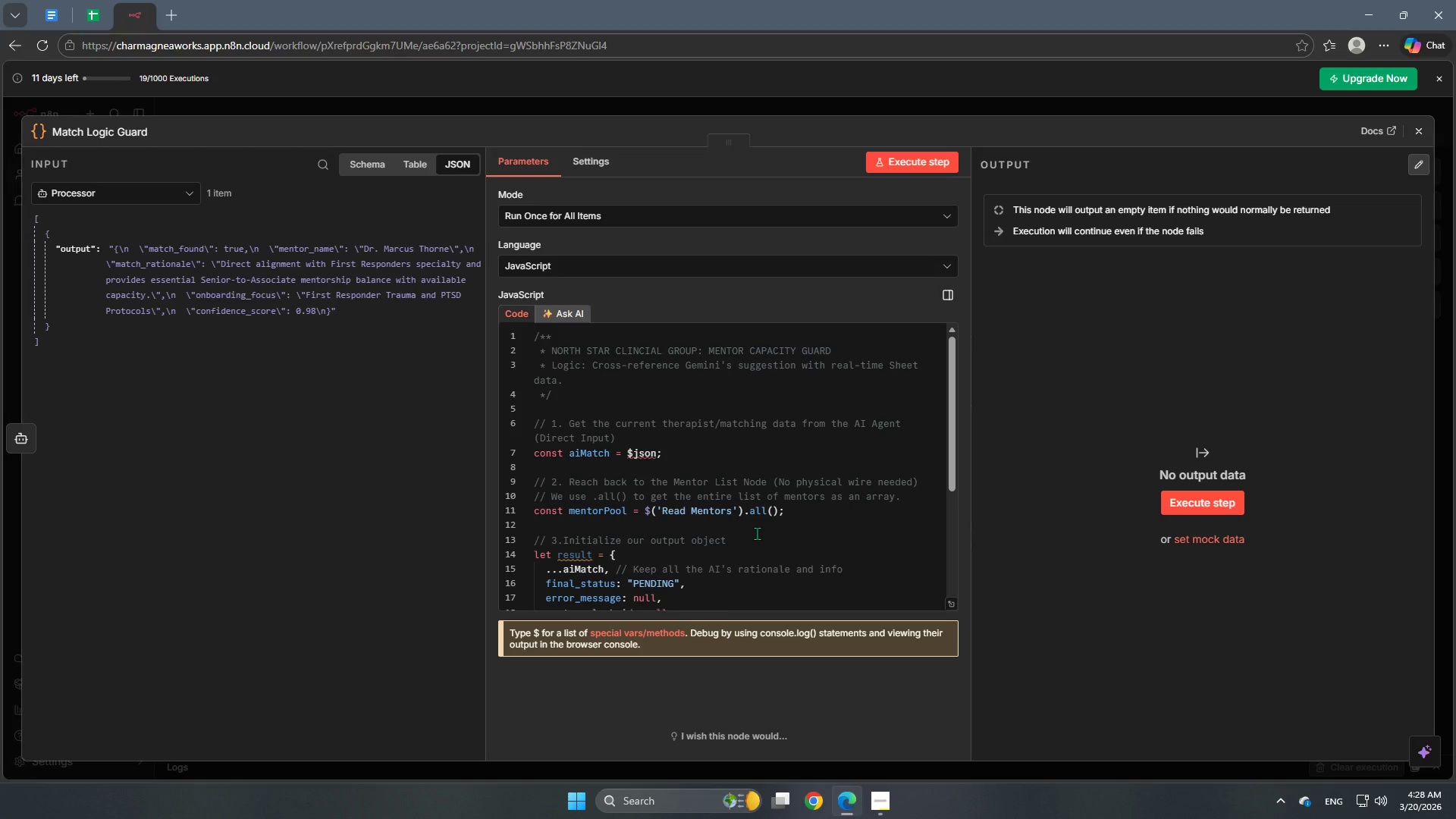 
scroll: coordinate [758, 522], scroll_direction: down, amount: 1.0
 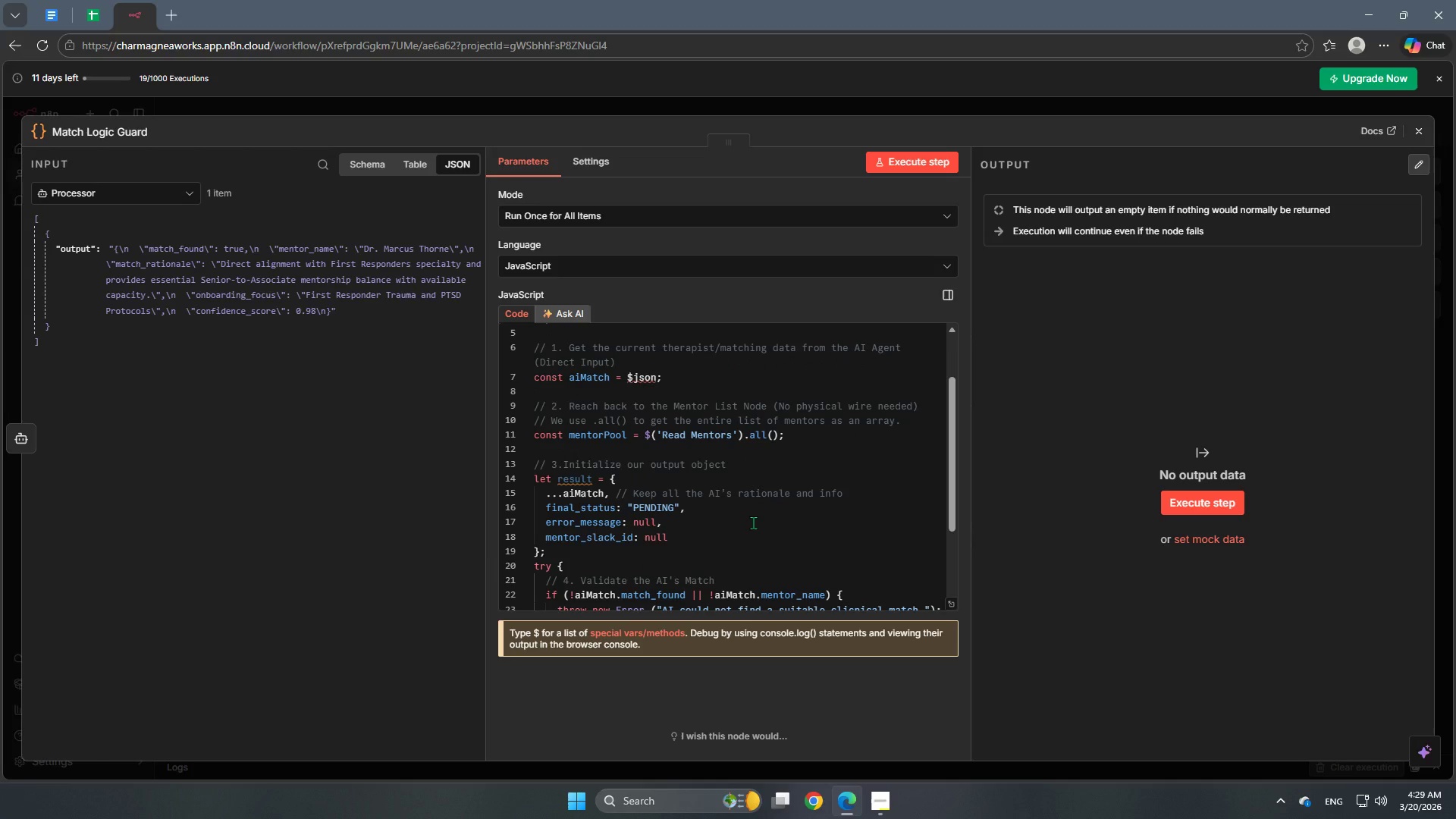 
wait(7.21)
 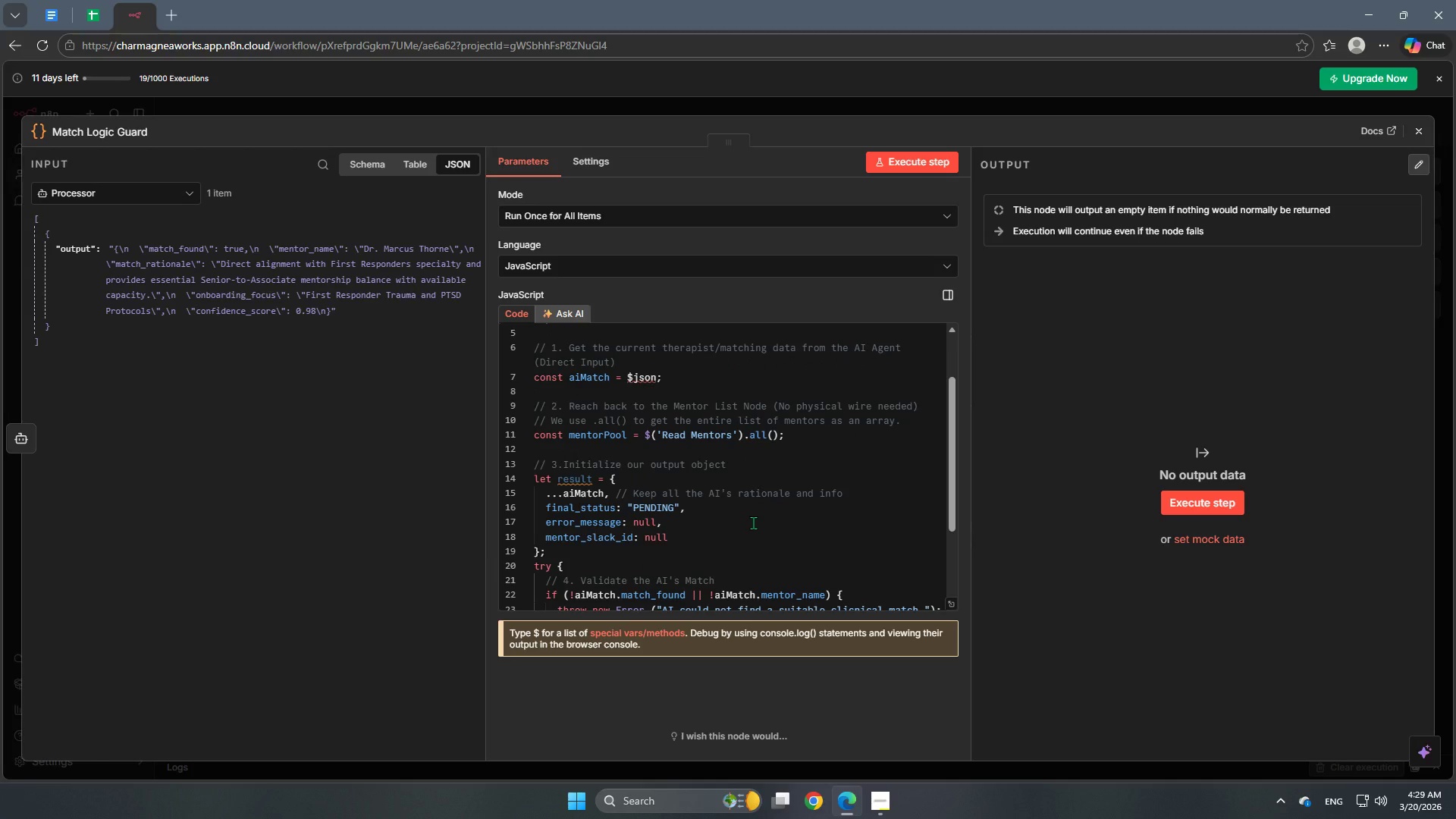 
scroll: coordinate [753, 522], scroll_direction: down, amount: 2.0
 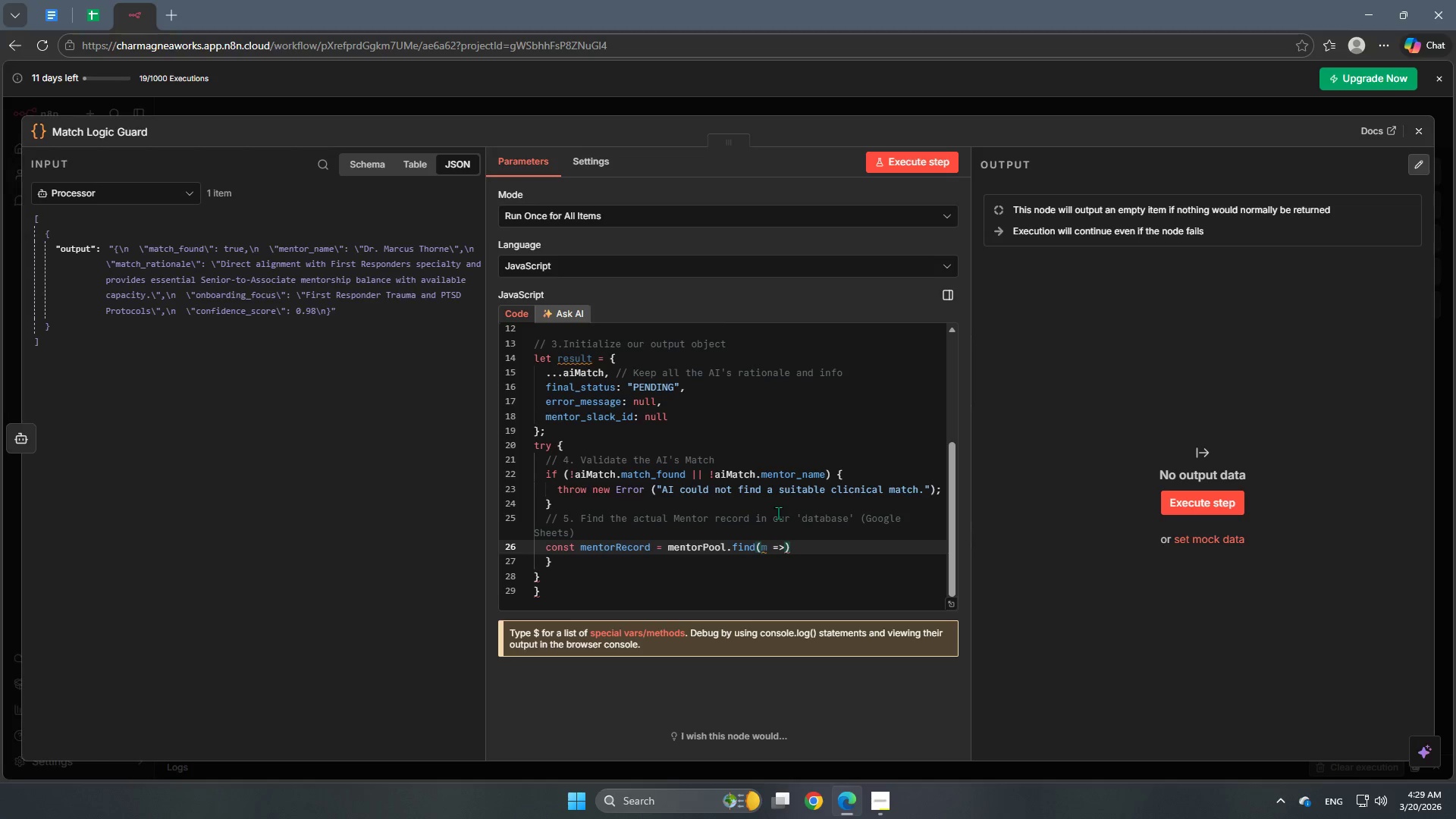 
wait(12.94)
 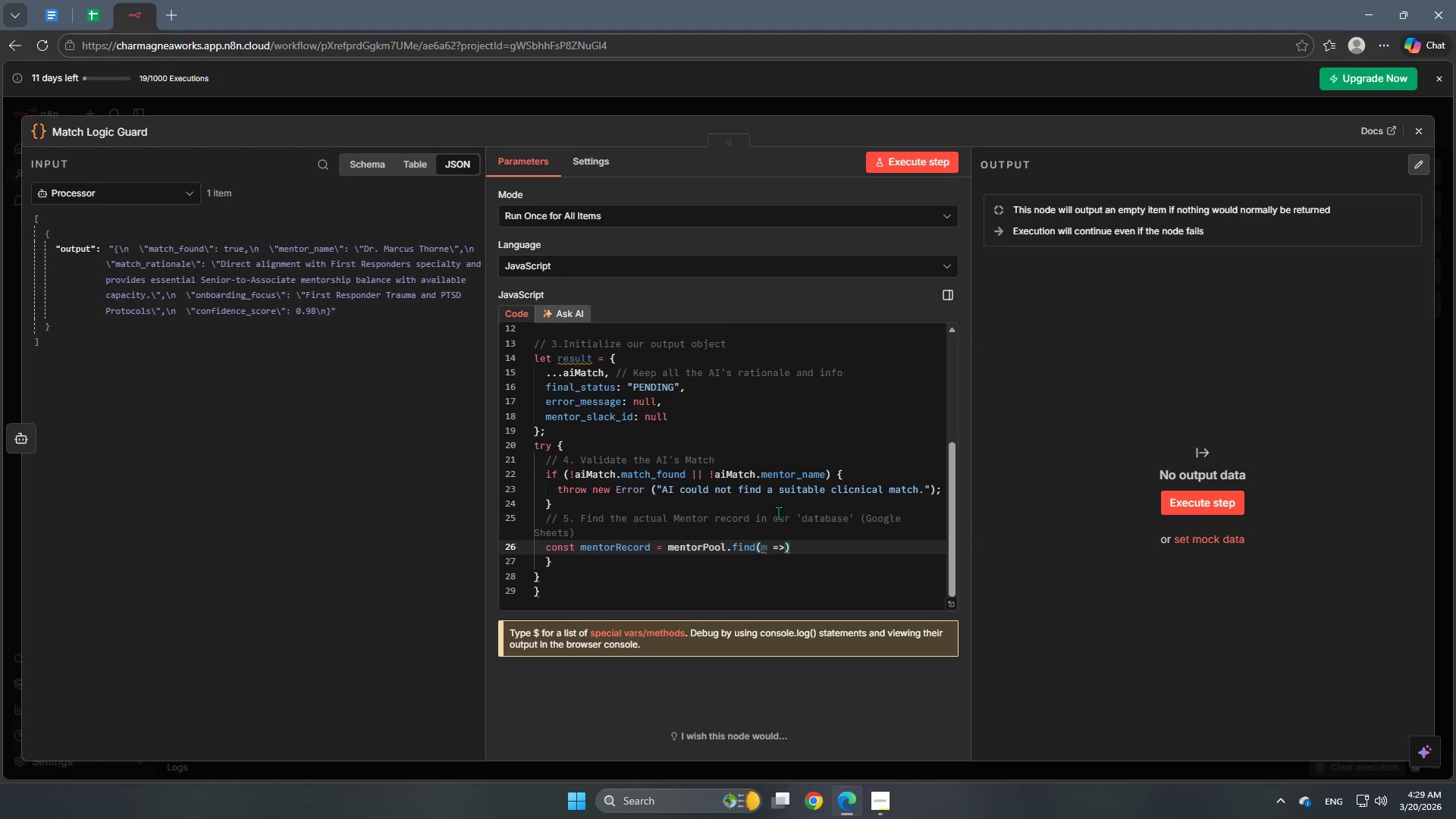 
key(ArrowLeft)
 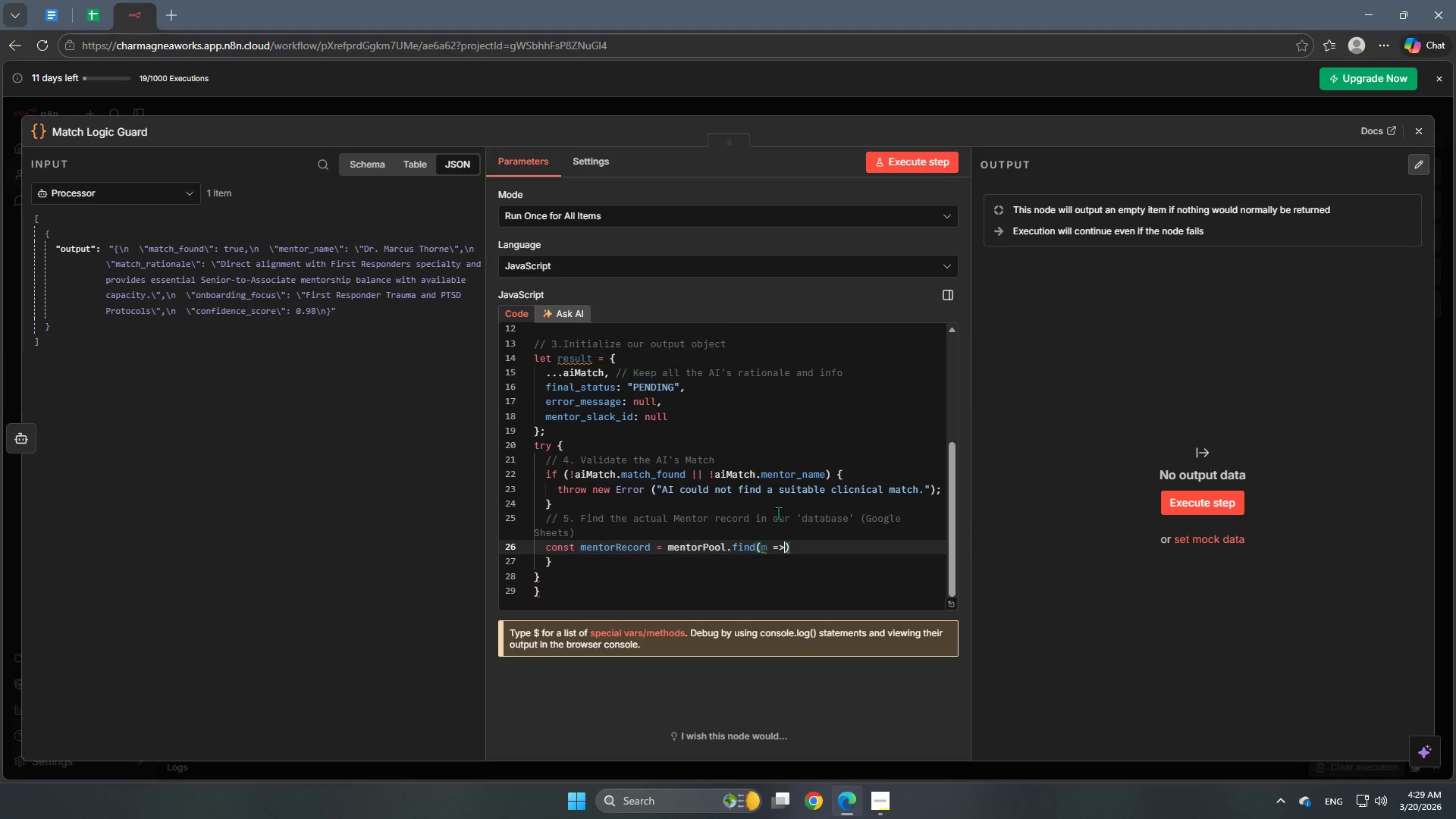 
key(Enter)
 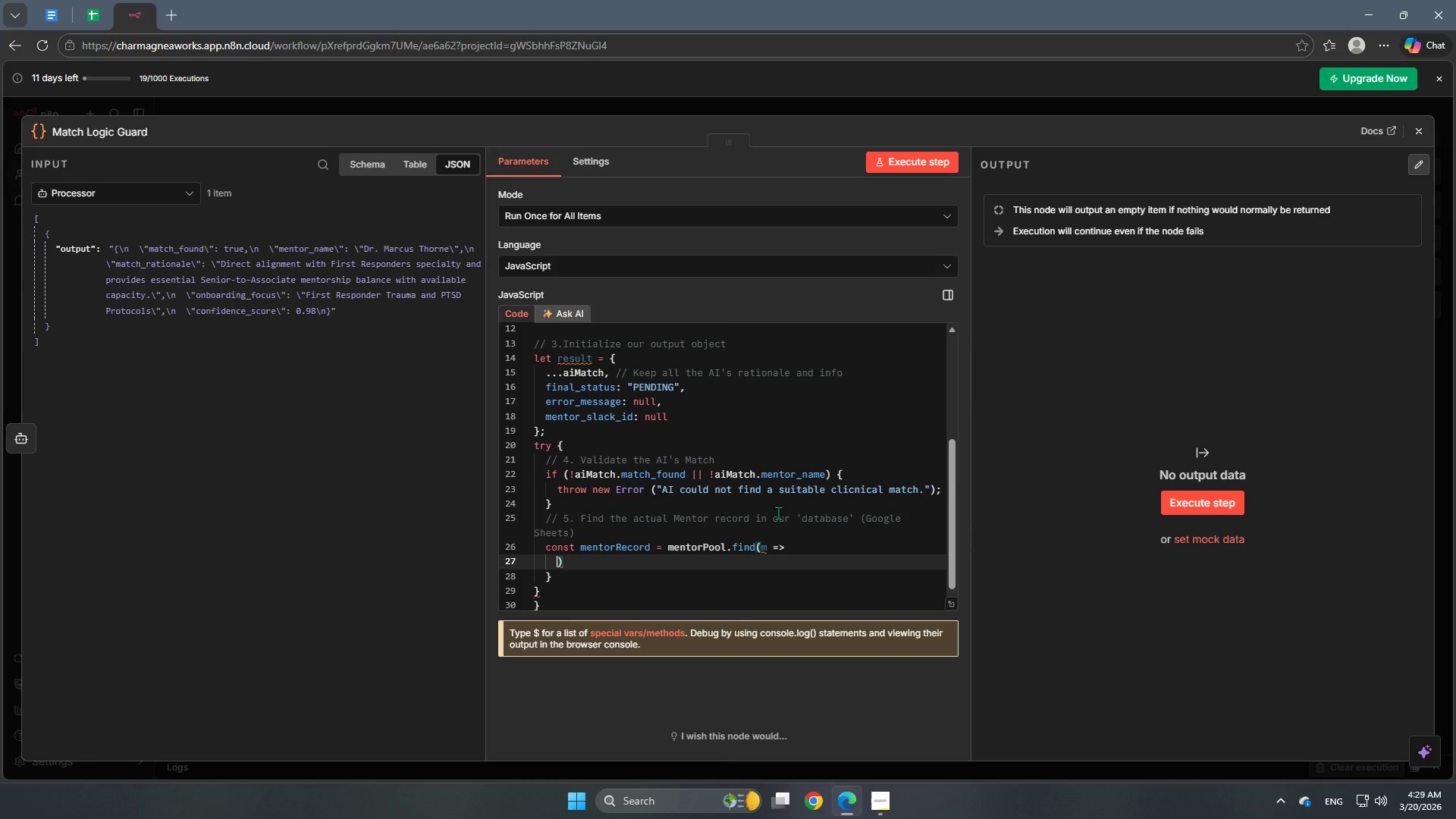 
type(m.json.Mentor_name.toLowerCase()
 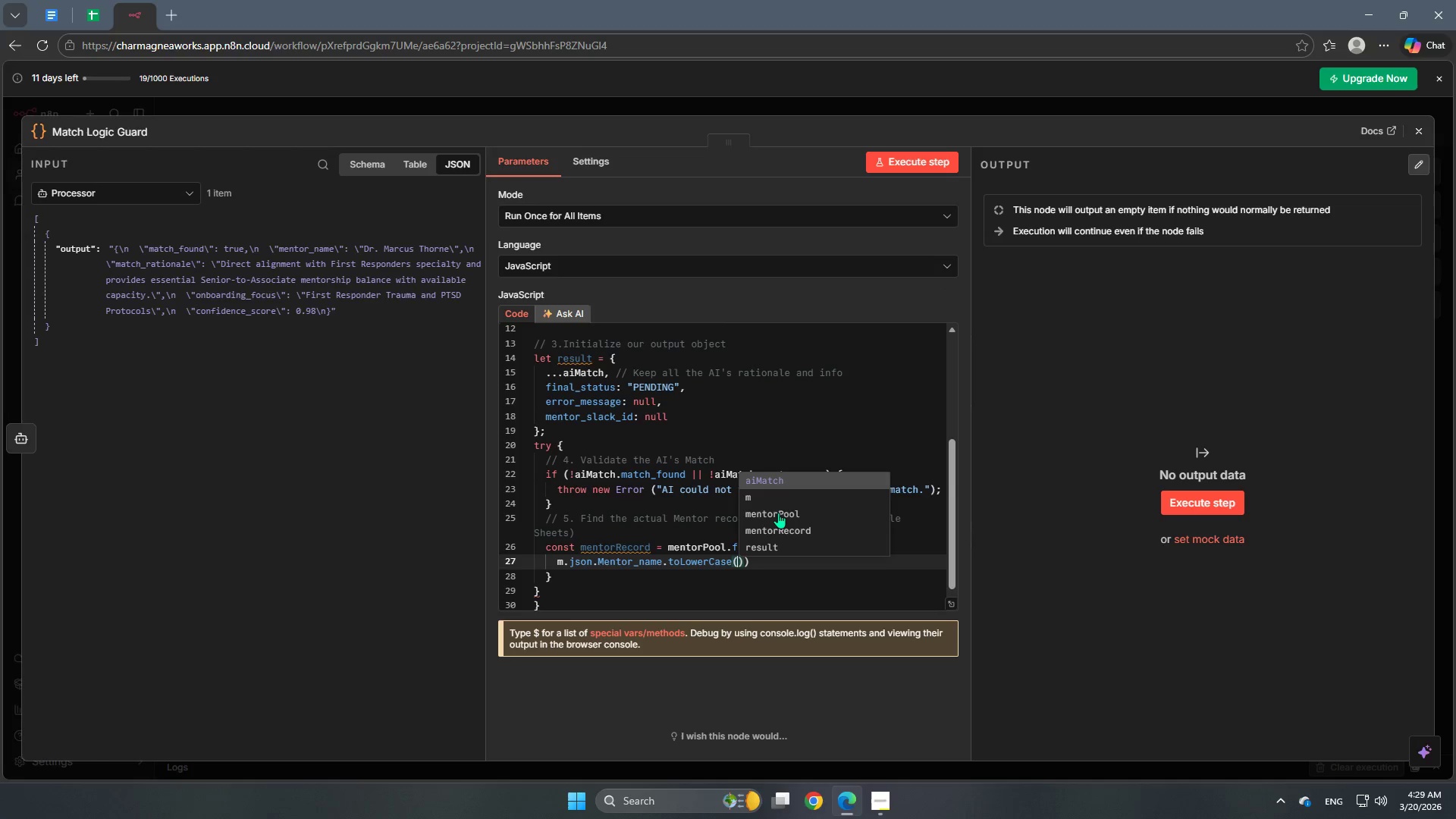 
key(ArrowRight)
 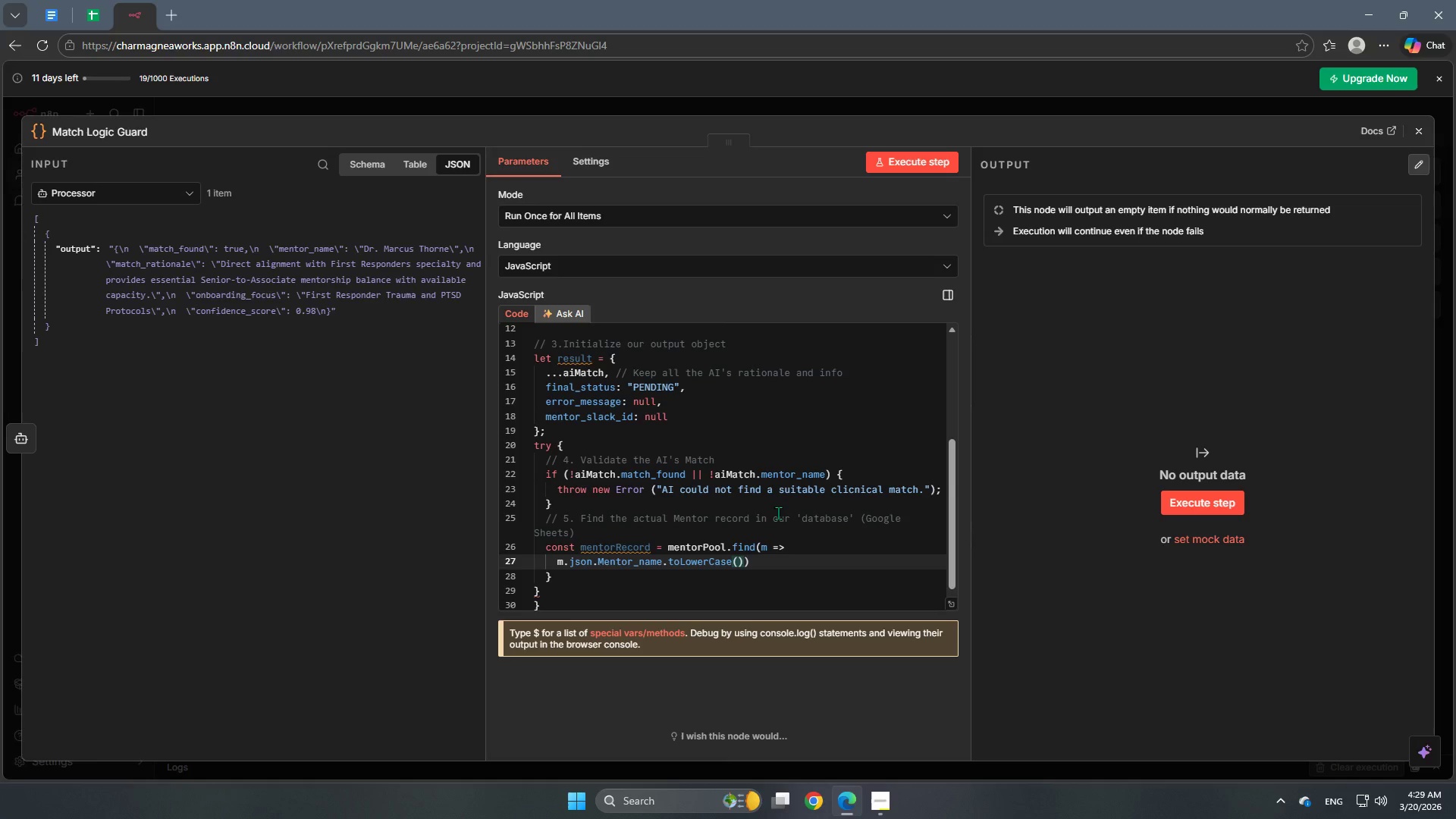 
type(.trim()
 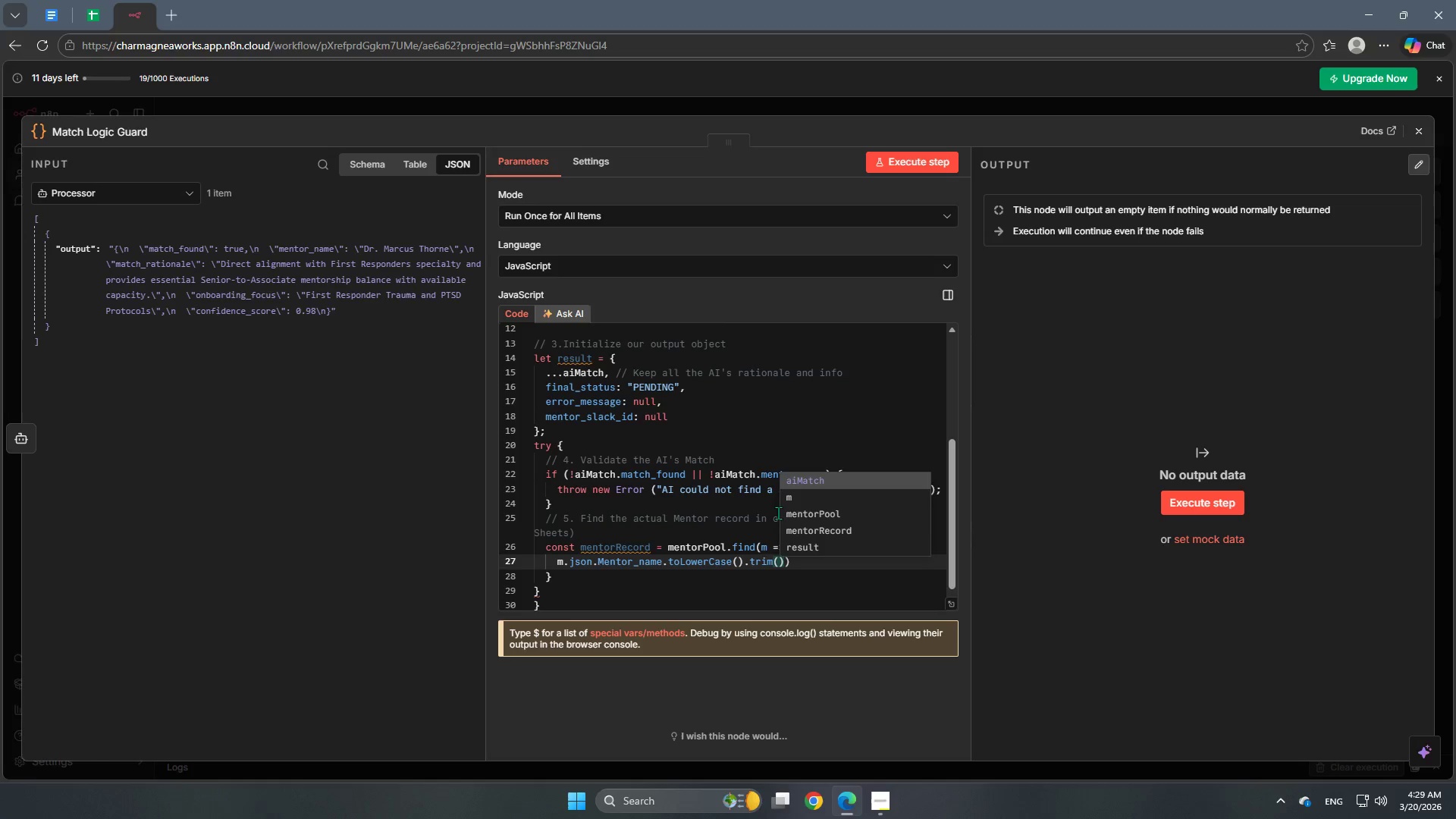 
key(ArrowRight)
 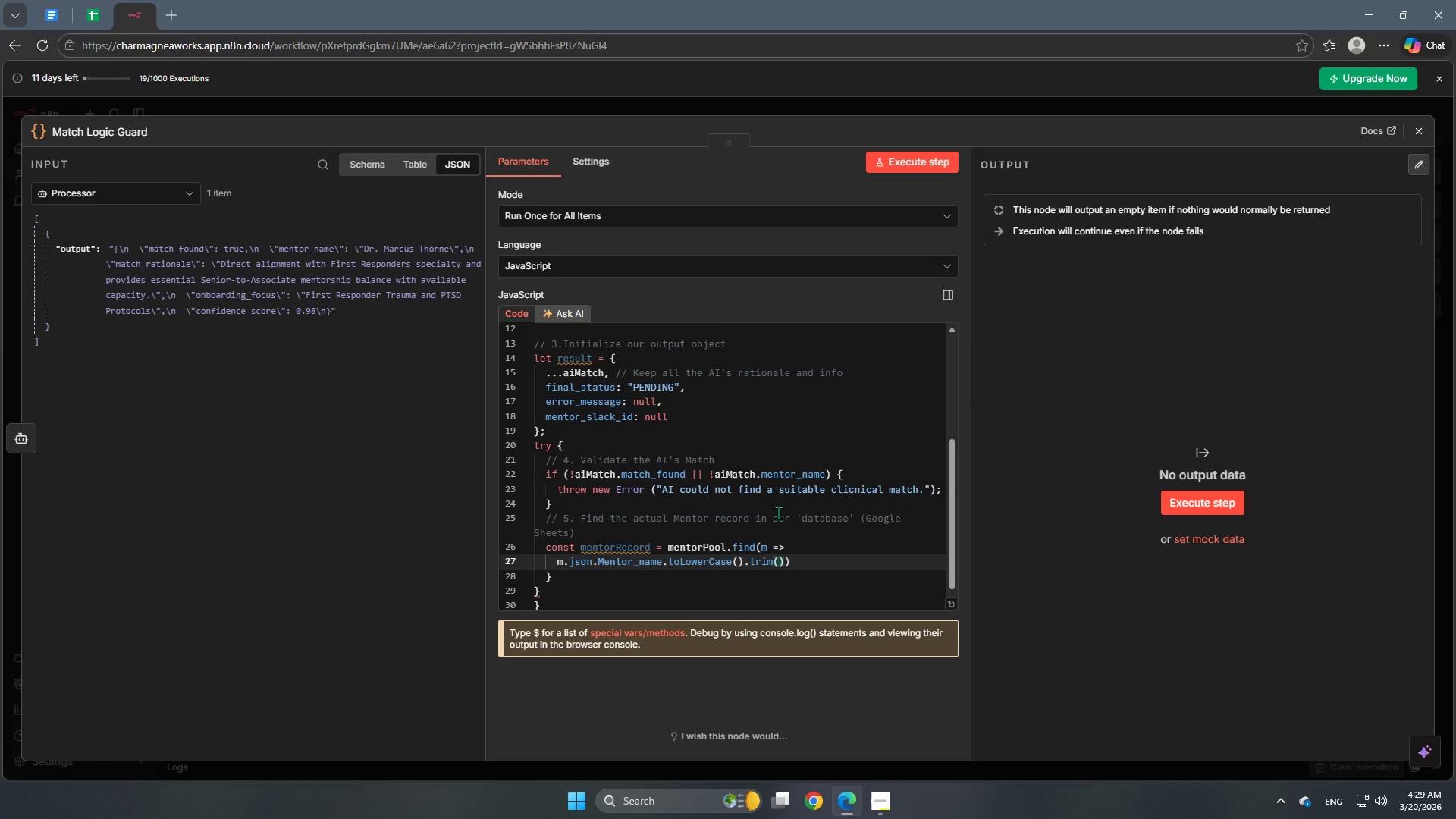 
type( === ai)
 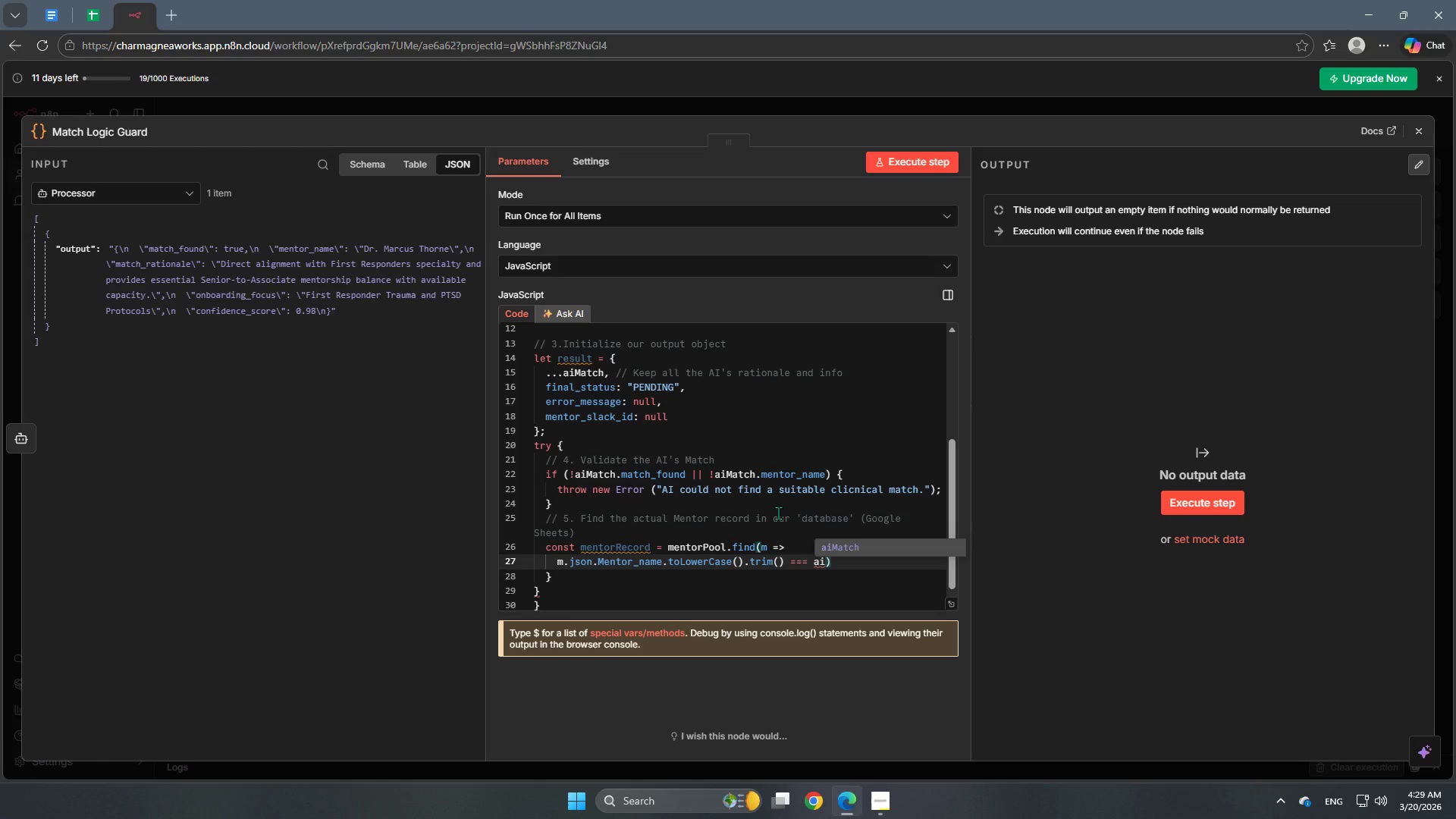 
key(Enter)
 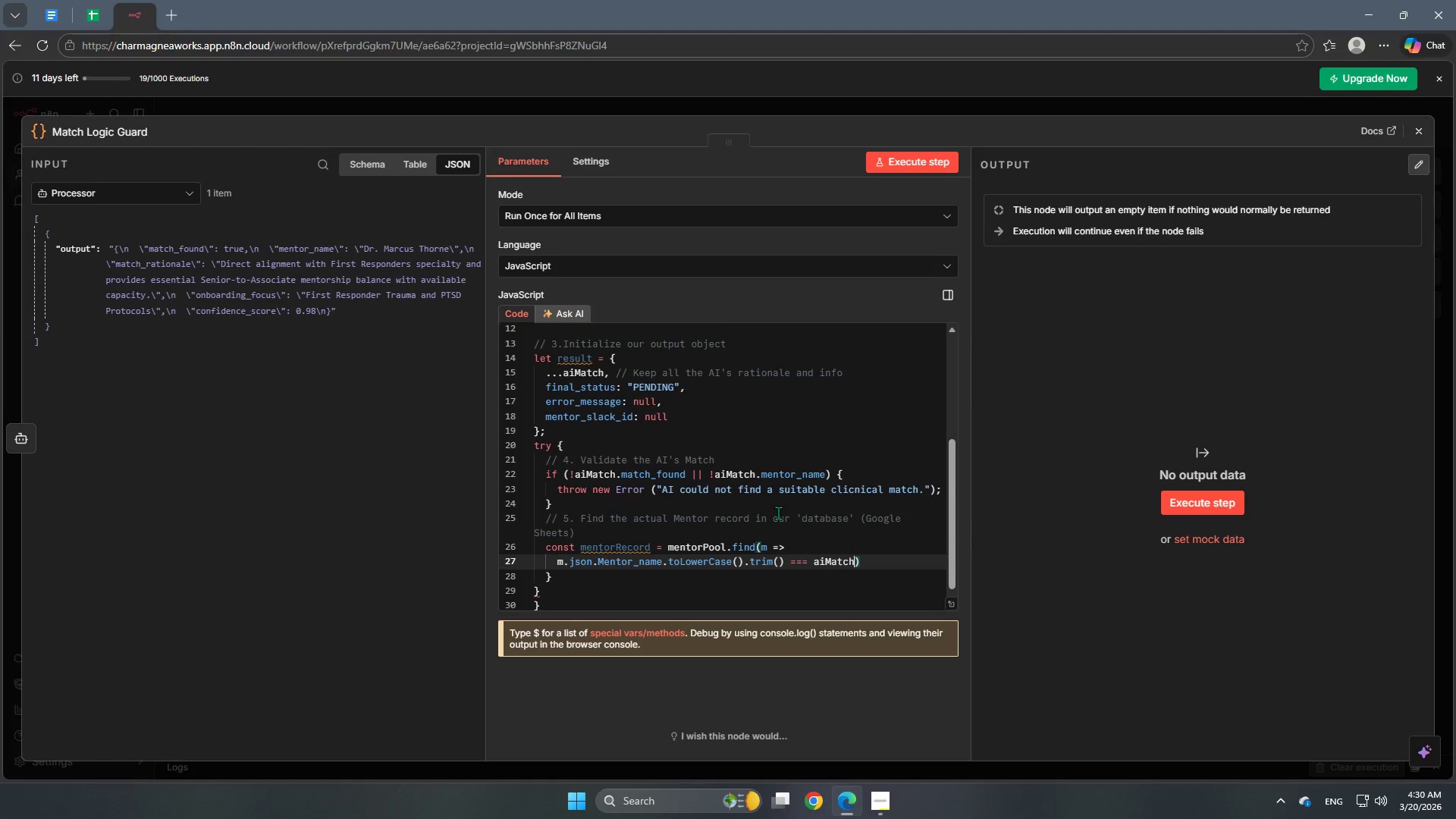 
type(.mentor_name.to )
key(Backspace)
type(LowerCase)
 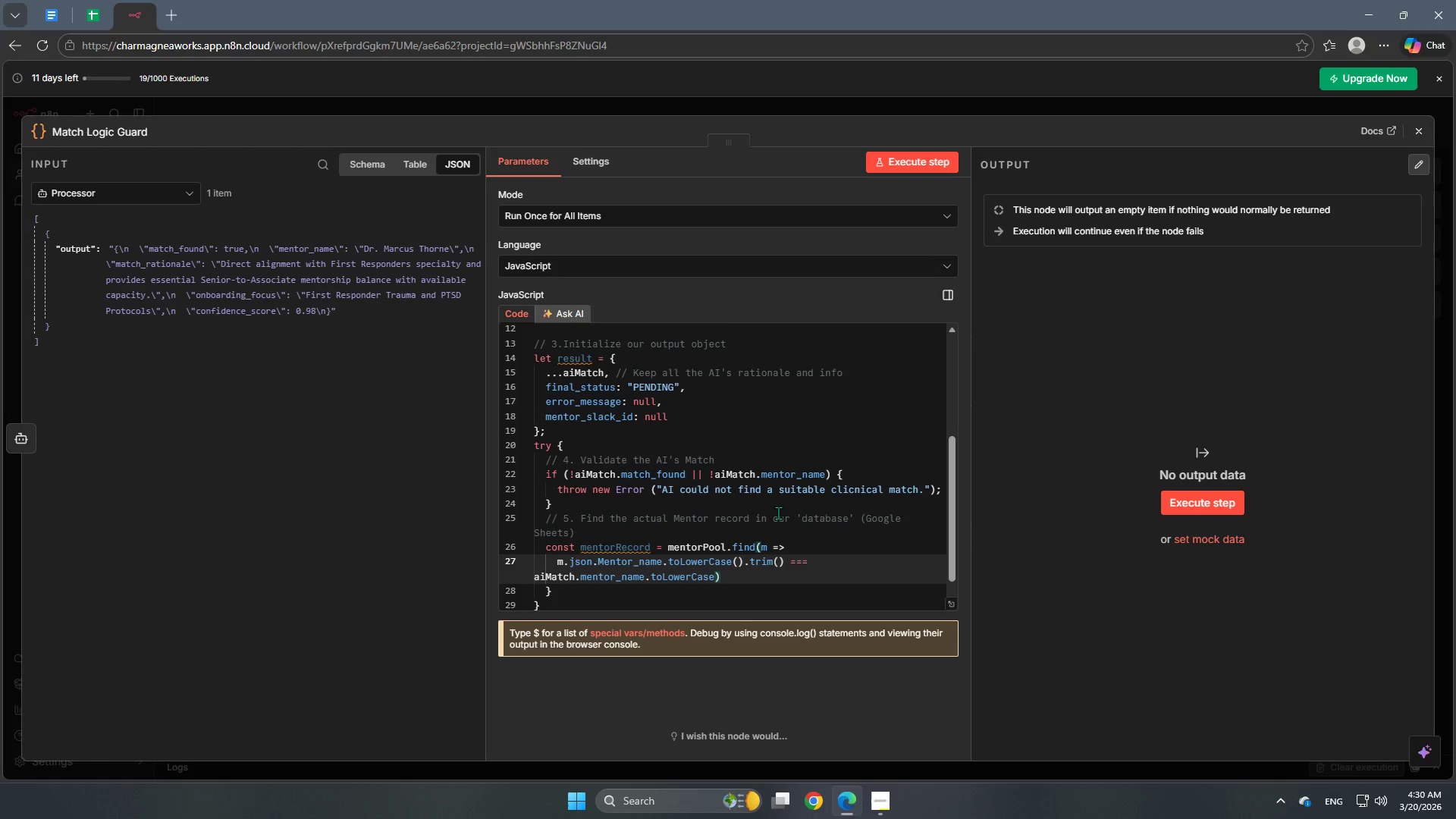 
wait(33.62)
 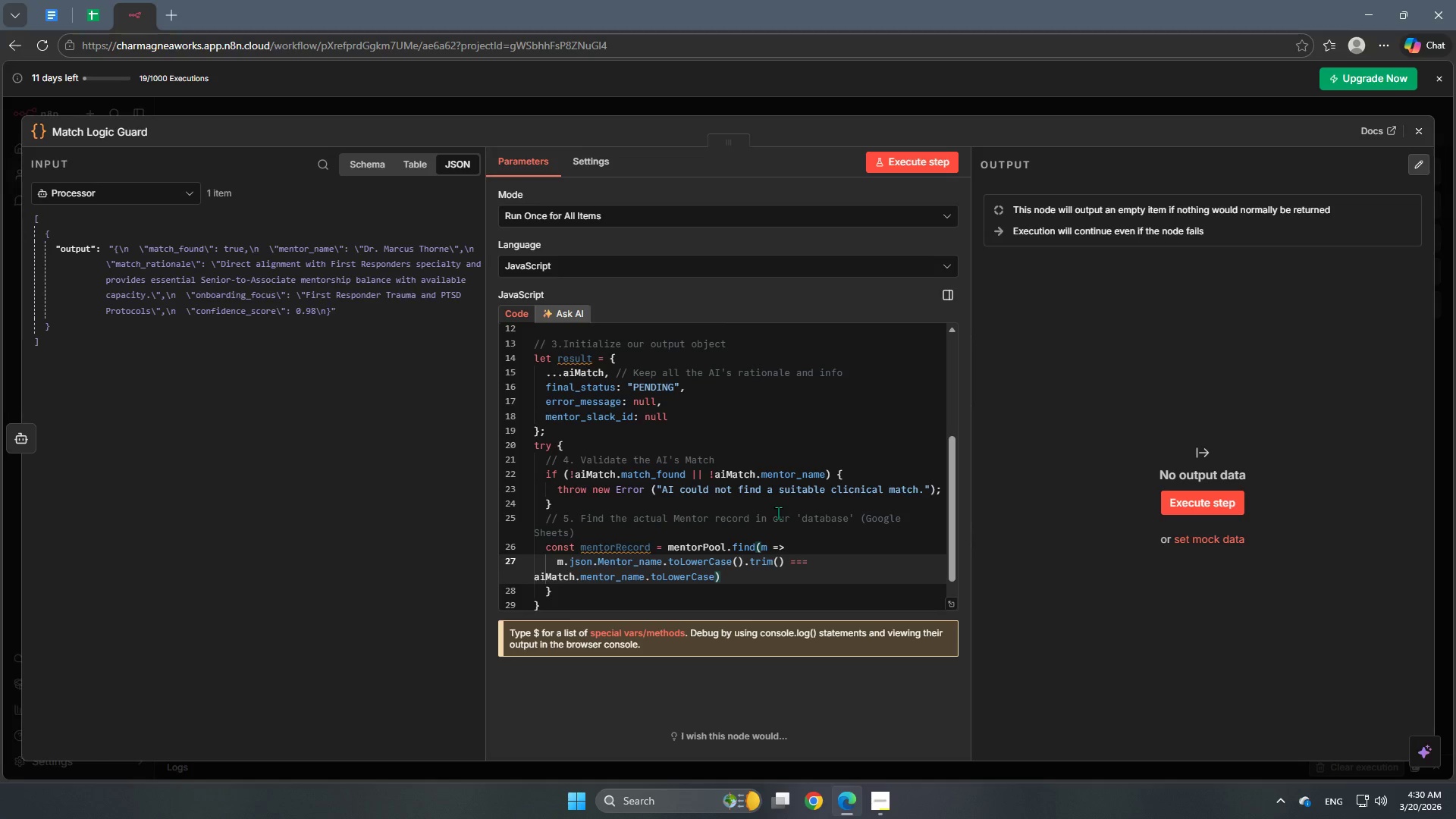 
type(())
 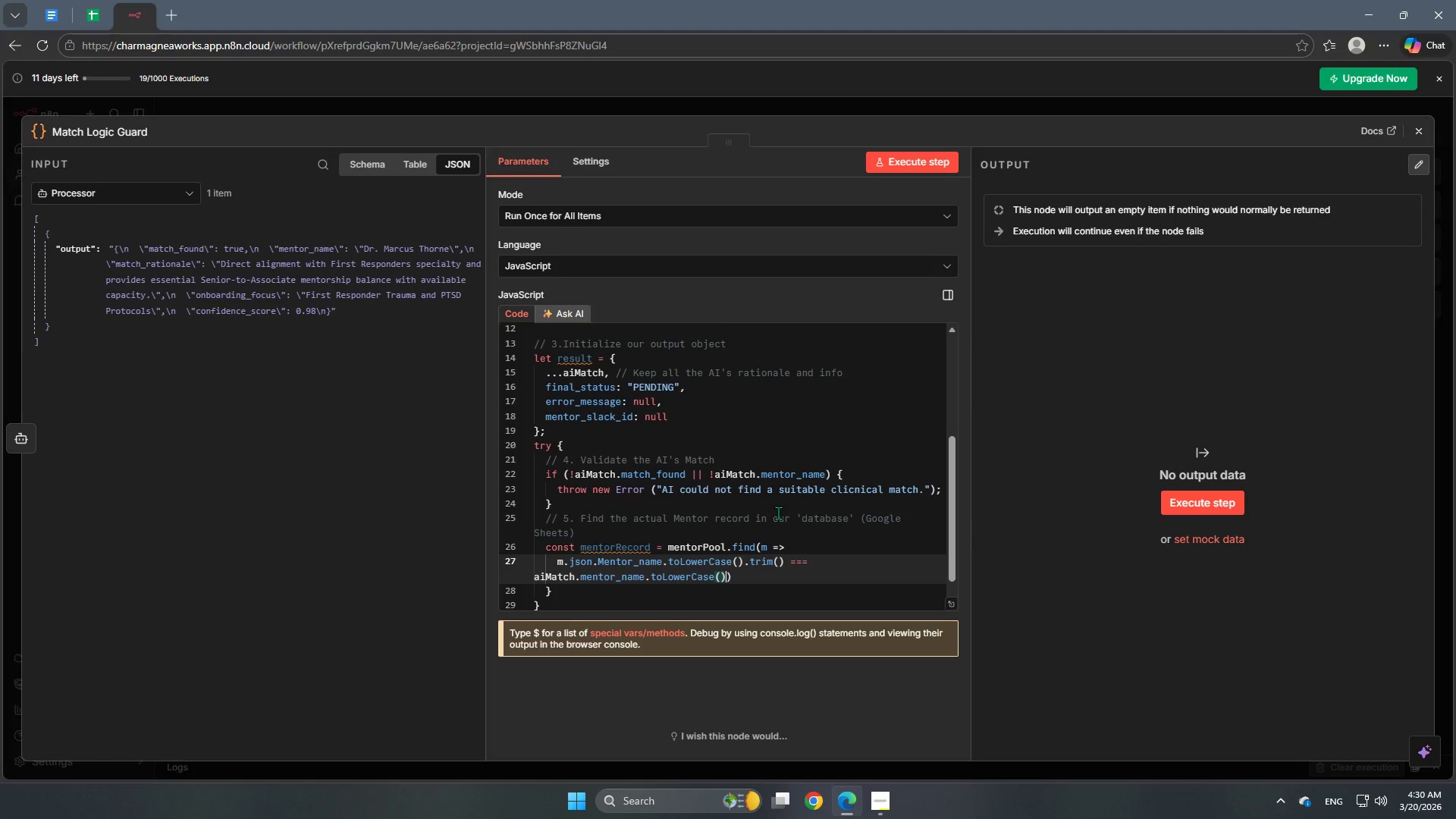 
key(ArrowRight)
 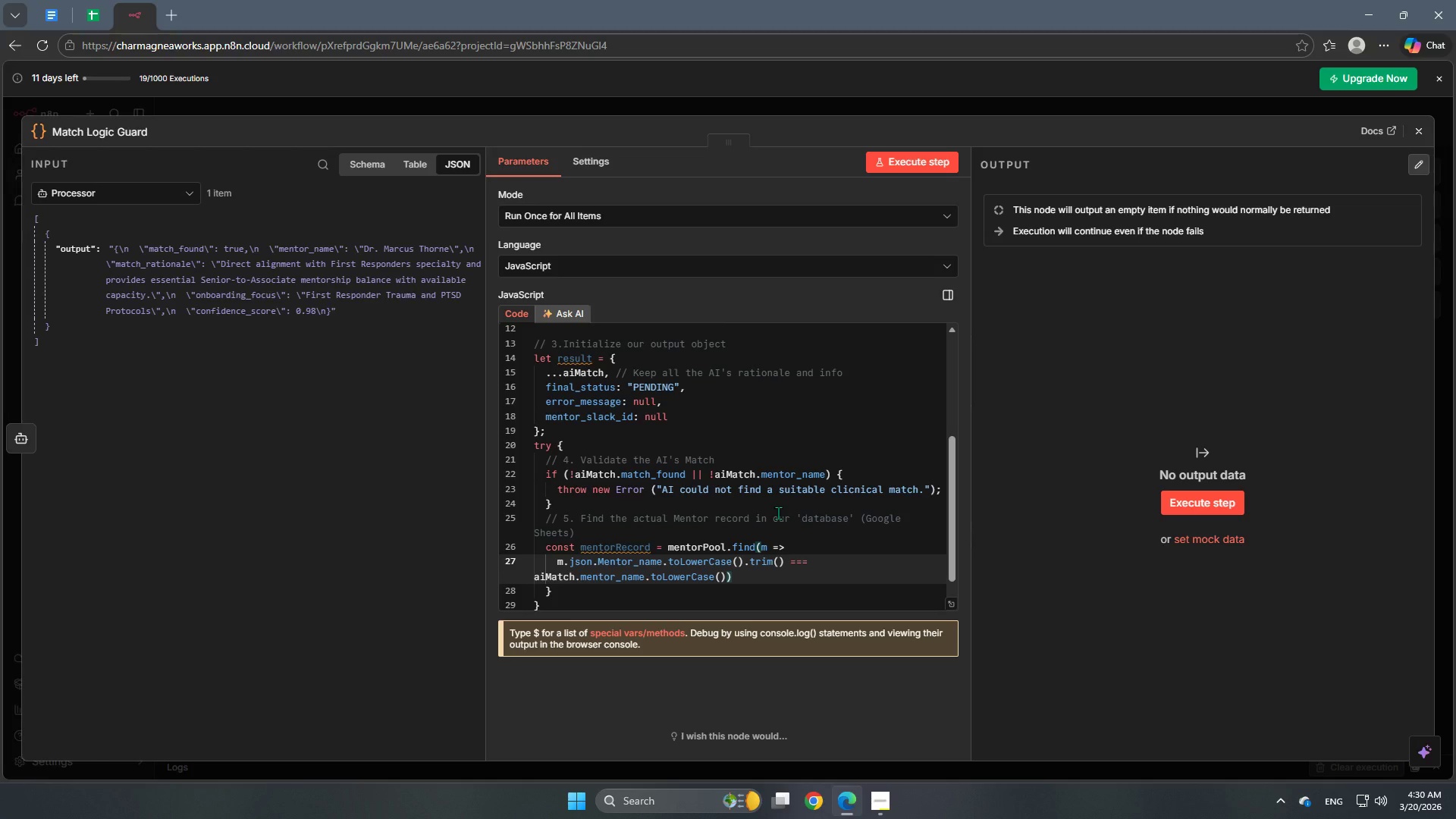 
key(ArrowLeft)
 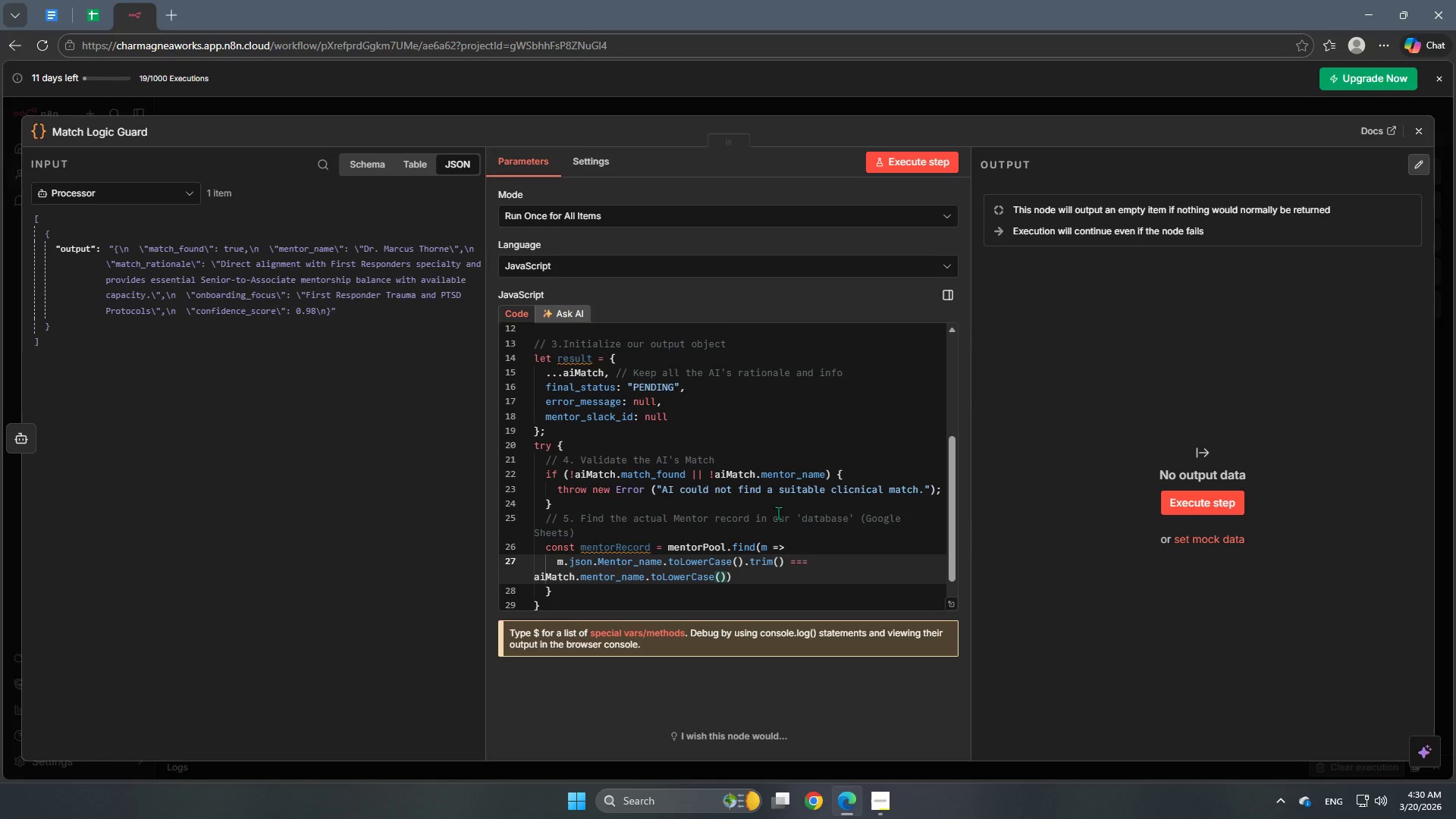 
type(.trim()
 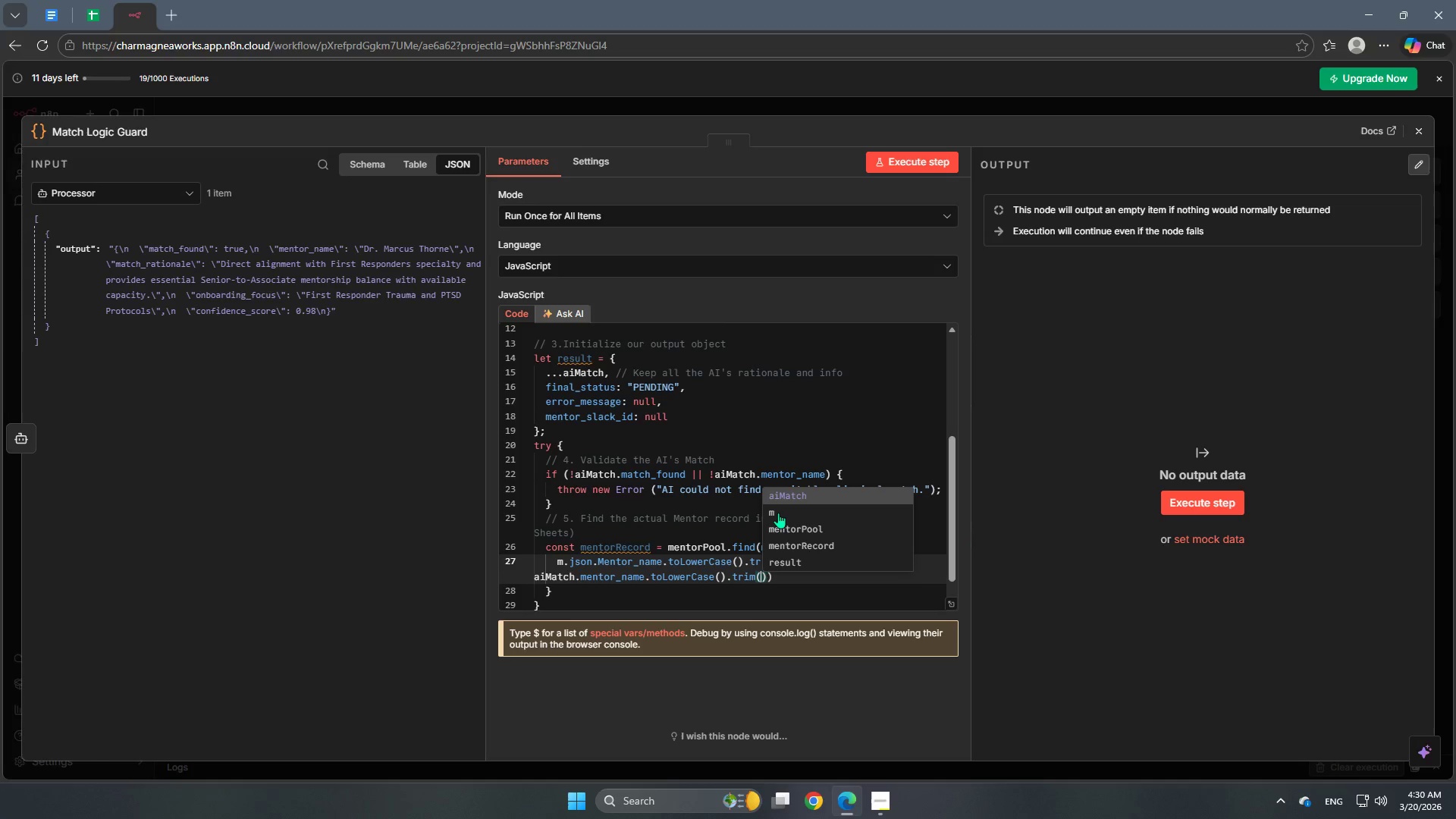 
key(ArrowRight)
 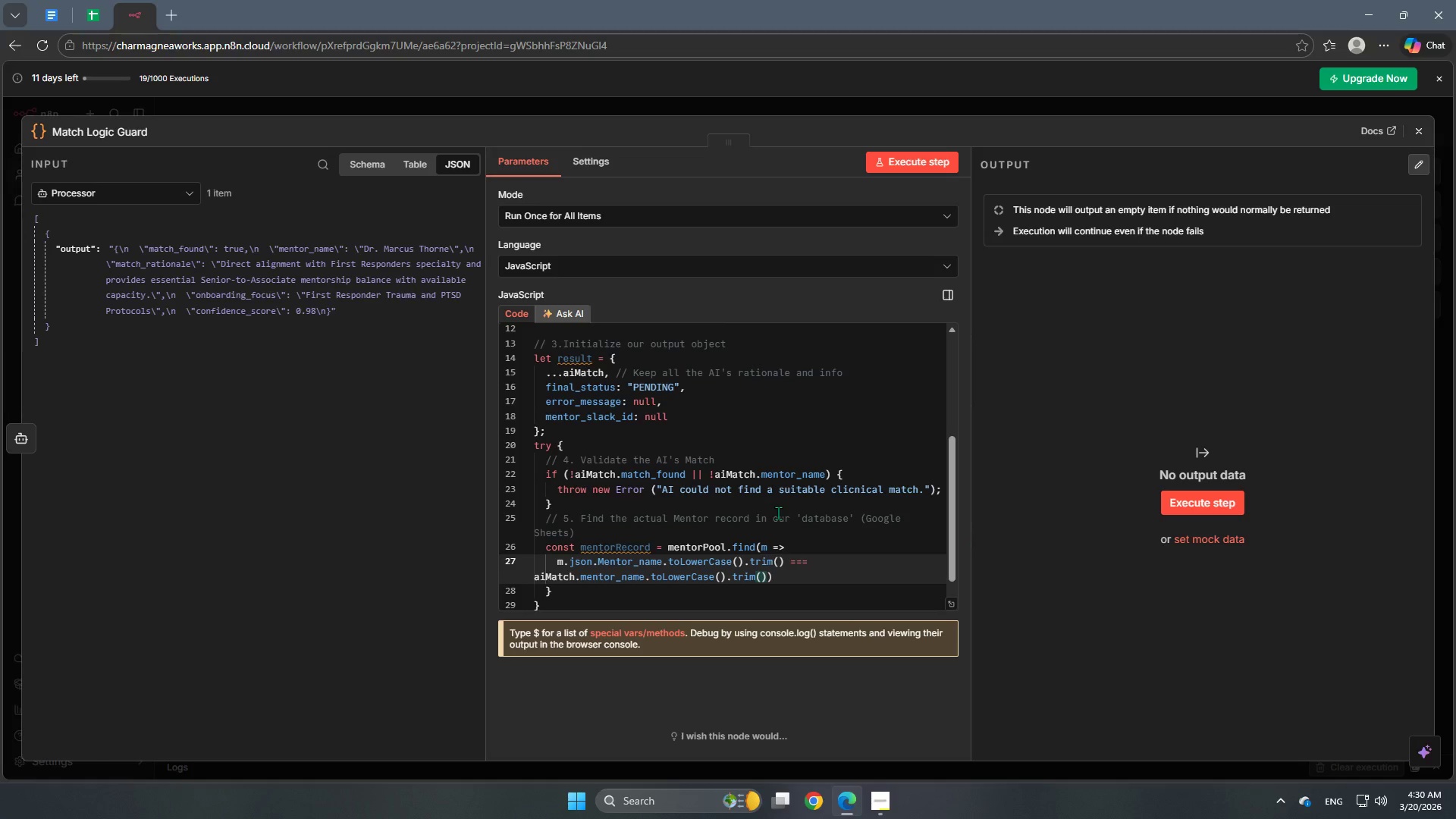 
key(Enter)
 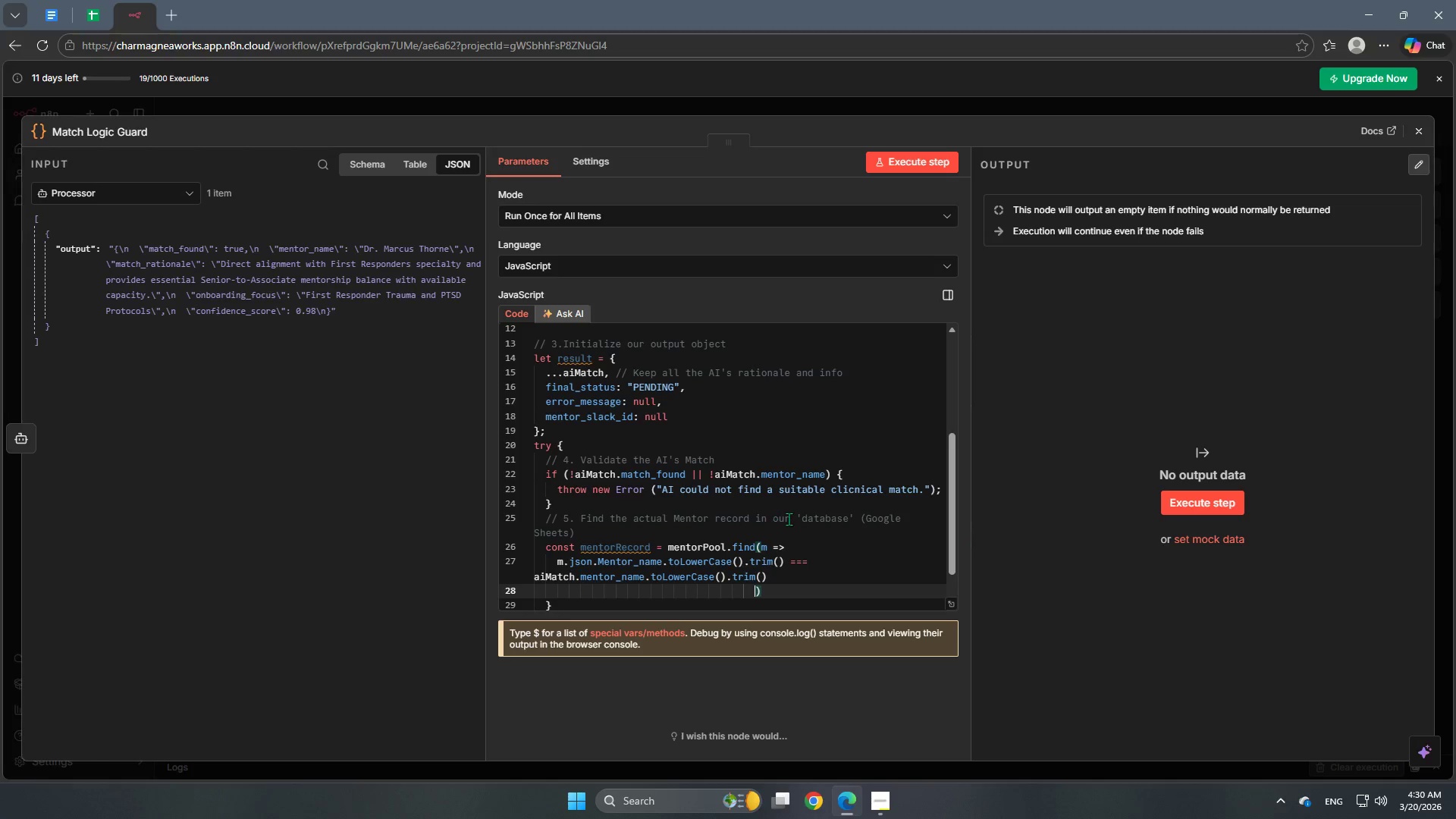 
scroll: coordinate [766, 510], scroll_direction: down, amount: 2.0
 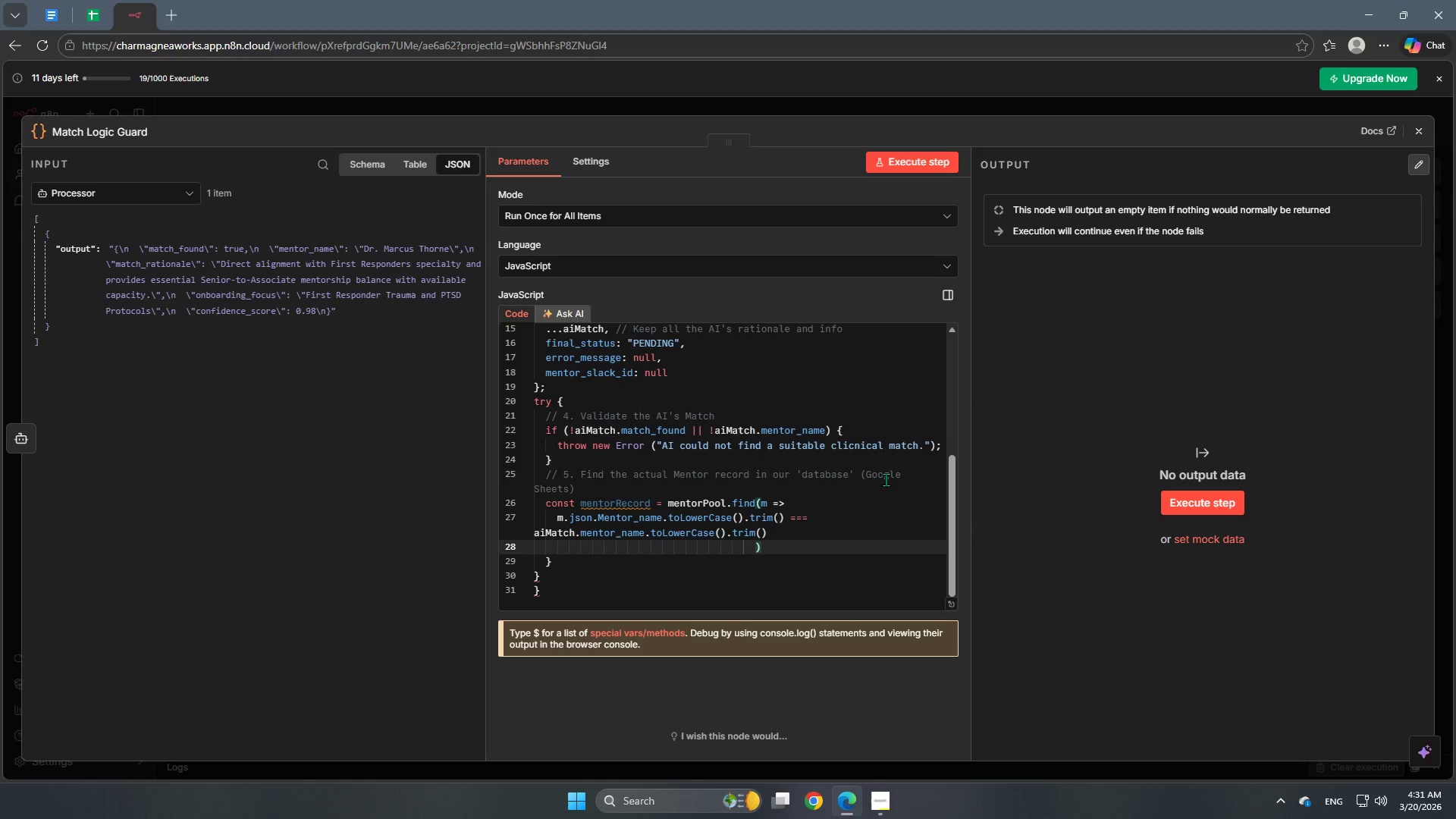 
wait(10.55)
 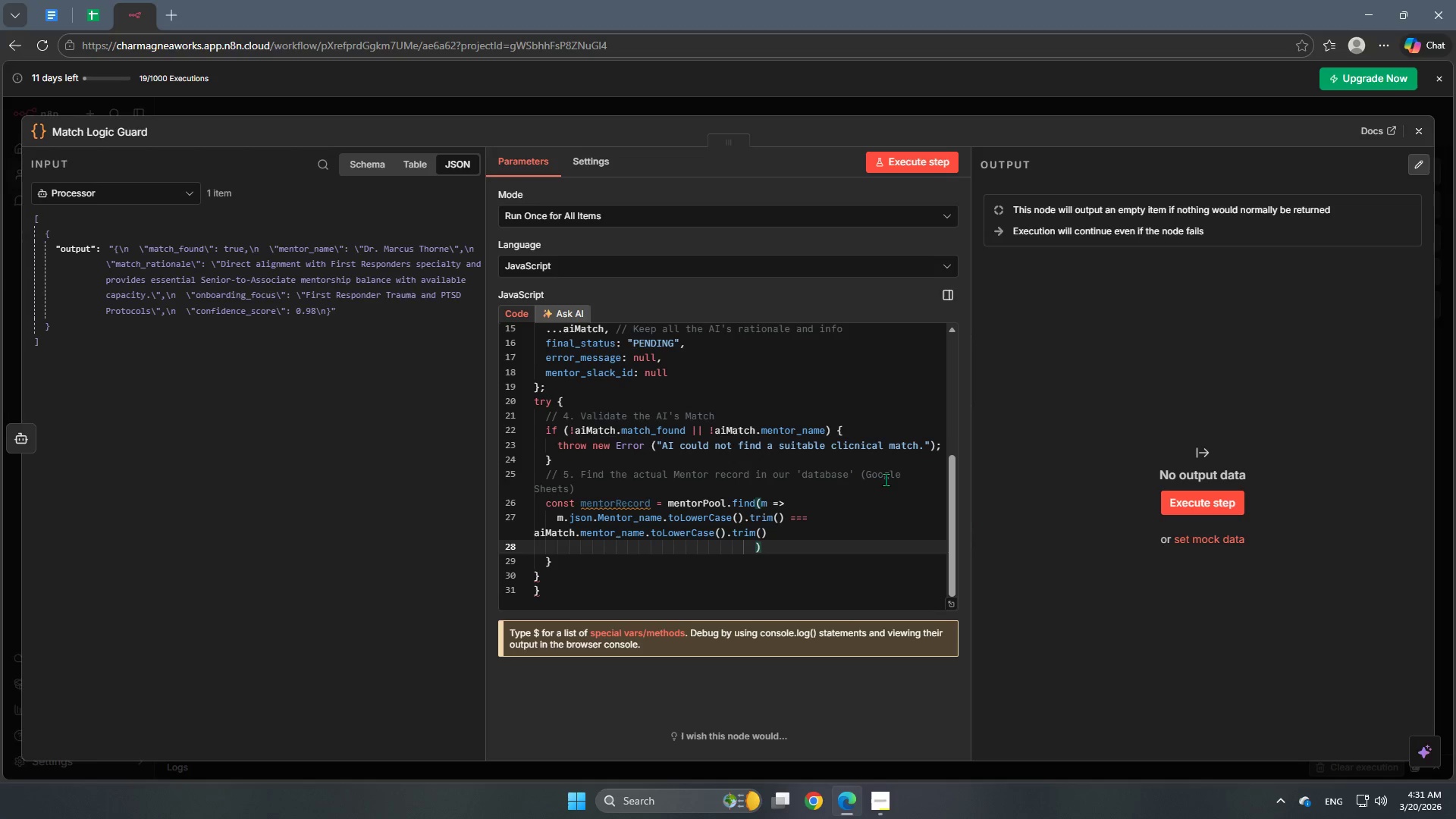 
key(Backspace)
 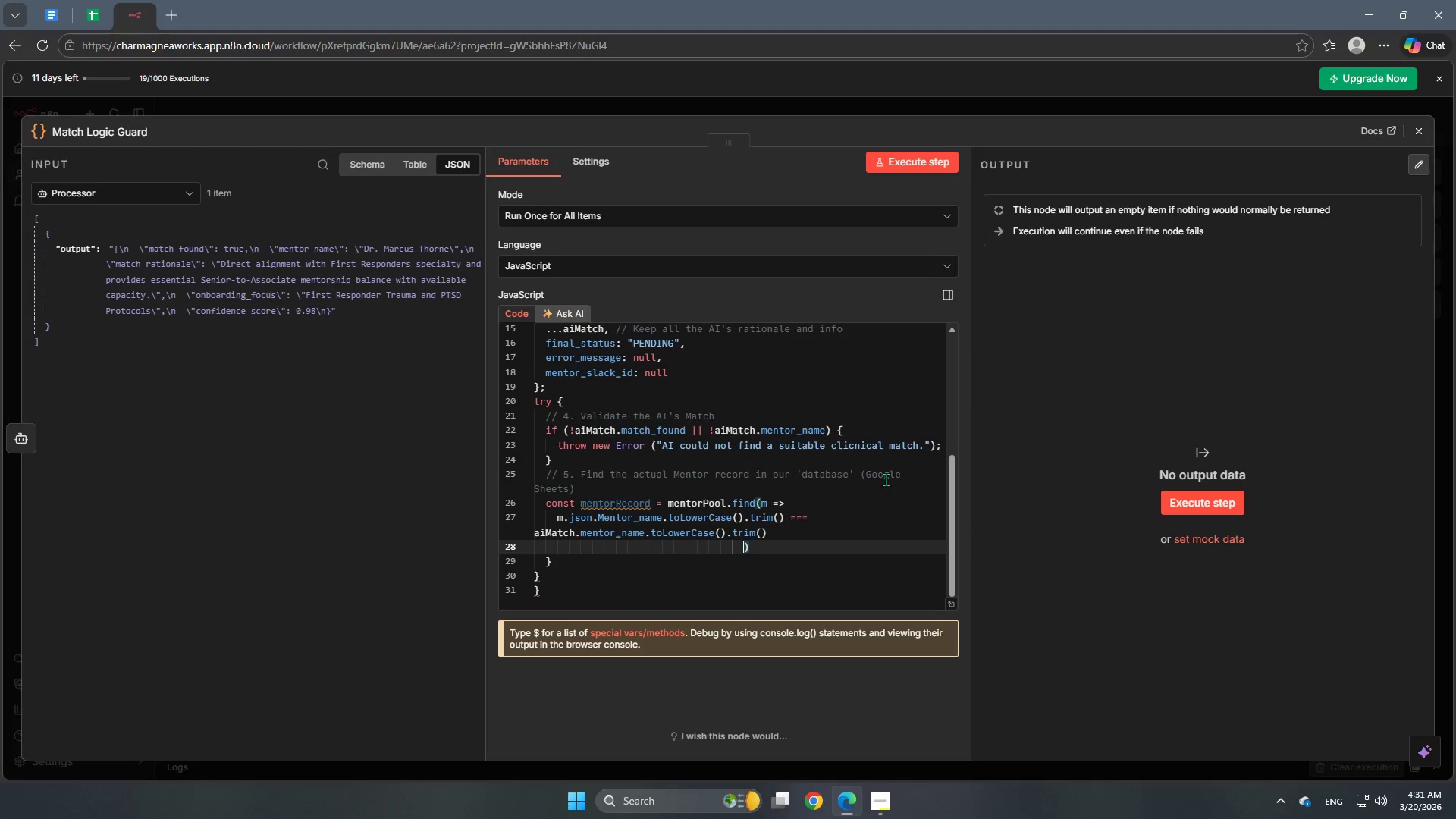 
key(Backspace)
 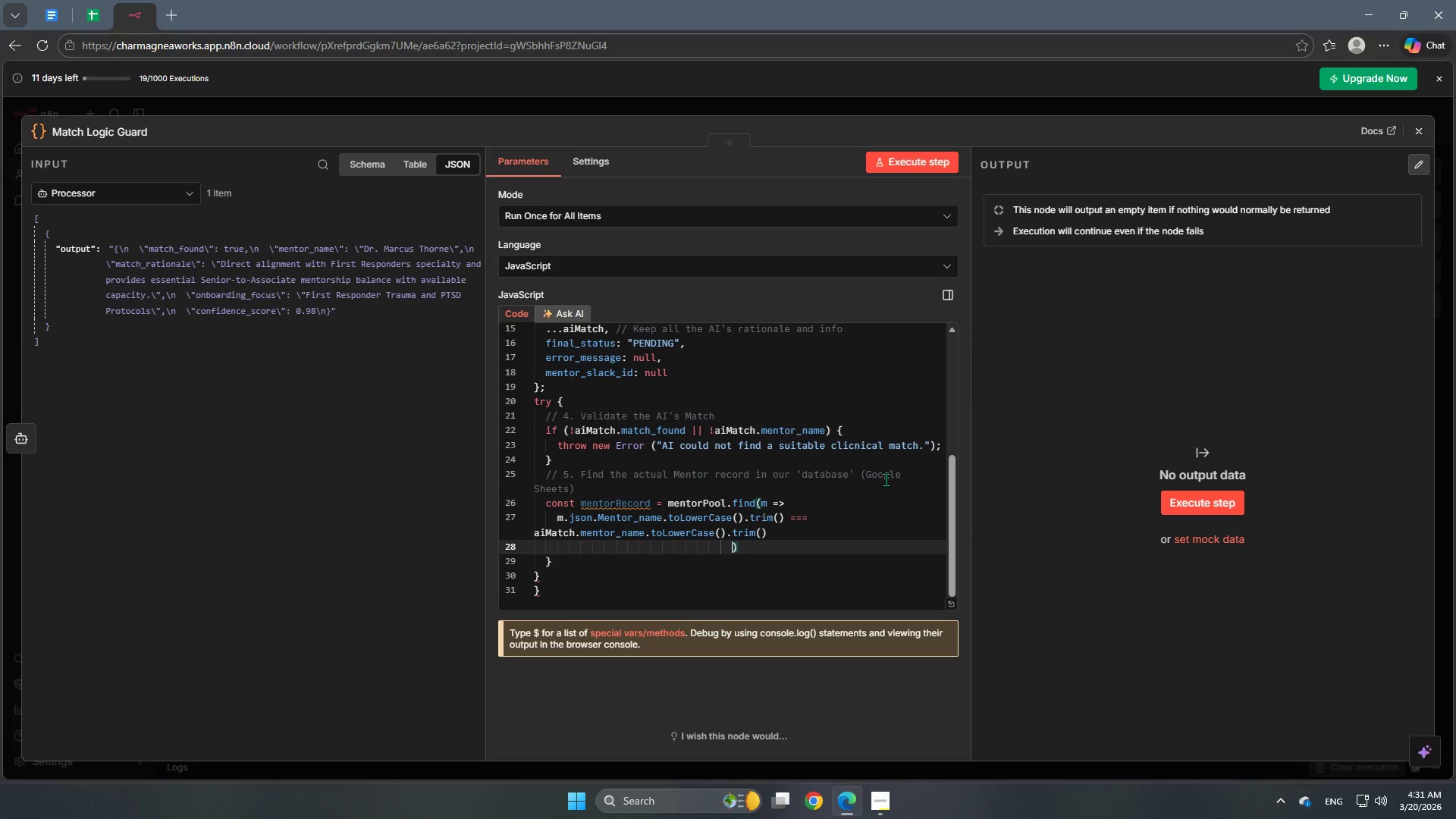 
key(Backspace)
 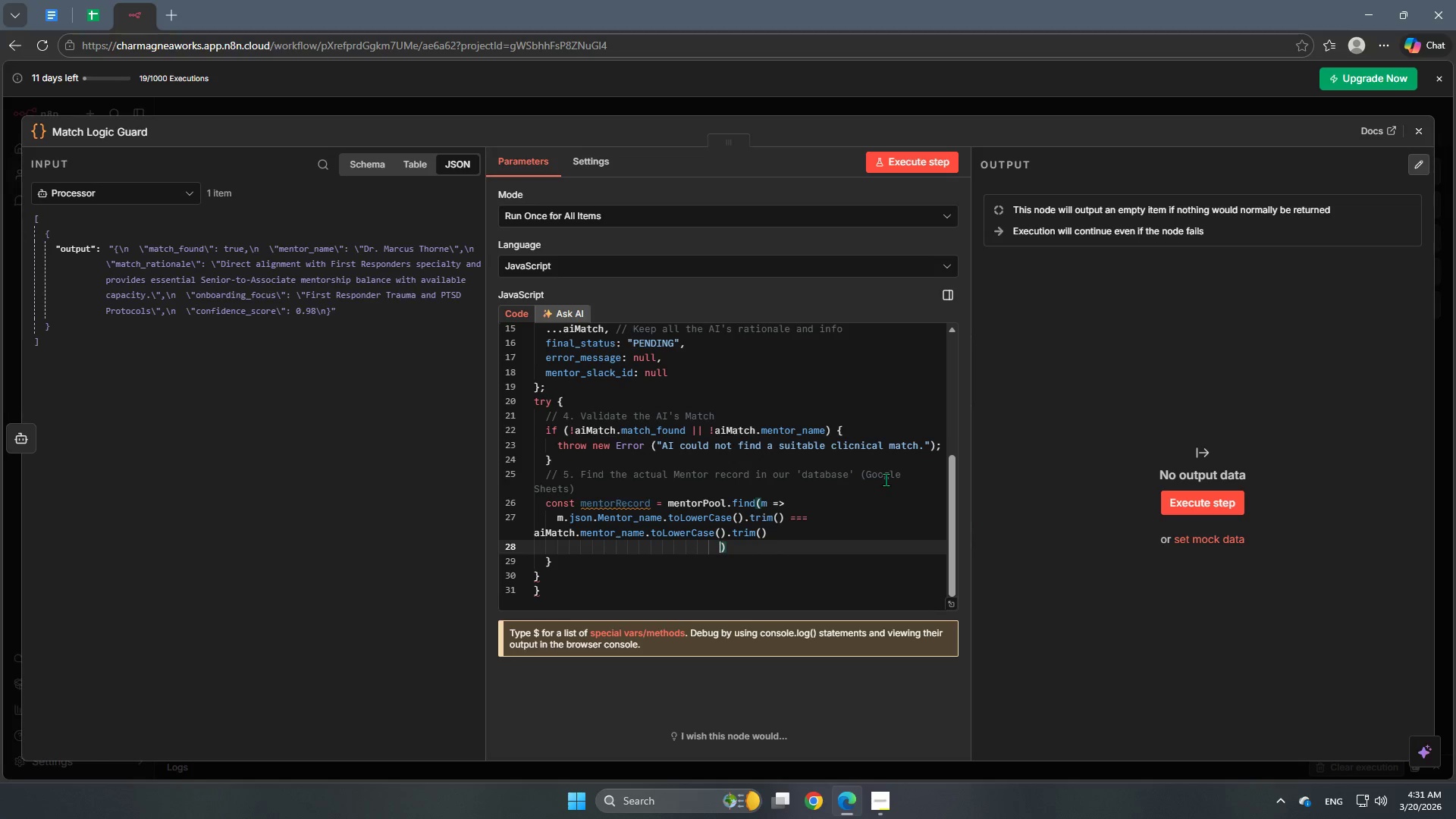 
key(Backspace)
 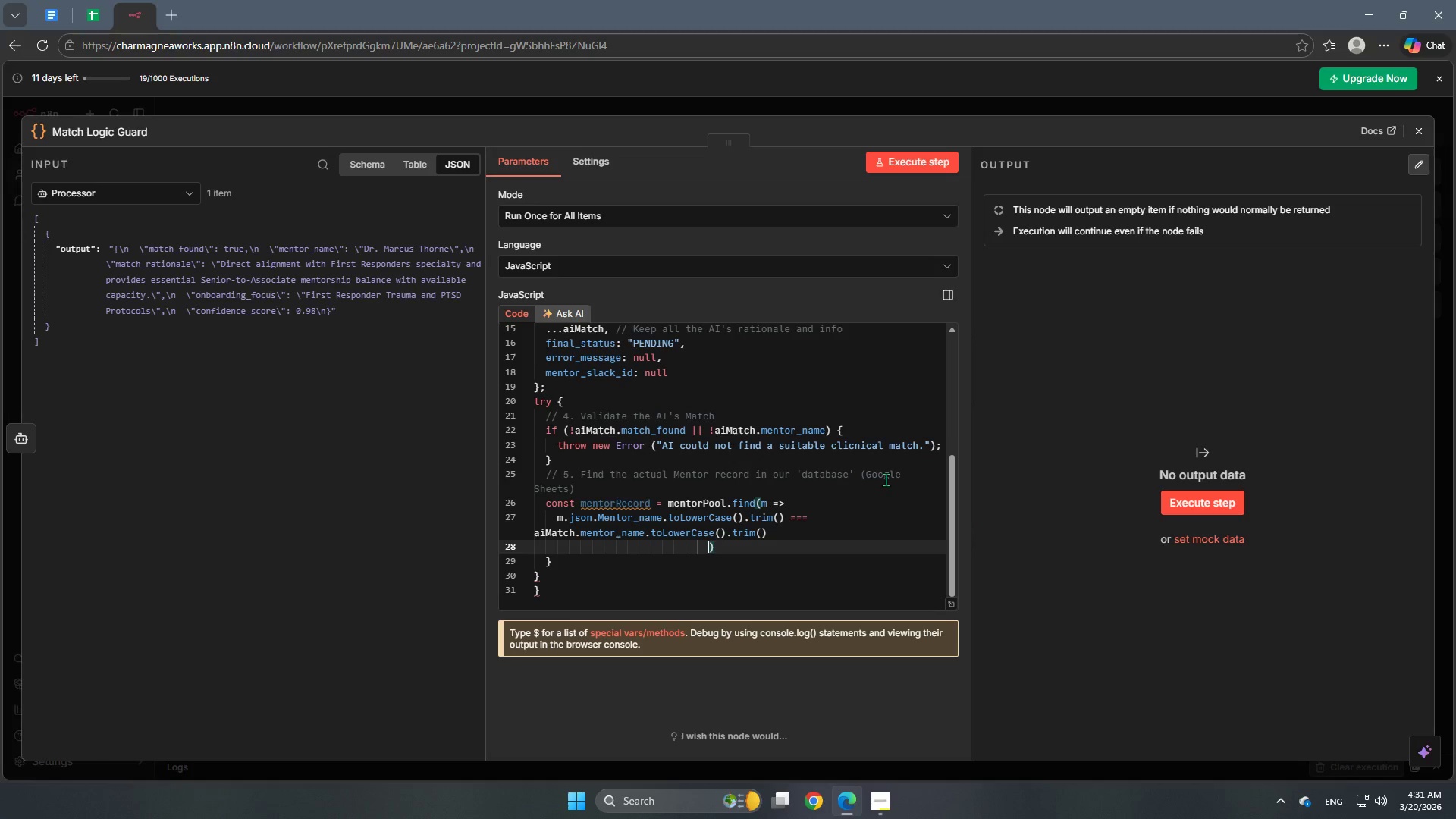 
key(Backspace)
 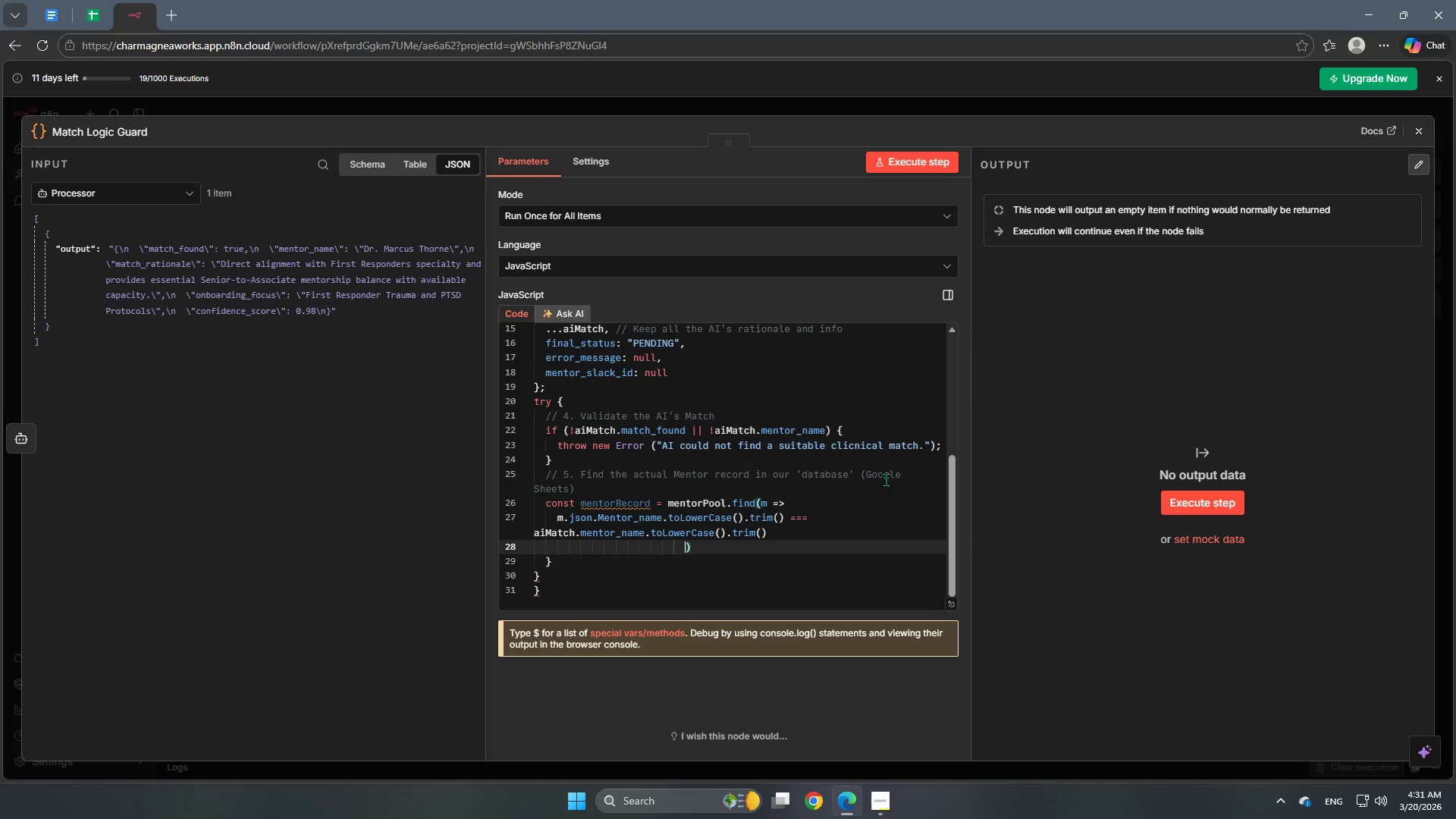 
key(Backspace)
 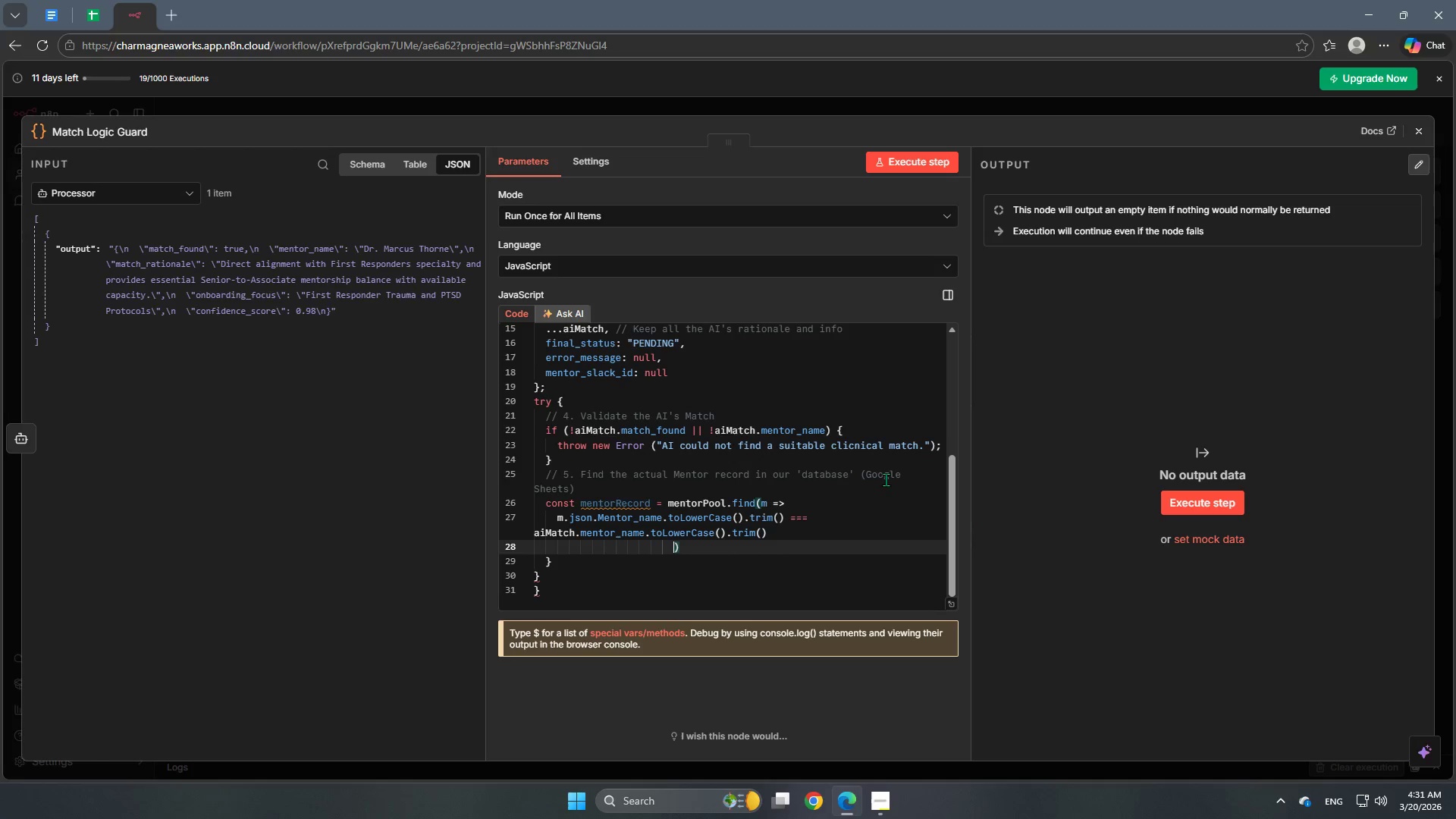 
key(Backspace)
 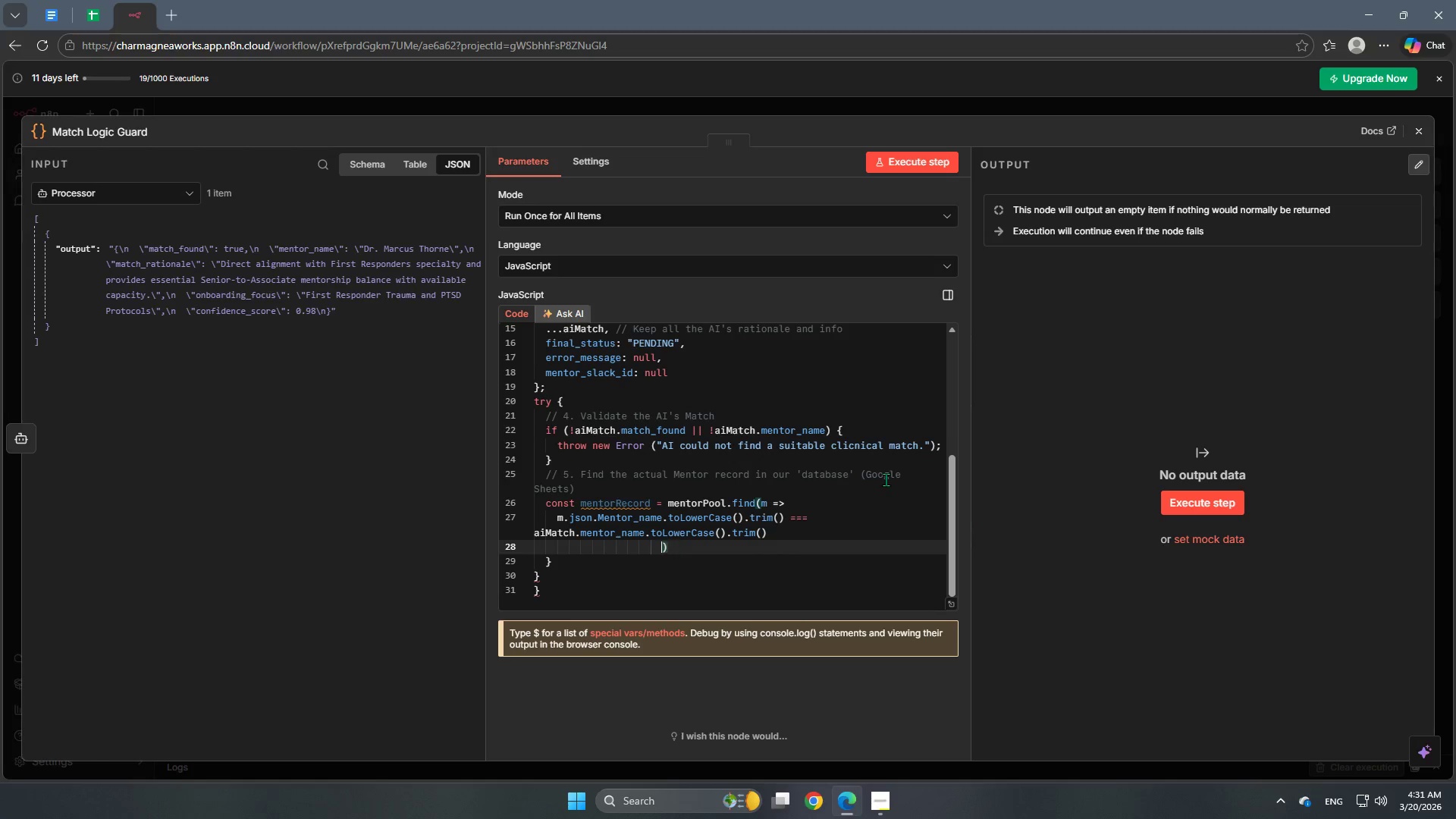 
key(Backspace)
 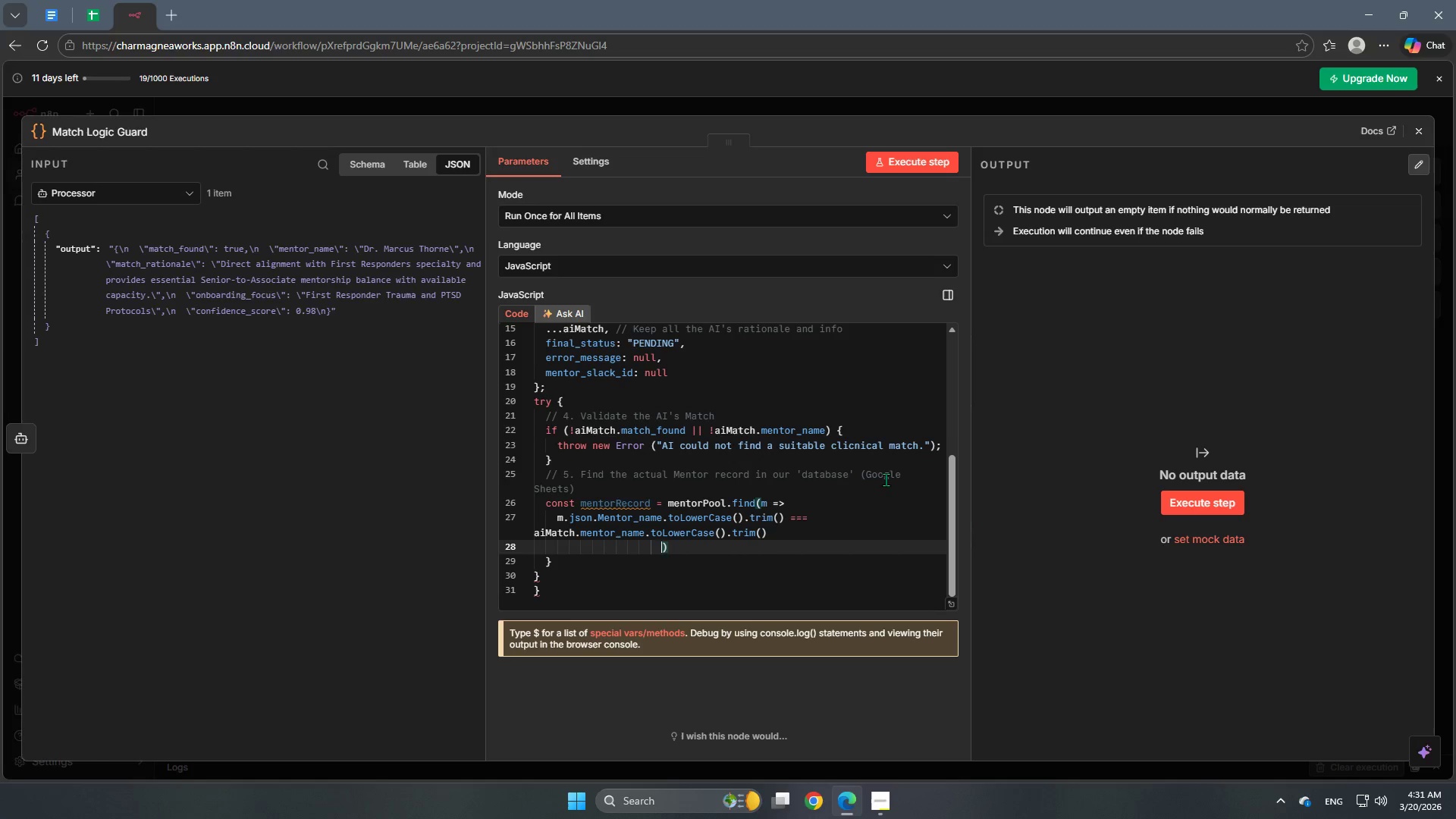 
key(Backspace)
 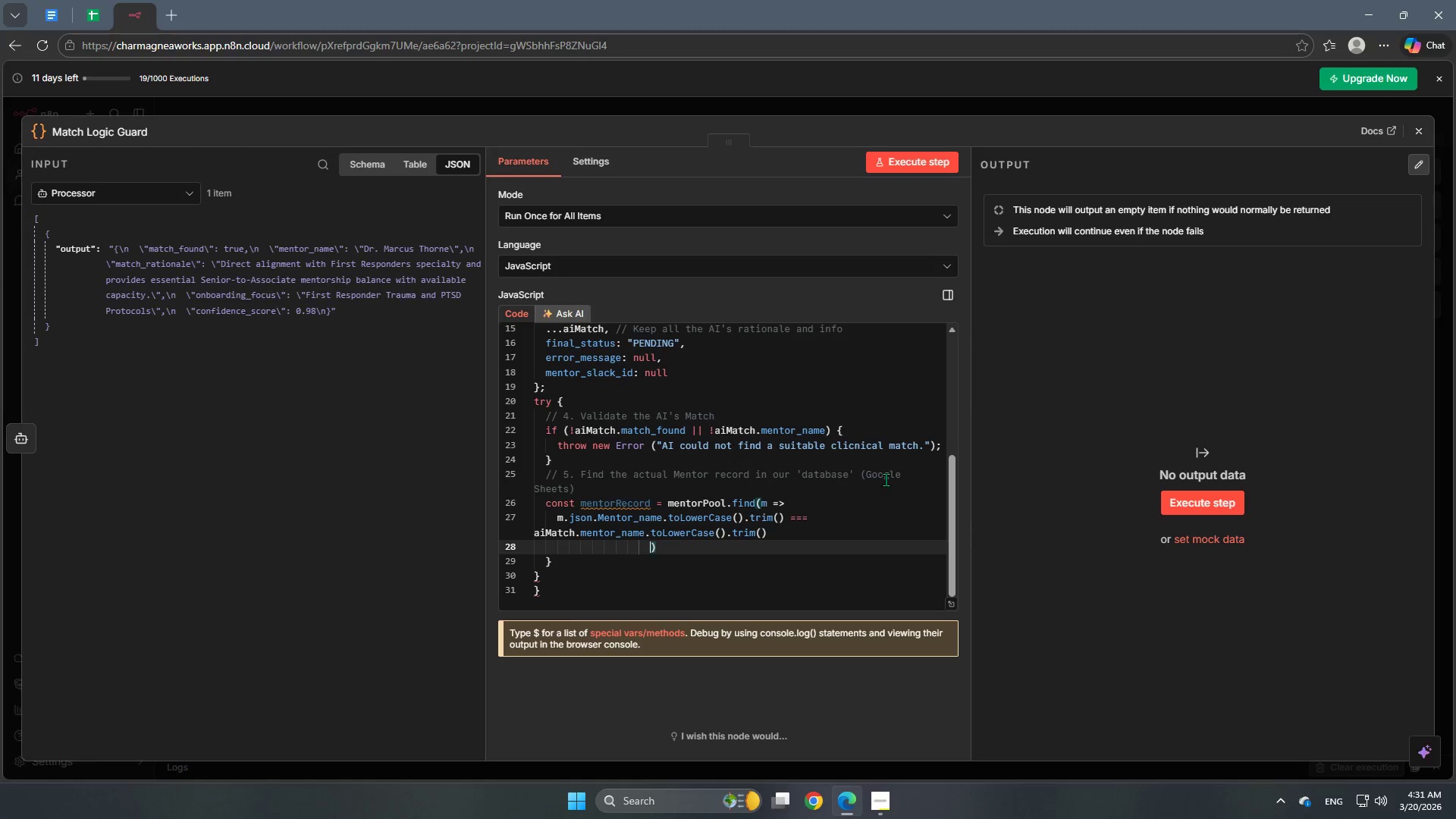 
key(Backspace)
 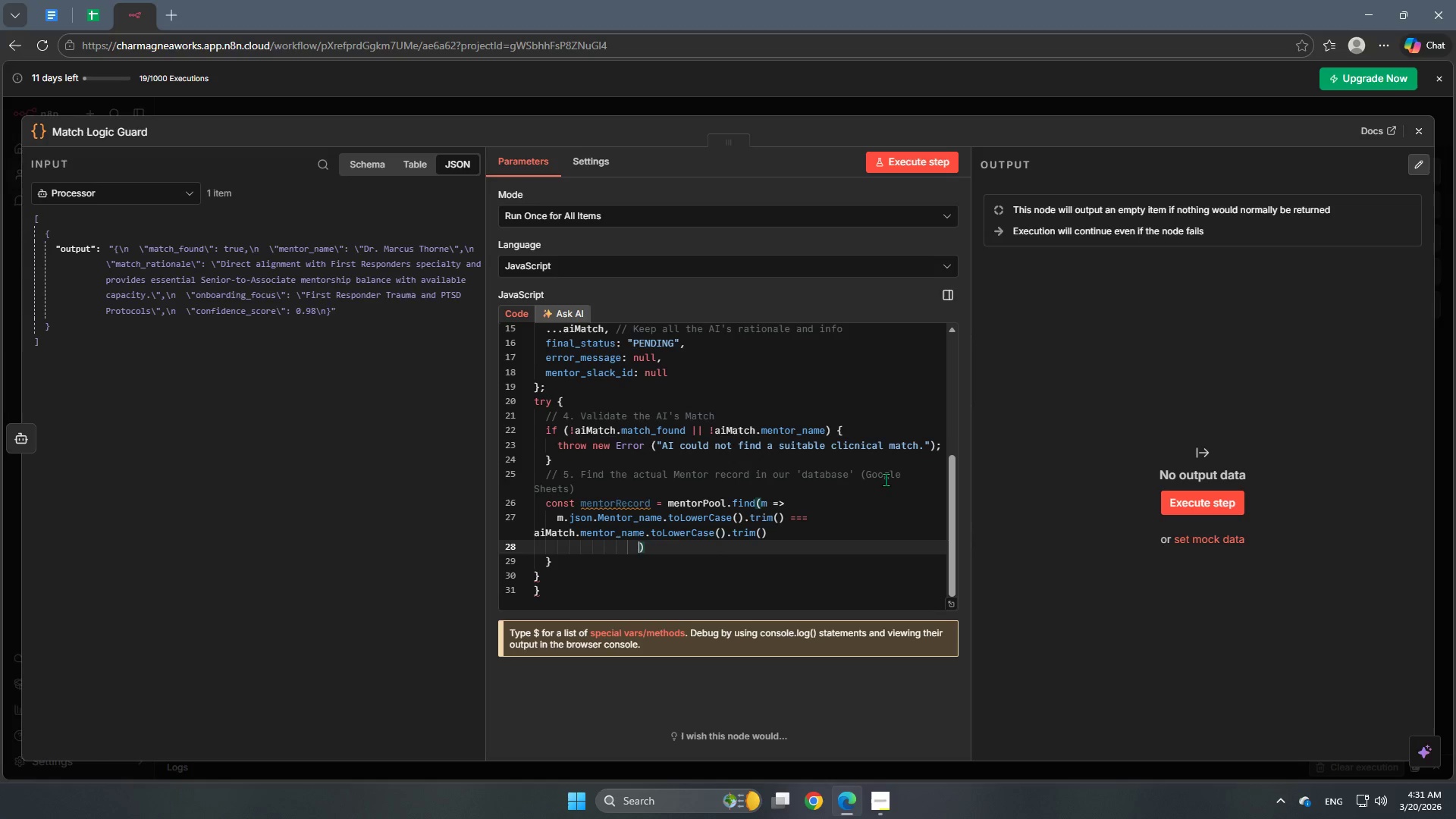 
key(Backspace)
 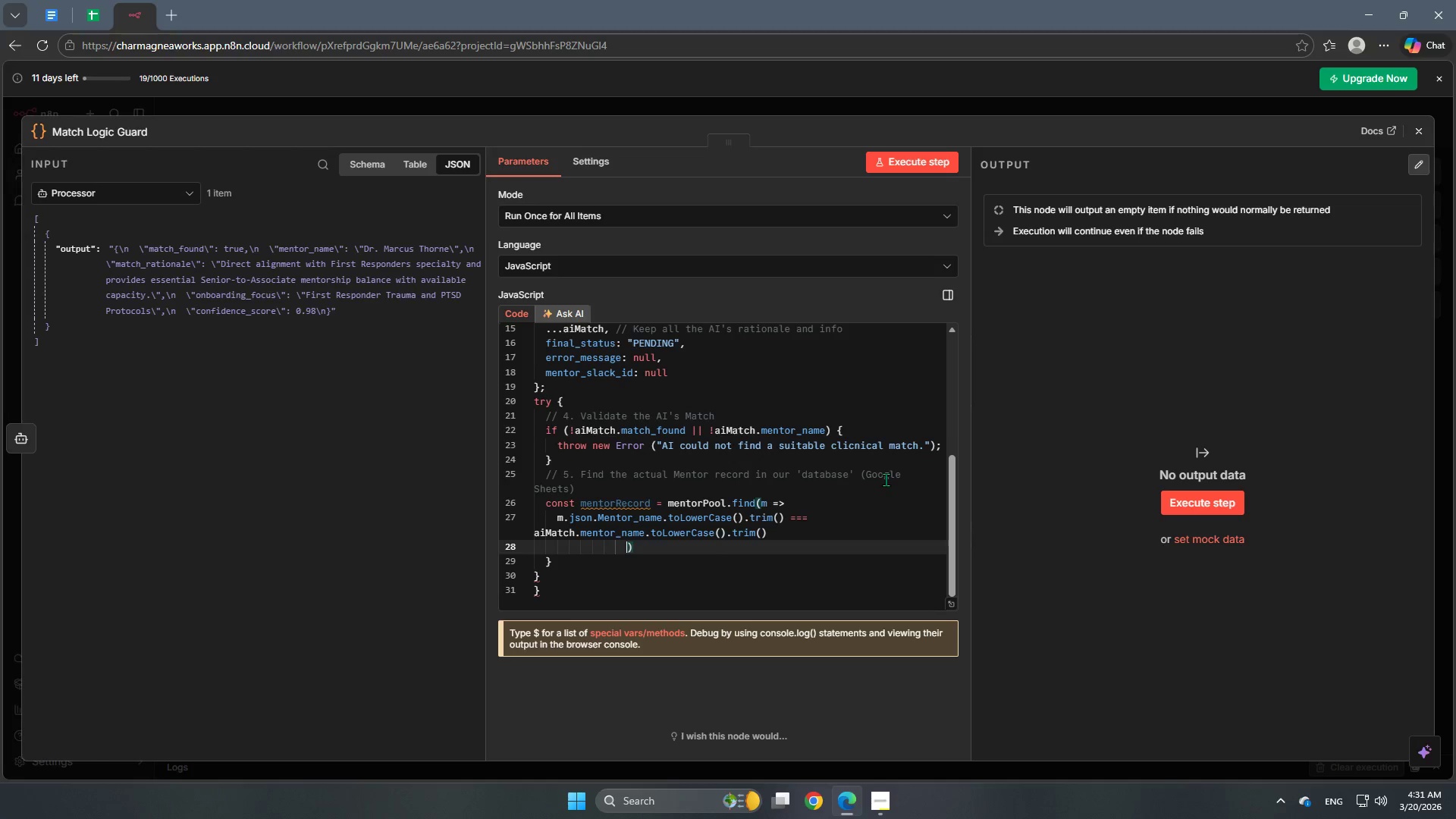 
key(Backspace)
 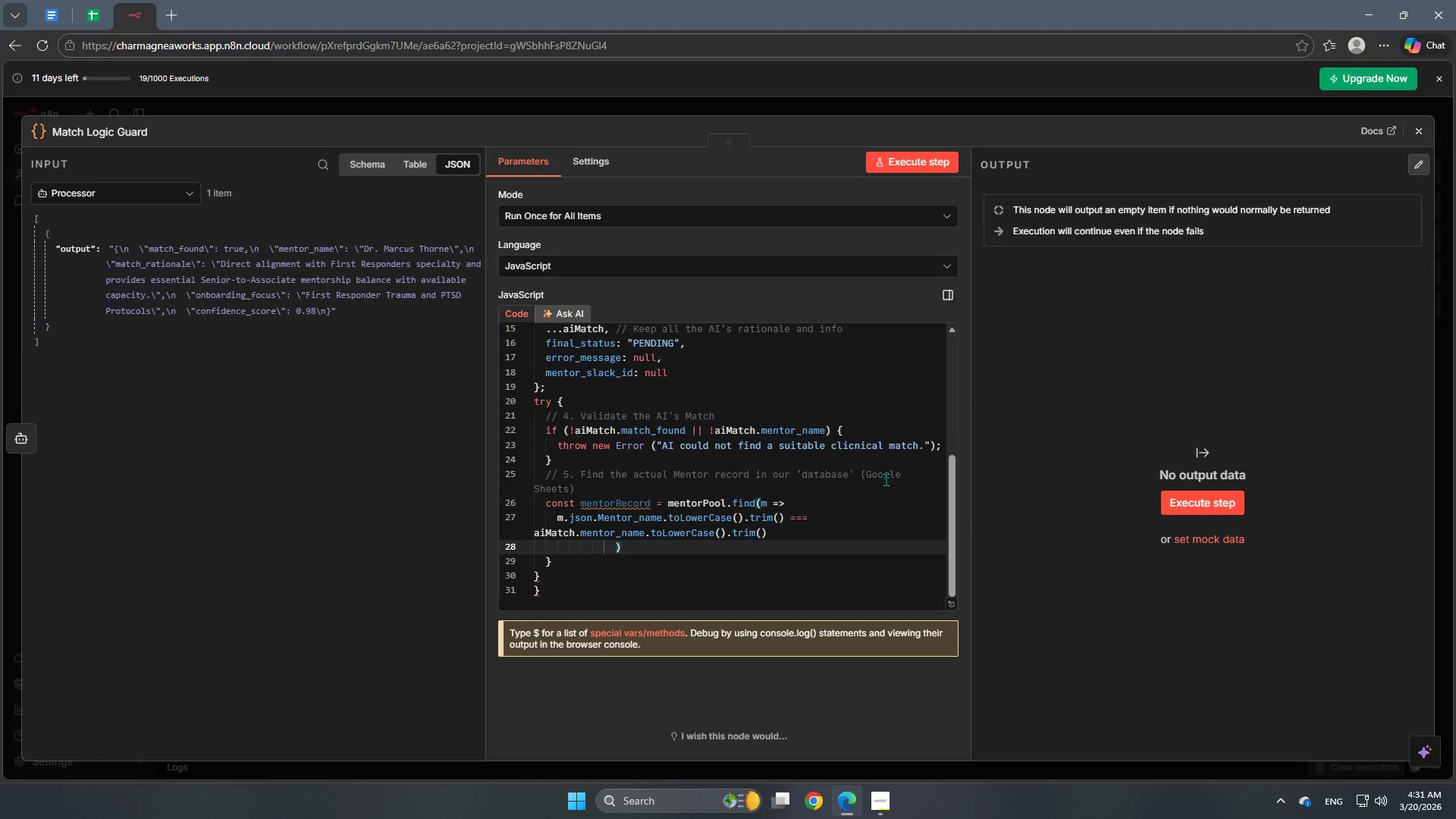 
key(Backspace)
 